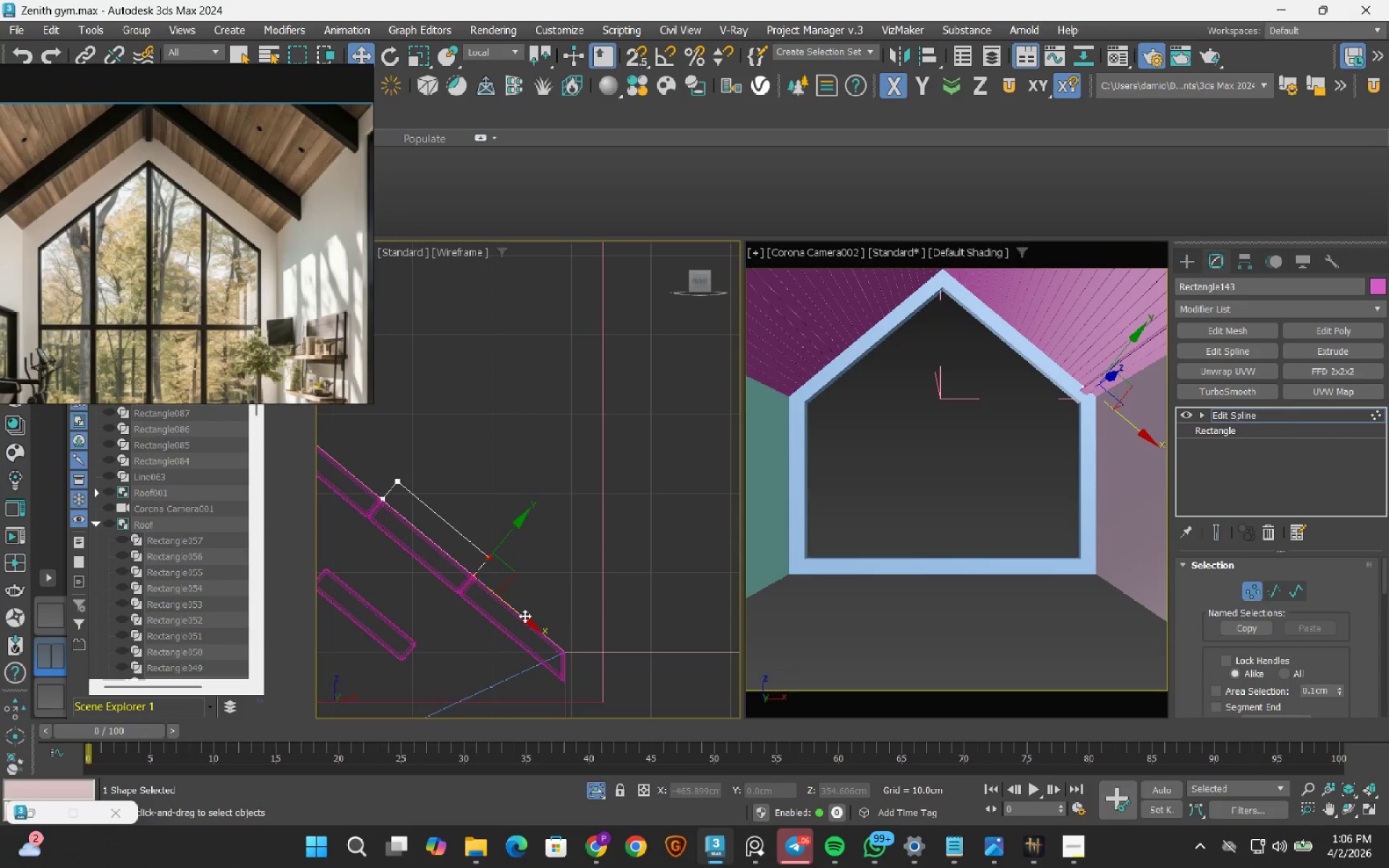 
left_click_drag(start_coordinate=[524, 616], to_coordinate=[614, 687])
 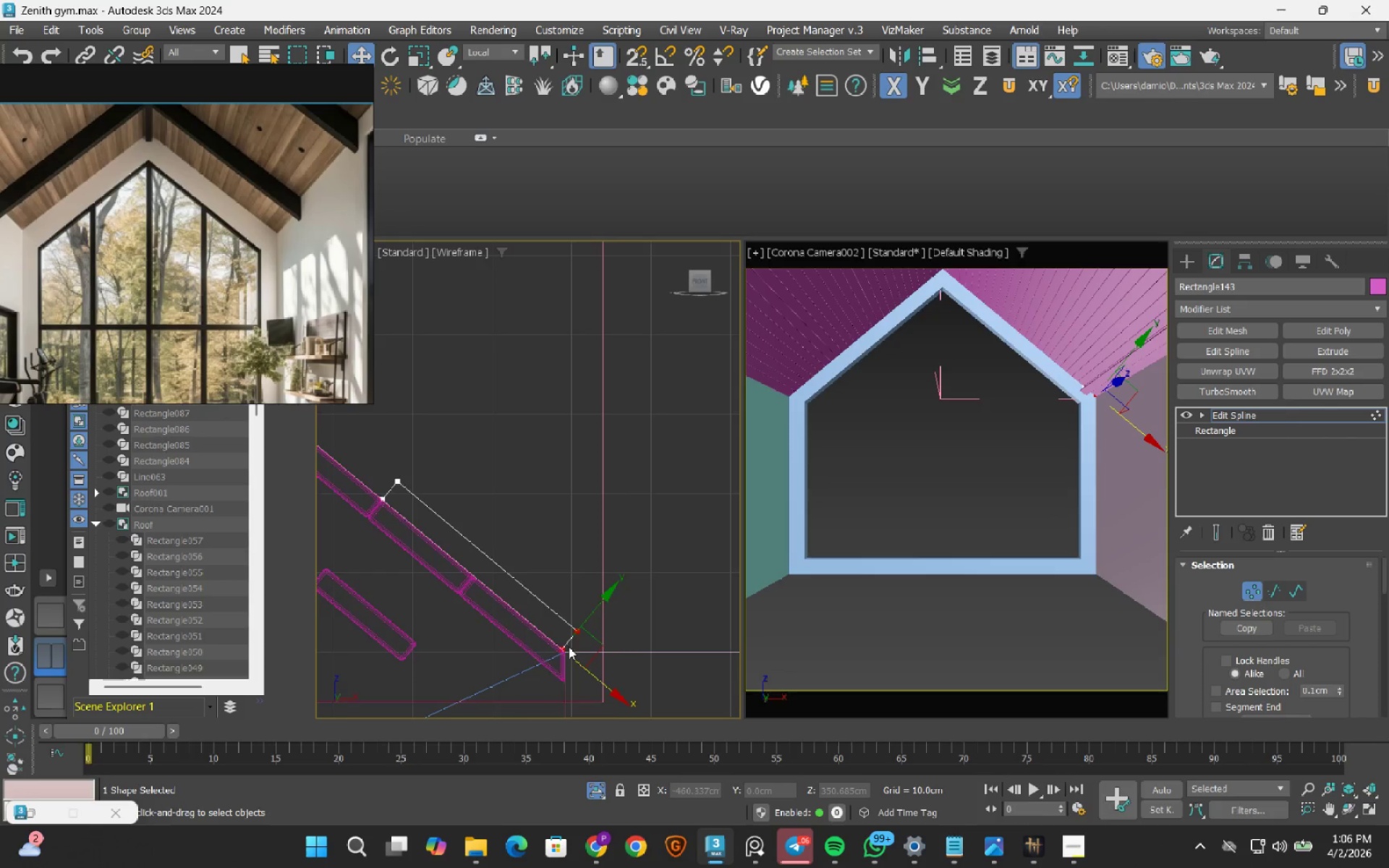 
scroll: coordinate [548, 537], scroll_direction: up, amount: 6.0
 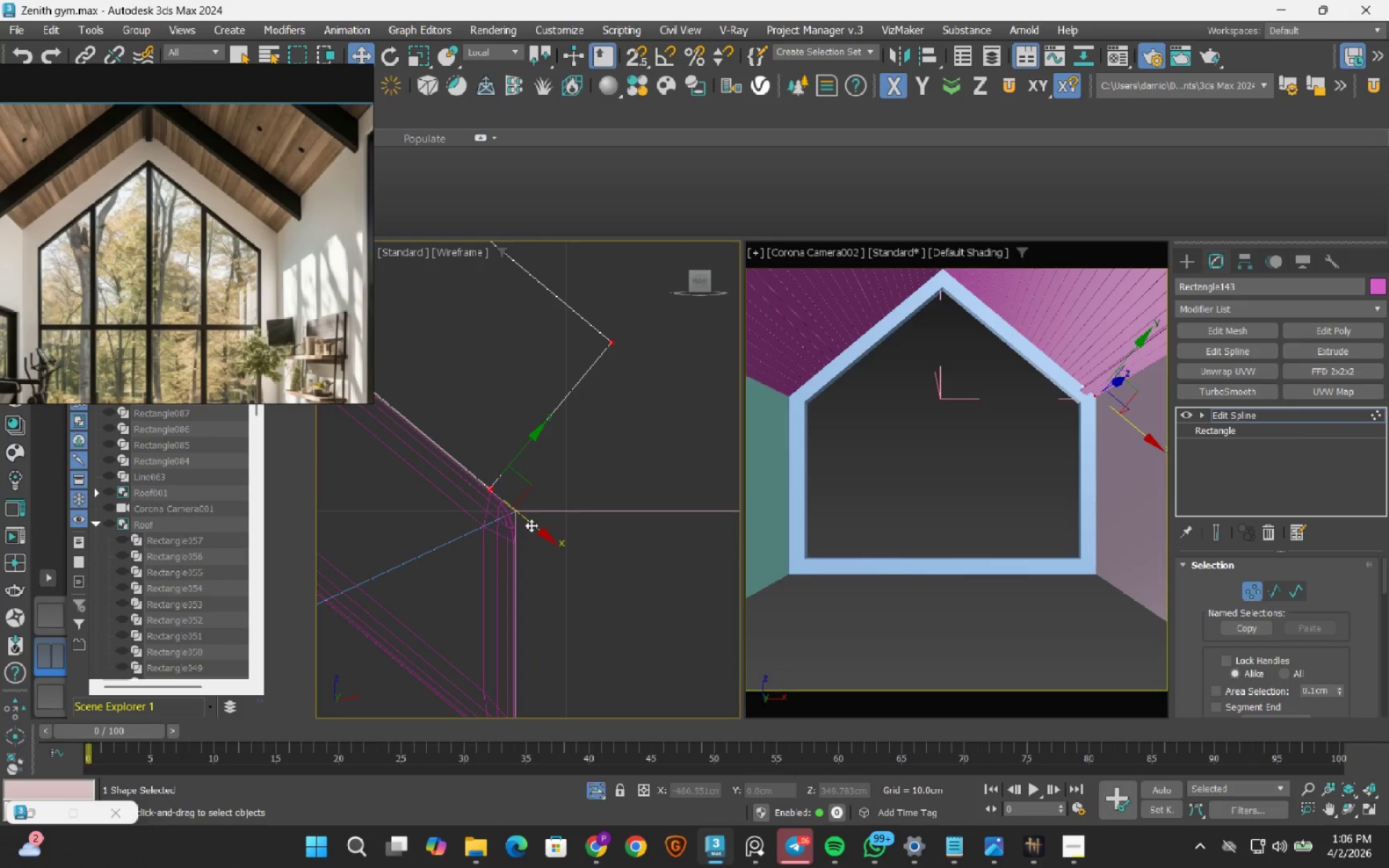 
left_click_drag(start_coordinate=[533, 525], to_coordinate=[552, 552])
 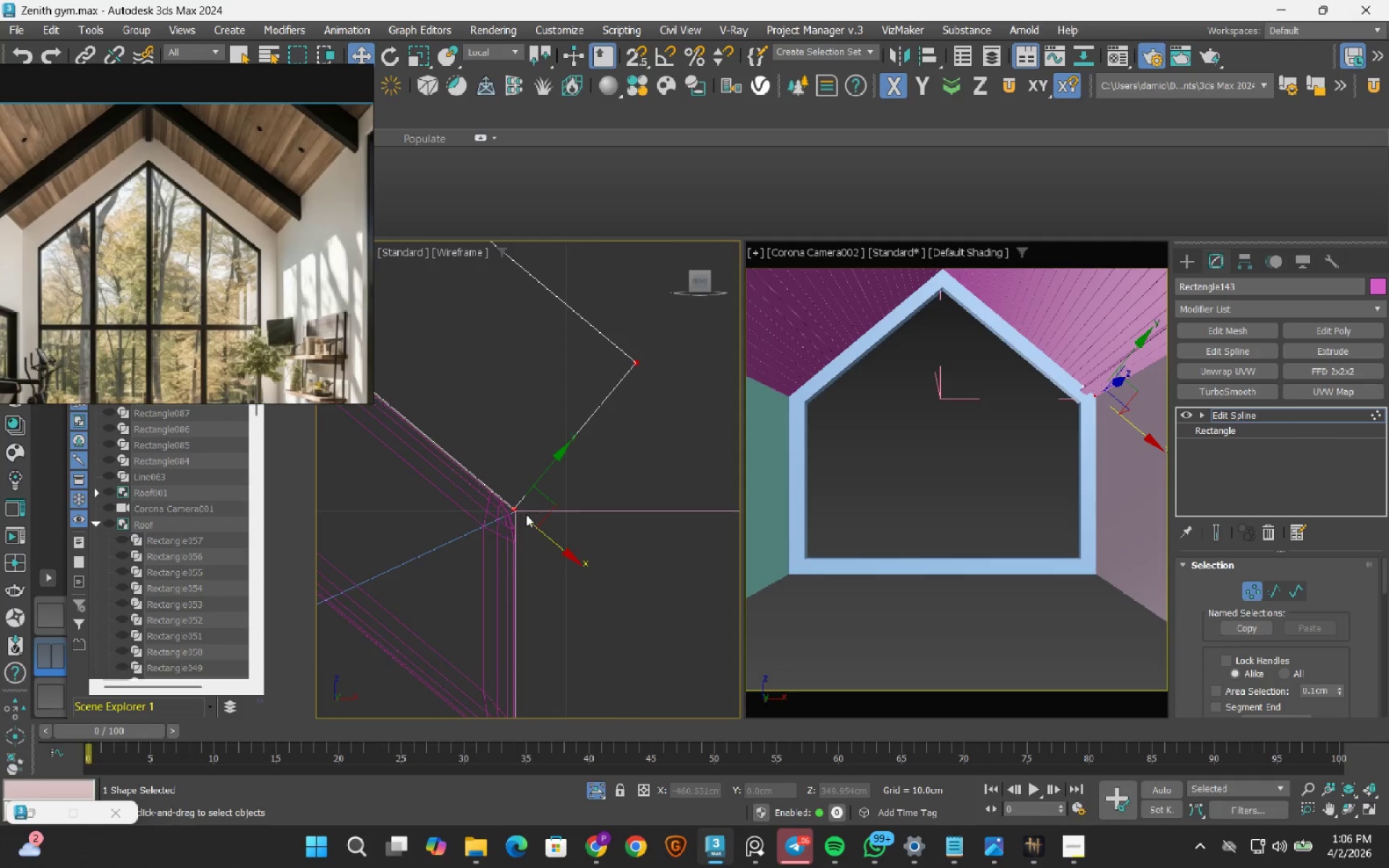 
scroll: coordinate [503, 497], scroll_direction: up, amount: 6.0
 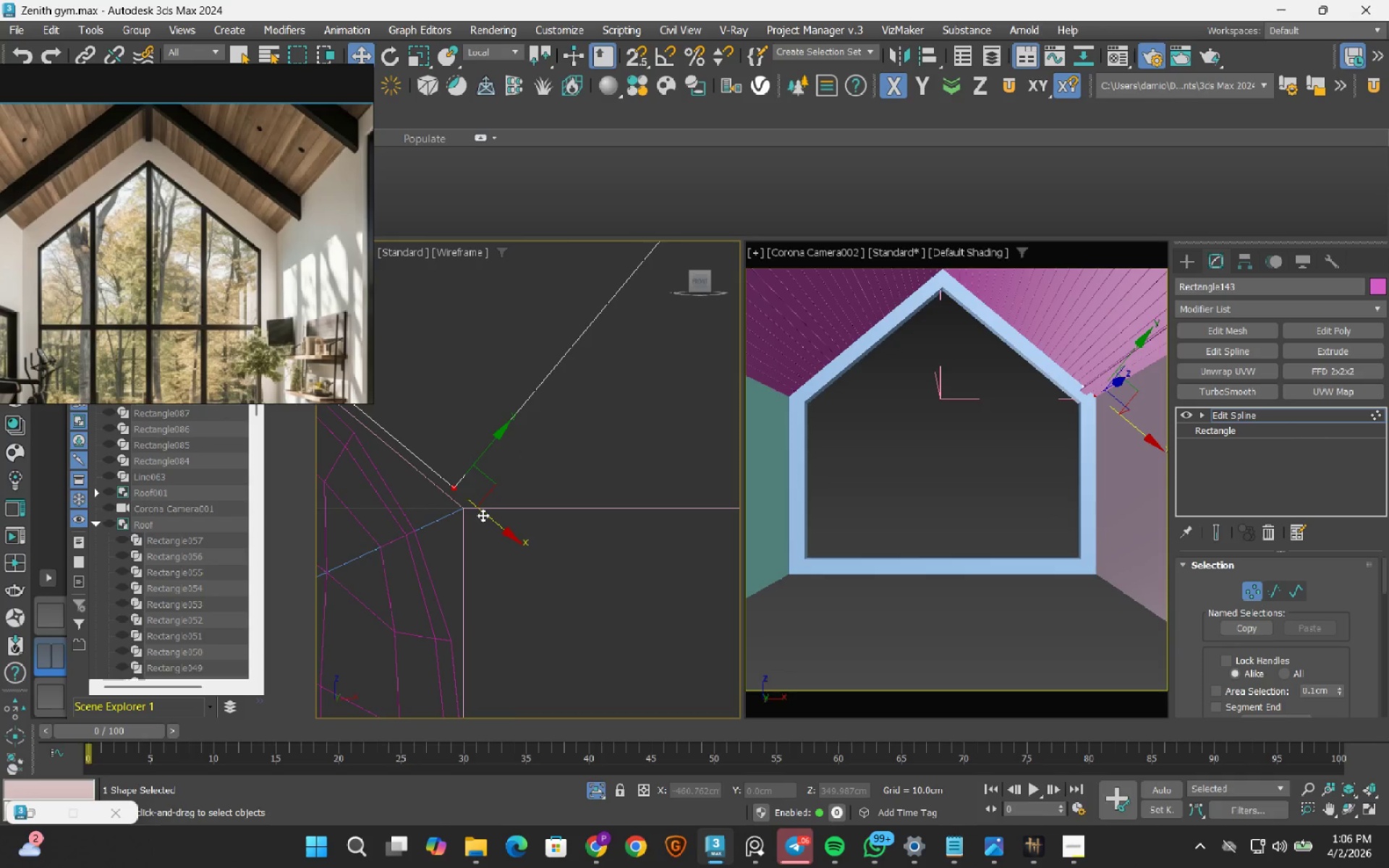 
left_click_drag(start_coordinate=[483, 515], to_coordinate=[510, 537])
 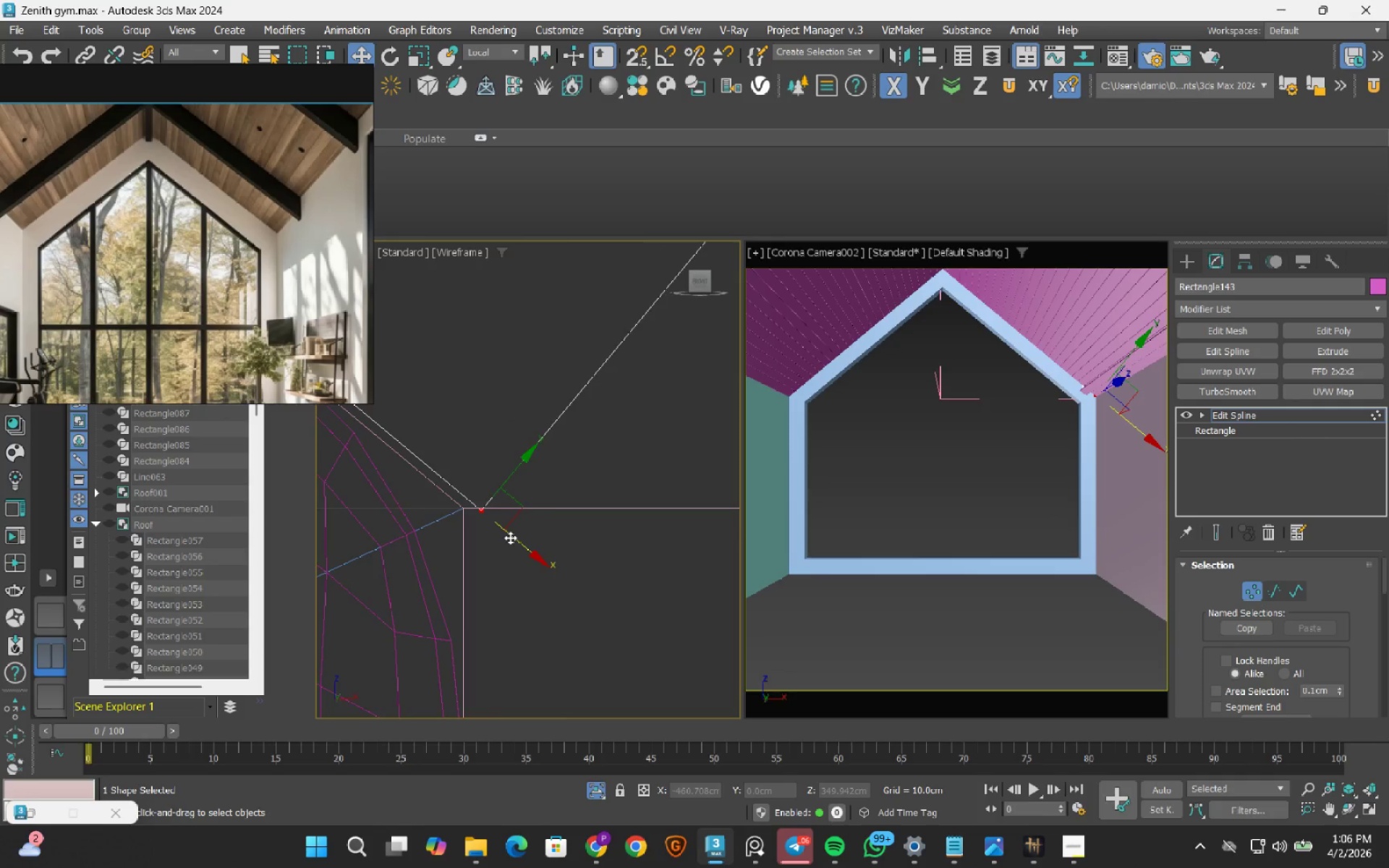 
scroll: coordinate [543, 516], scroll_direction: down, amount: 12.0
 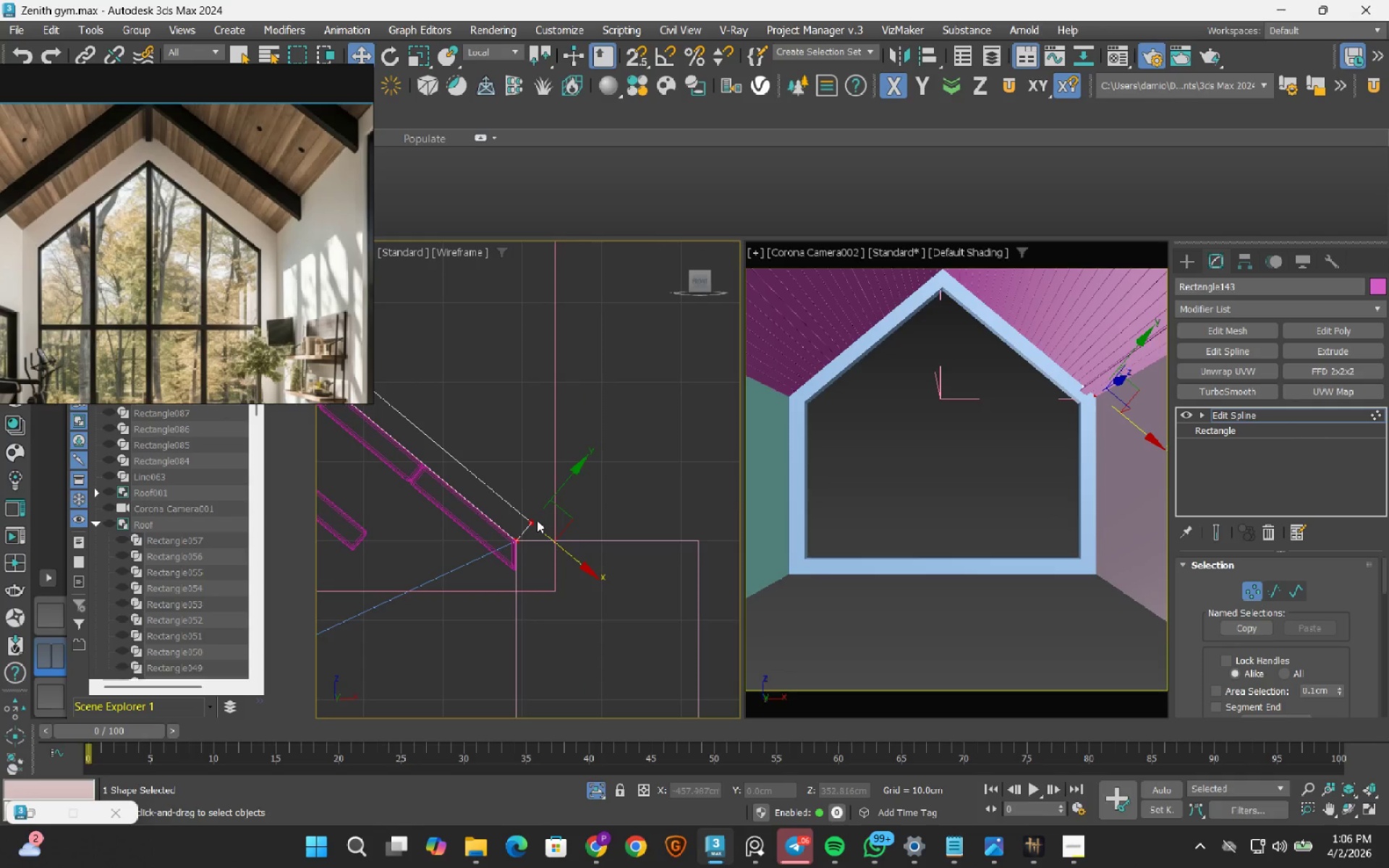 
scroll: coordinate [533, 522], scroll_direction: up, amount: 3.0
 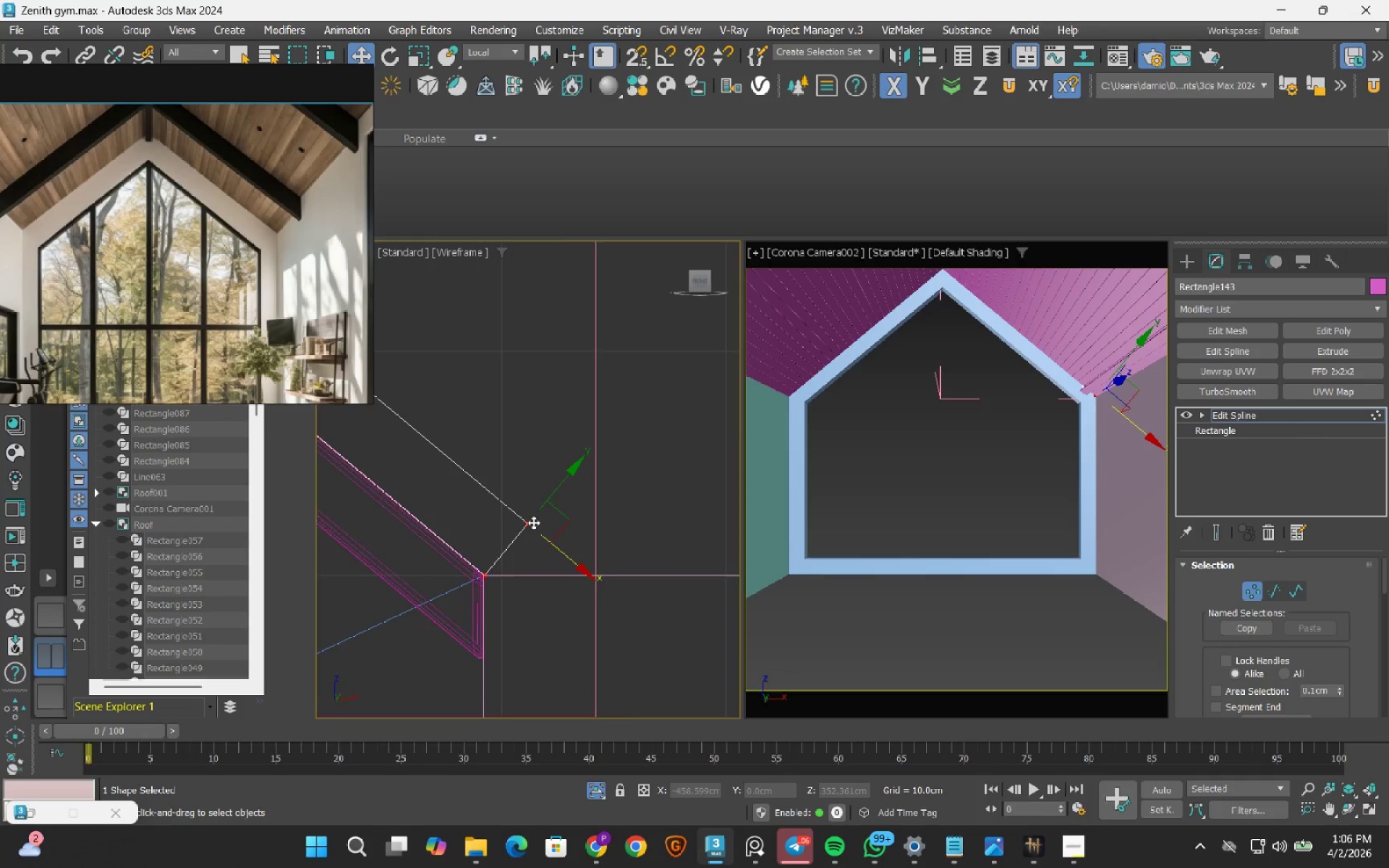 
scroll: coordinate [440, 456], scroll_direction: down, amount: 9.0
 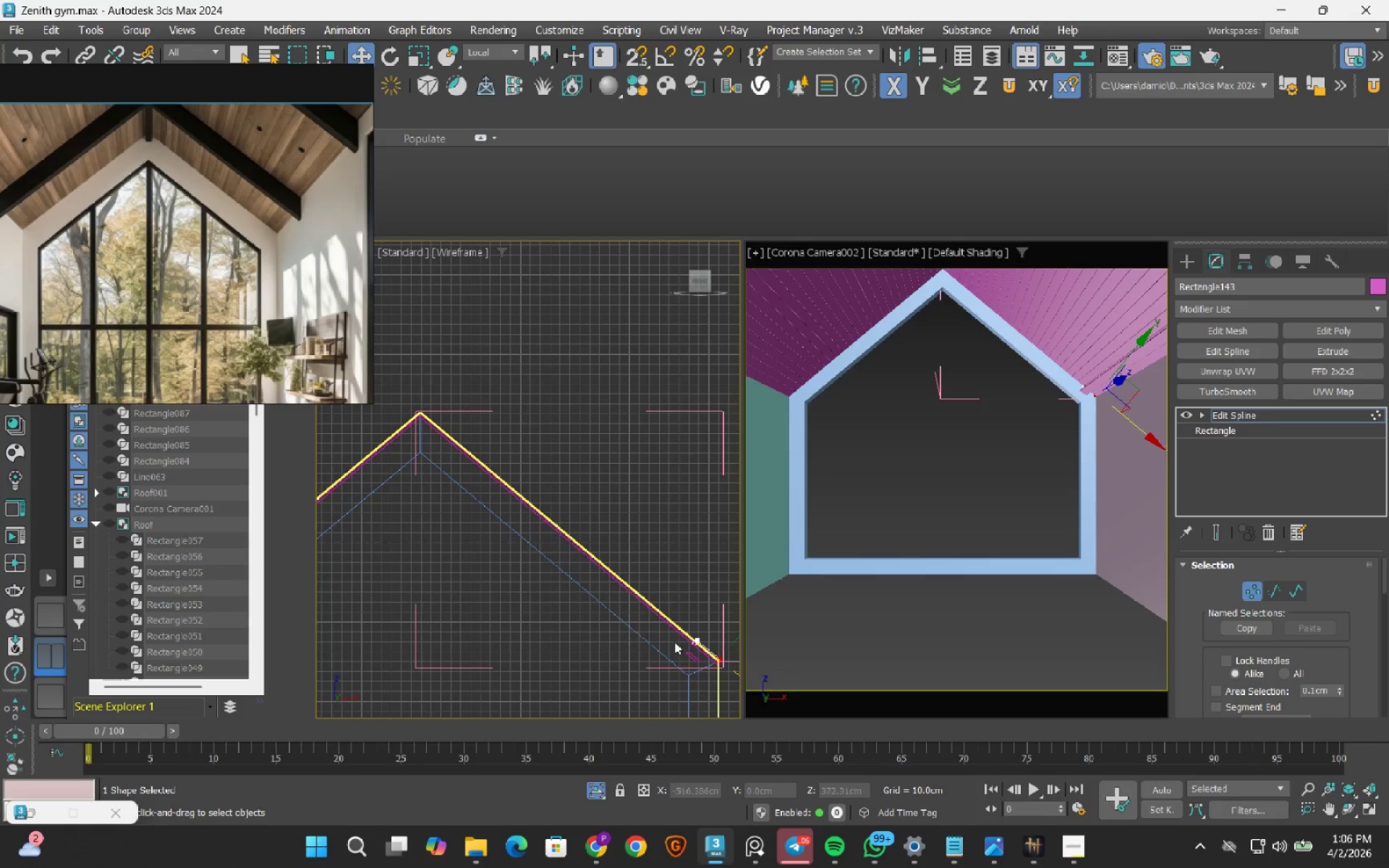 
scroll: coordinate [581, 629], scroll_direction: up, amount: 6.0
 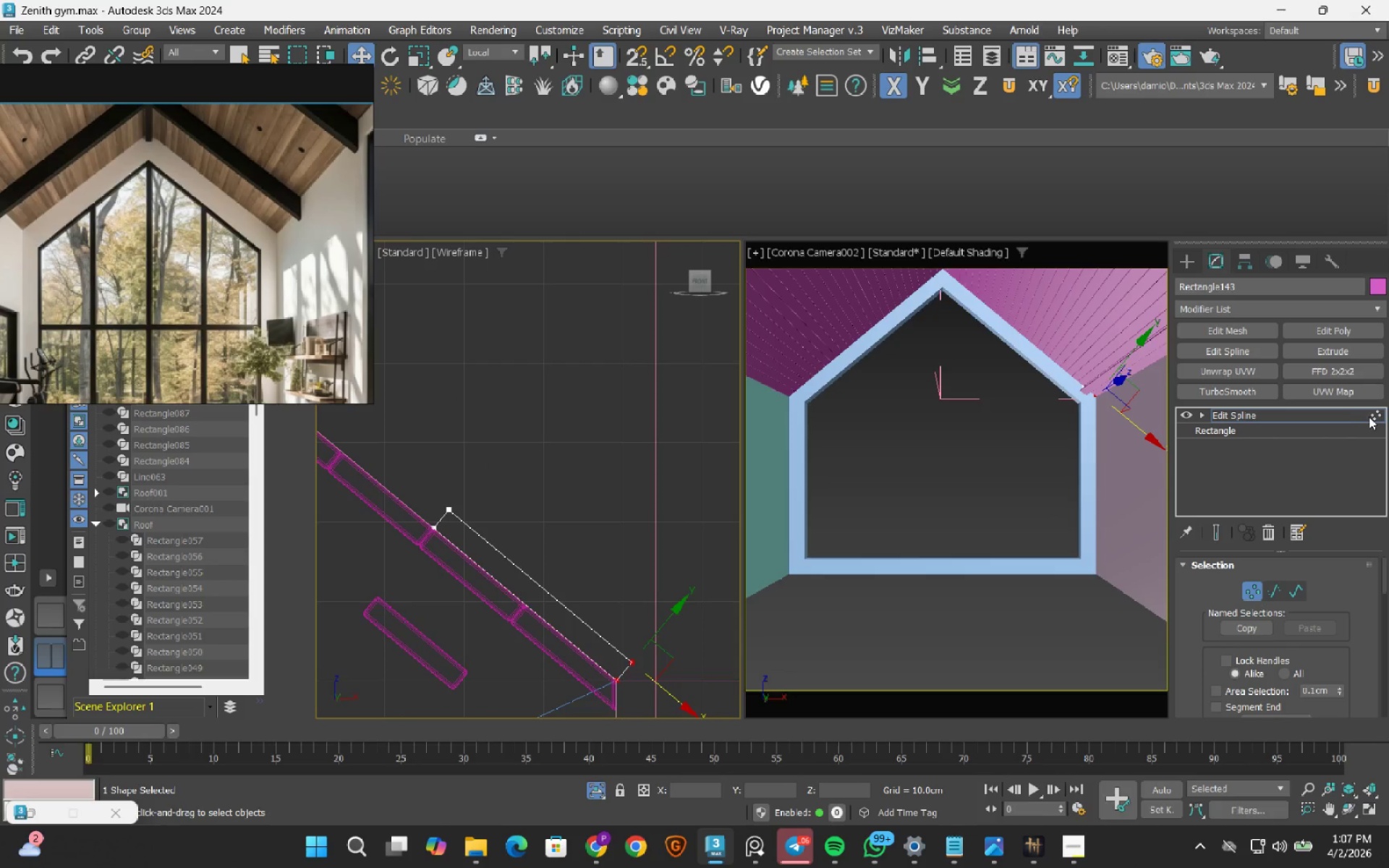 
left_click([1370, 414])
 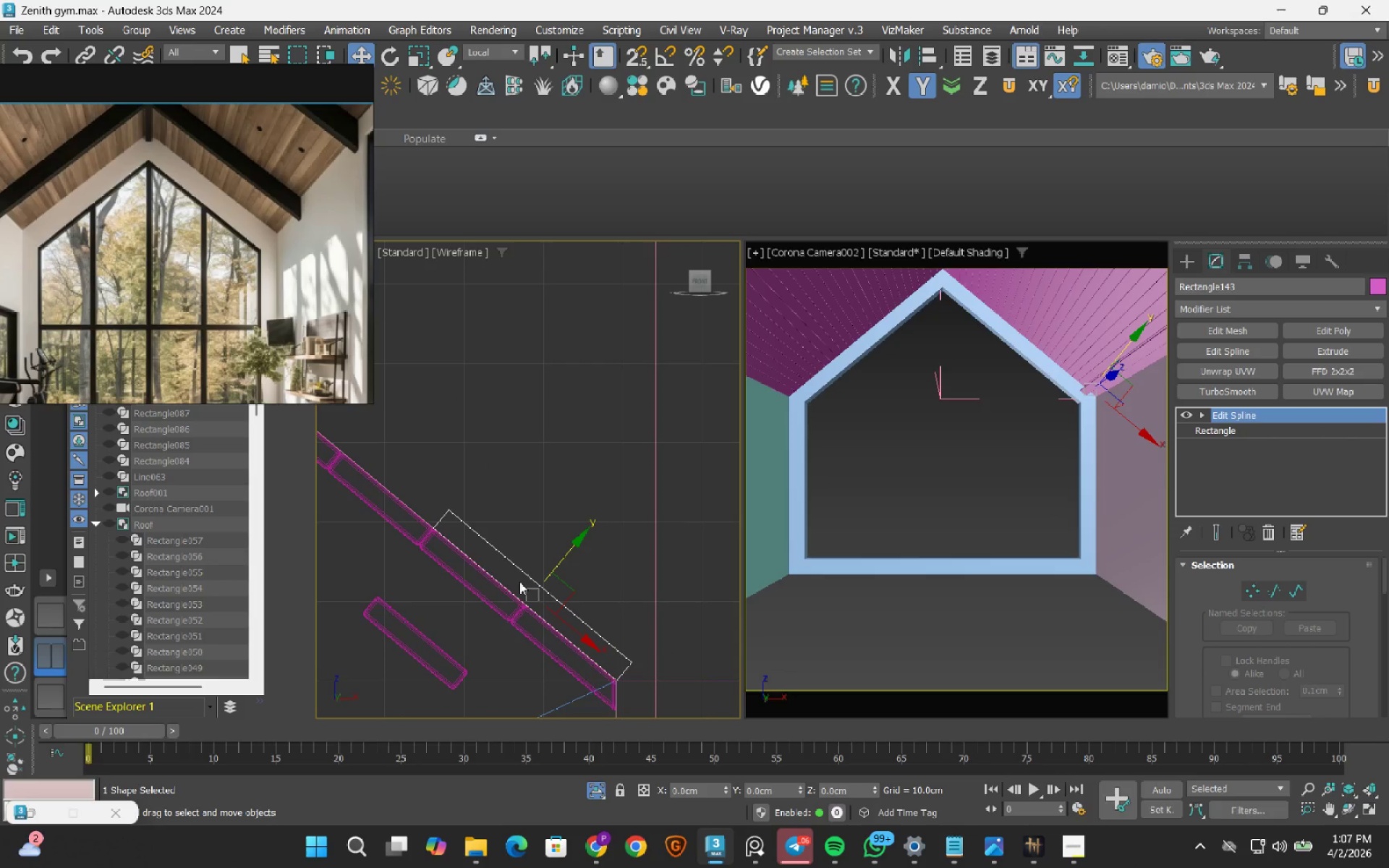 
key(Delete)
 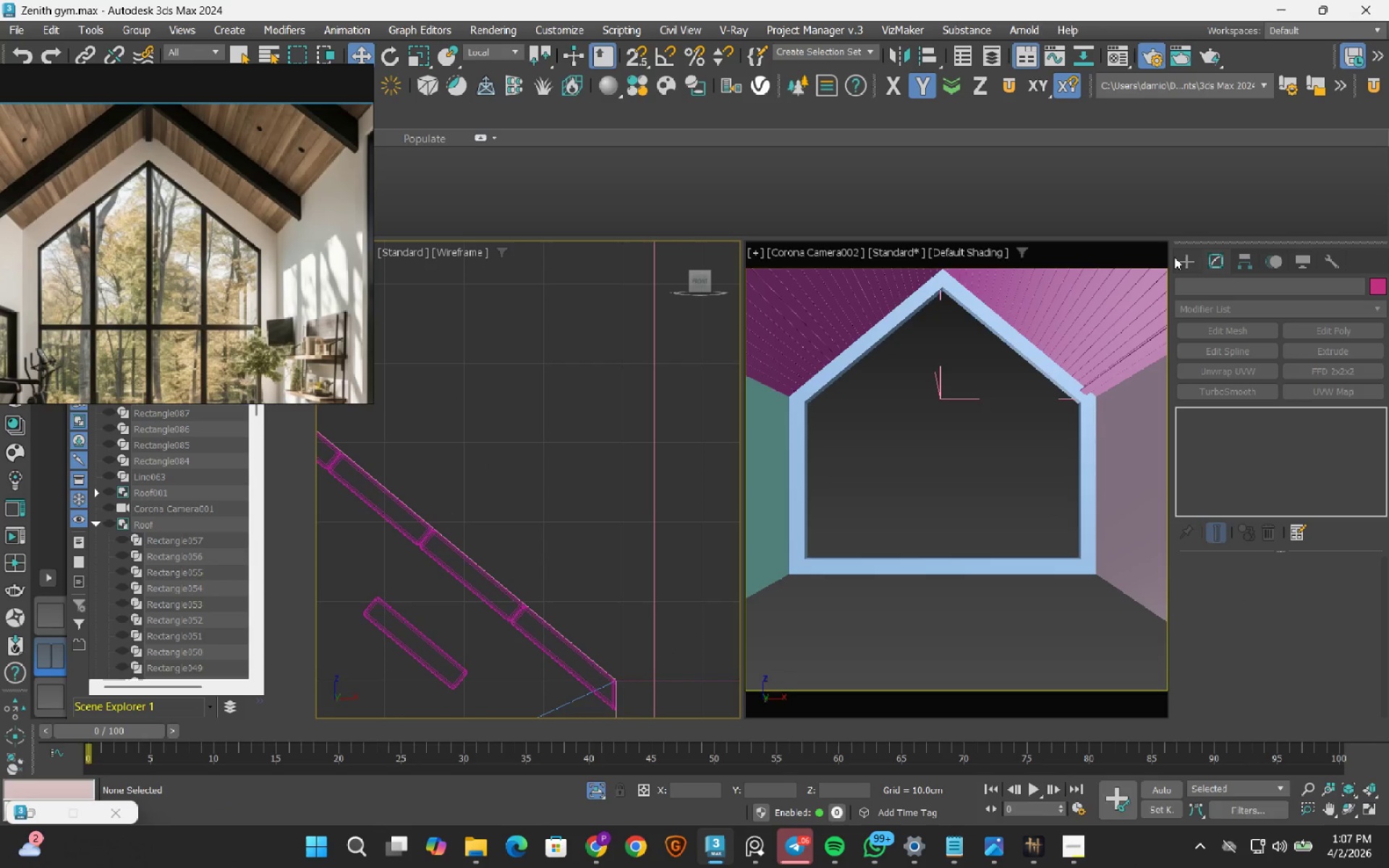 
left_click([1194, 260])
 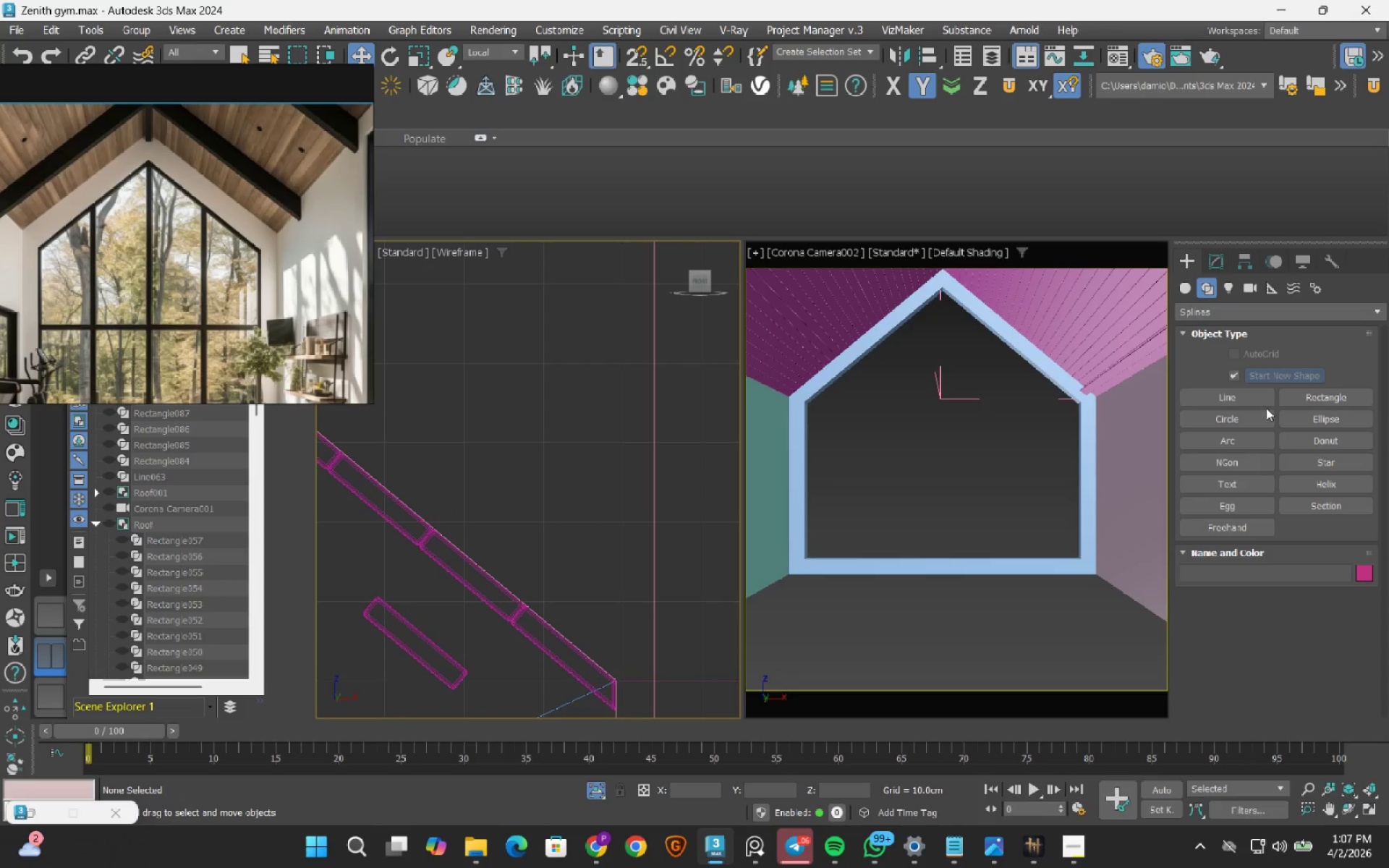 
left_click([1256, 390])
 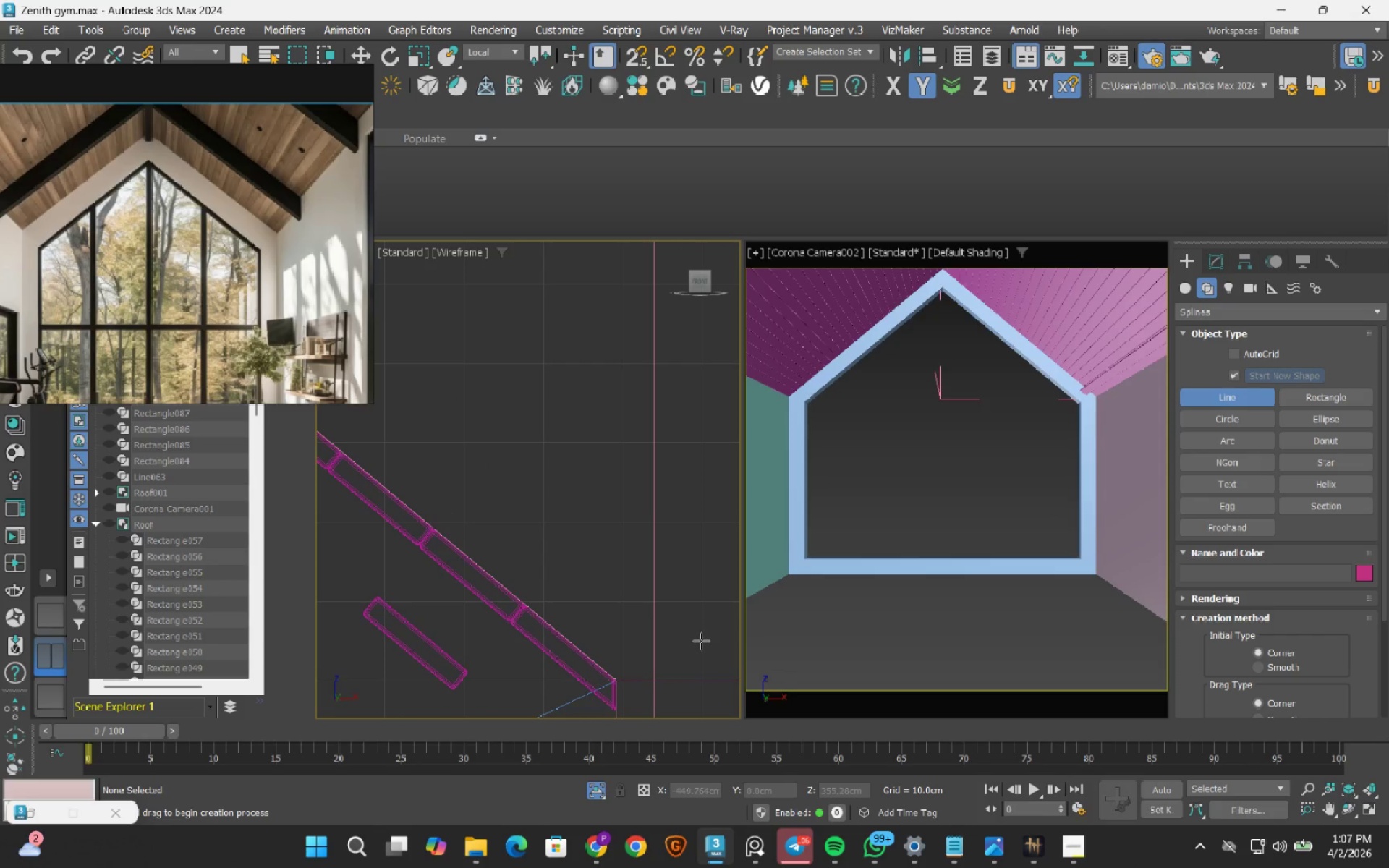 
scroll: coordinate [503, 685], scroll_direction: up, amount: 11.0
 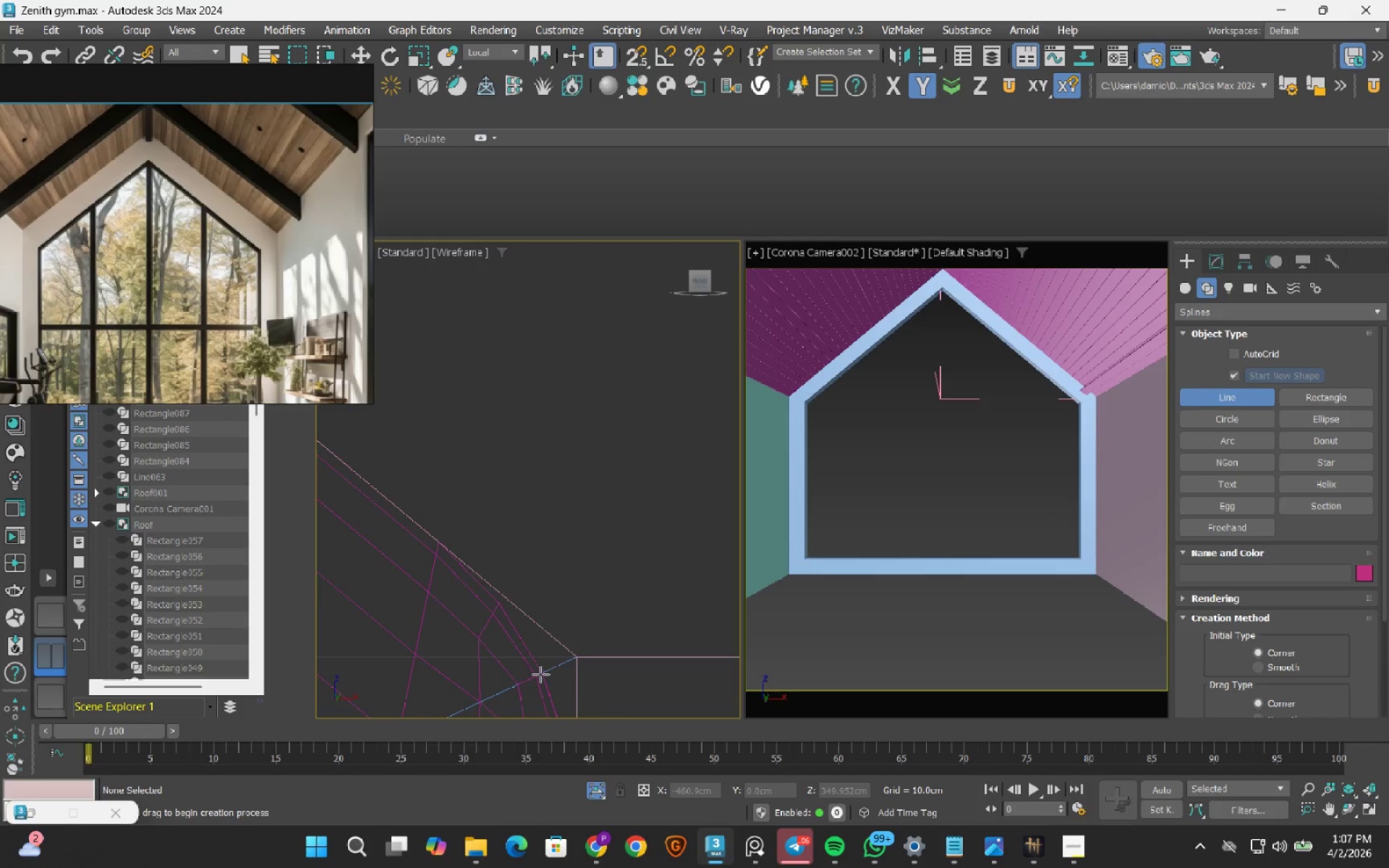 
key(S)
 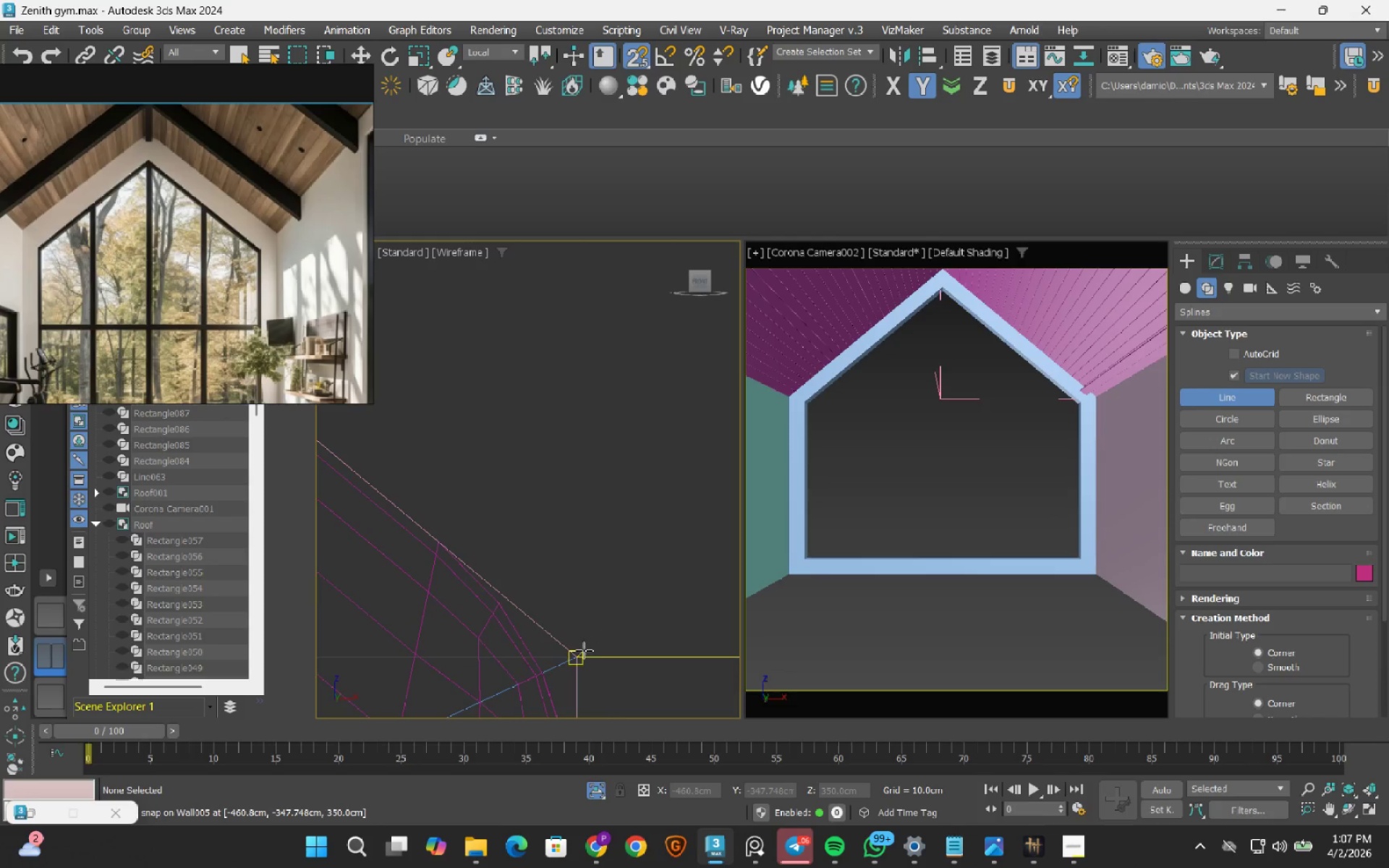 
left_click_drag(start_coordinate=[582, 653], to_coordinate=[580, 634])
 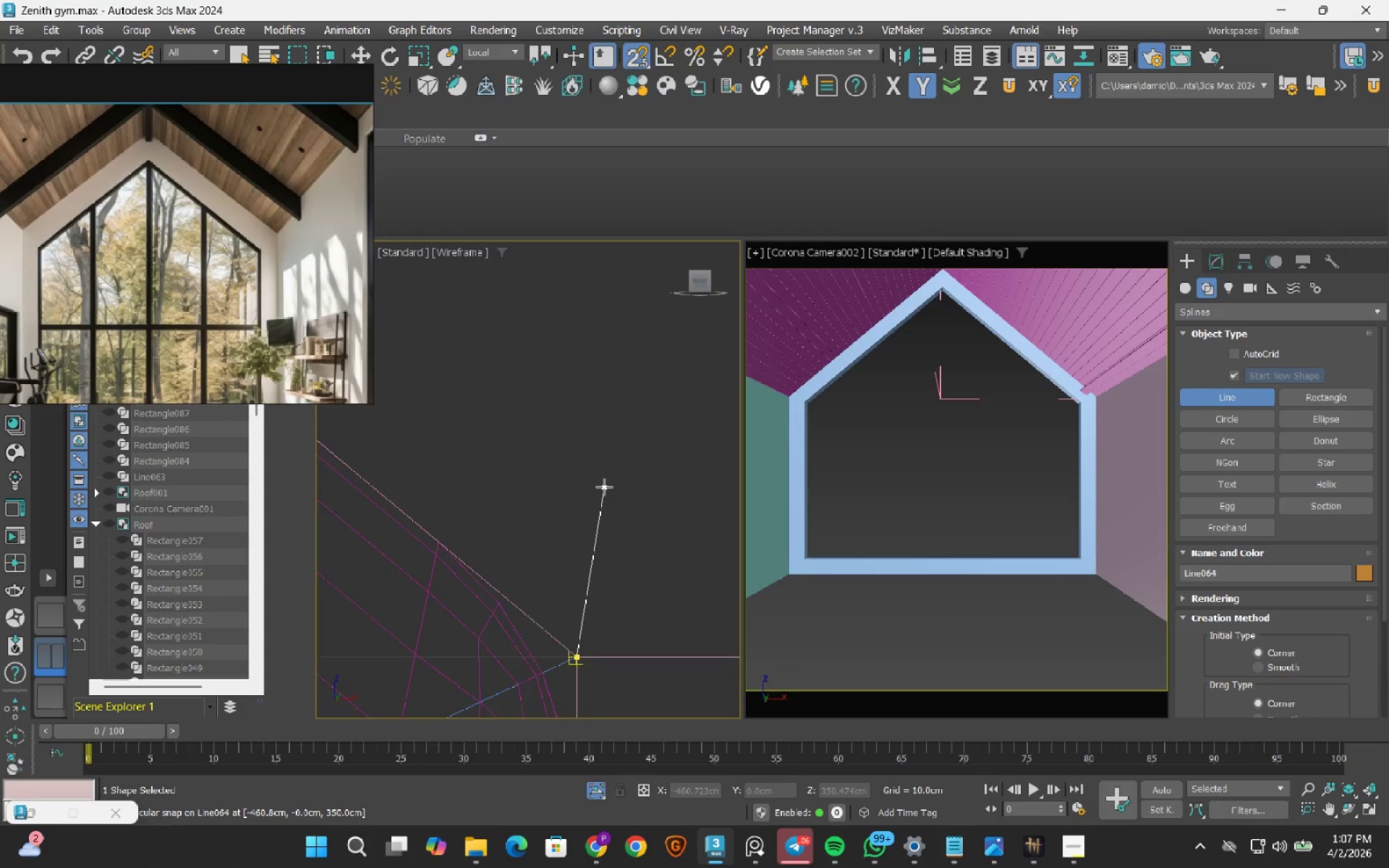 
scroll: coordinate [600, 524], scroll_direction: down, amount: 19.0
 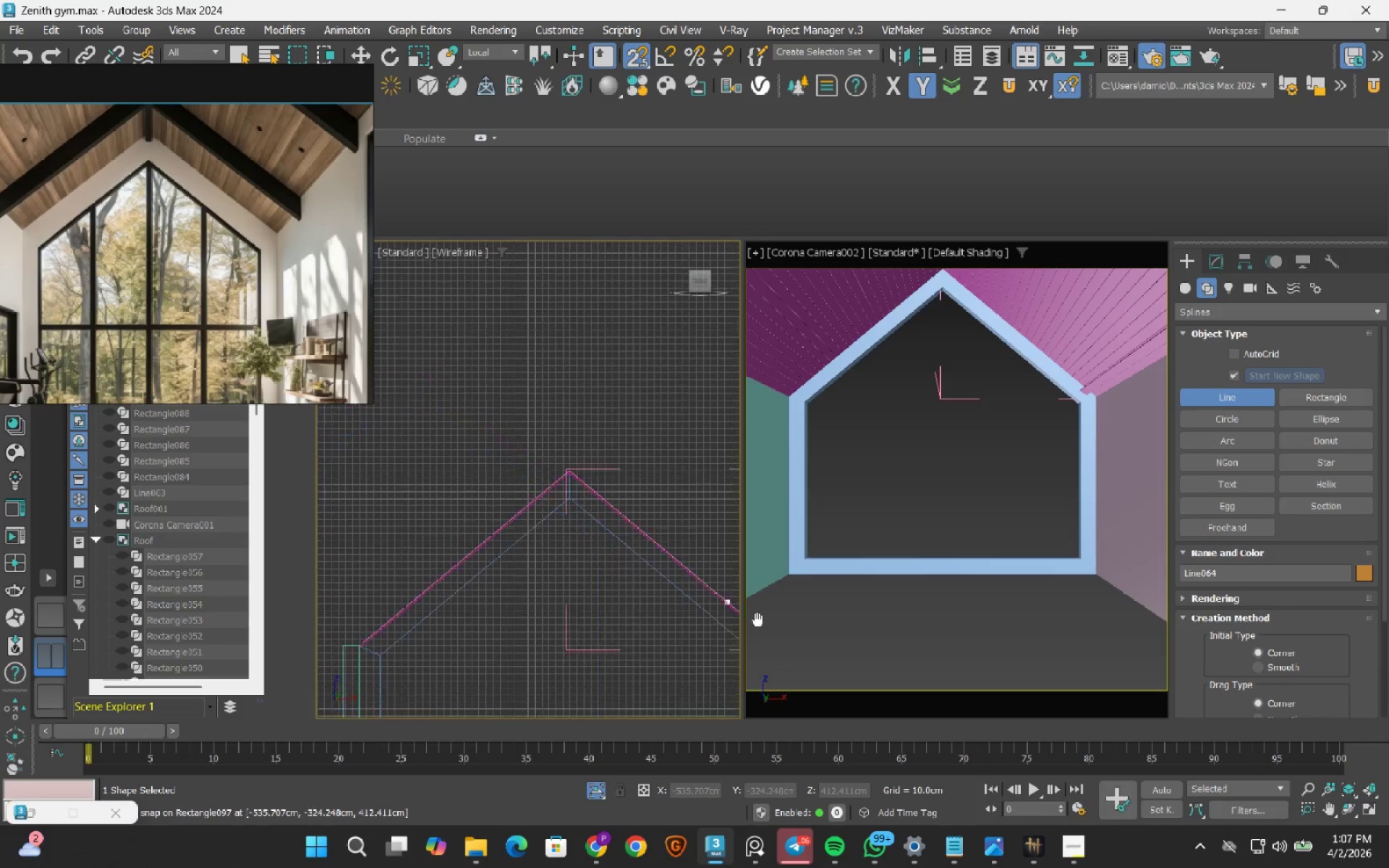 
scroll: coordinate [602, 475], scroll_direction: up, amount: 15.0
 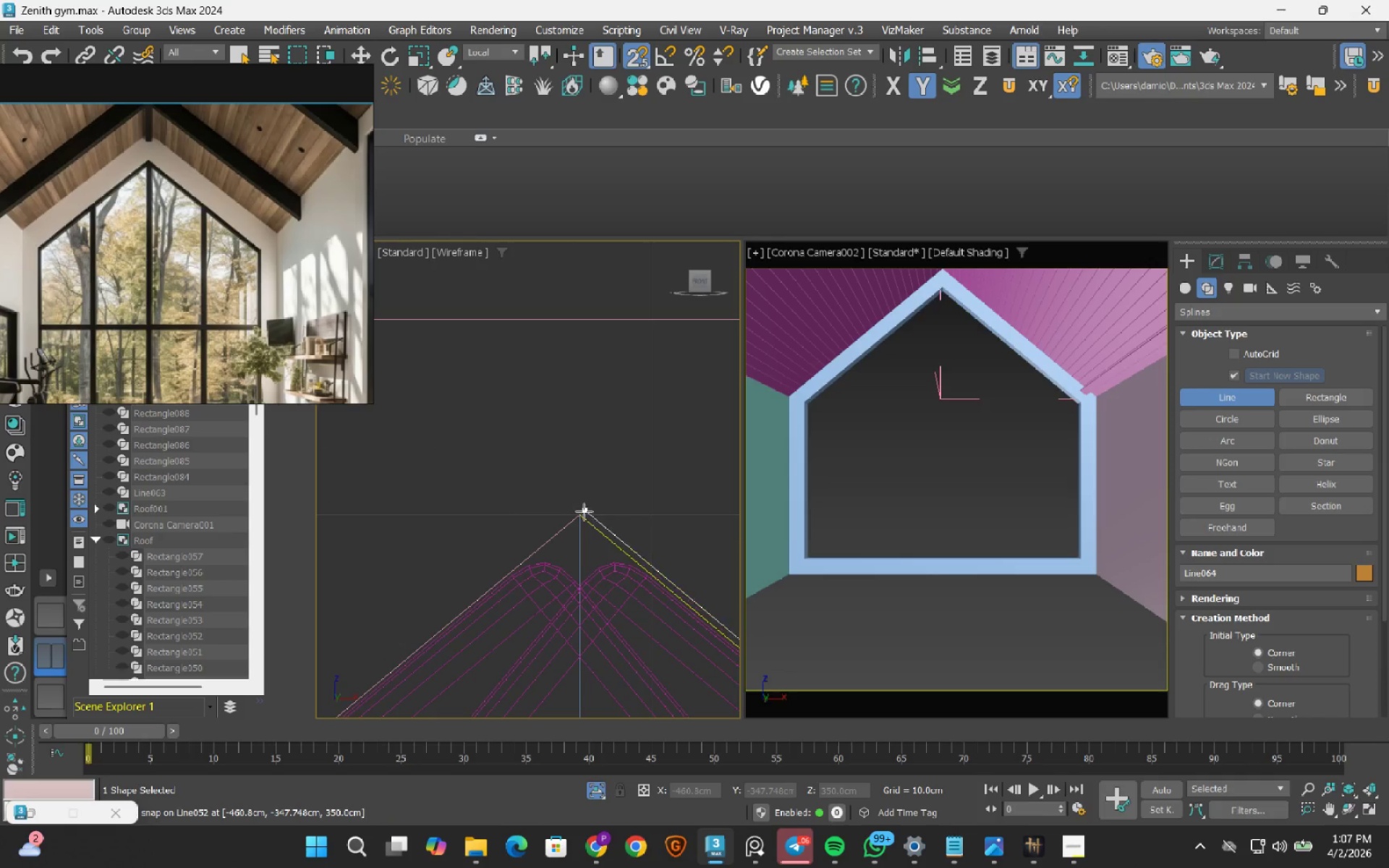 
scroll: coordinate [574, 501], scroll_direction: down, amount: 4.0
 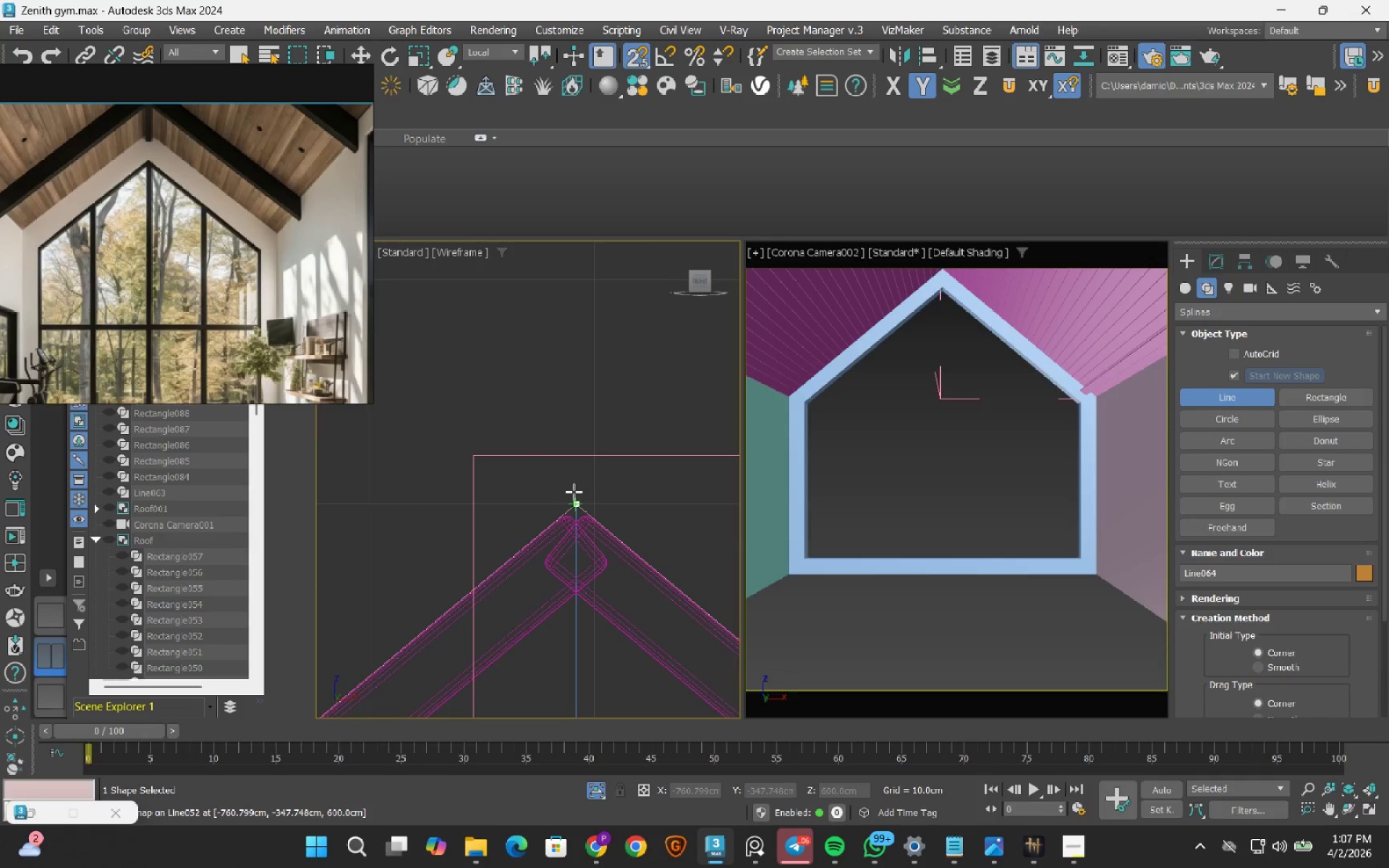 
left_click([574, 492])
 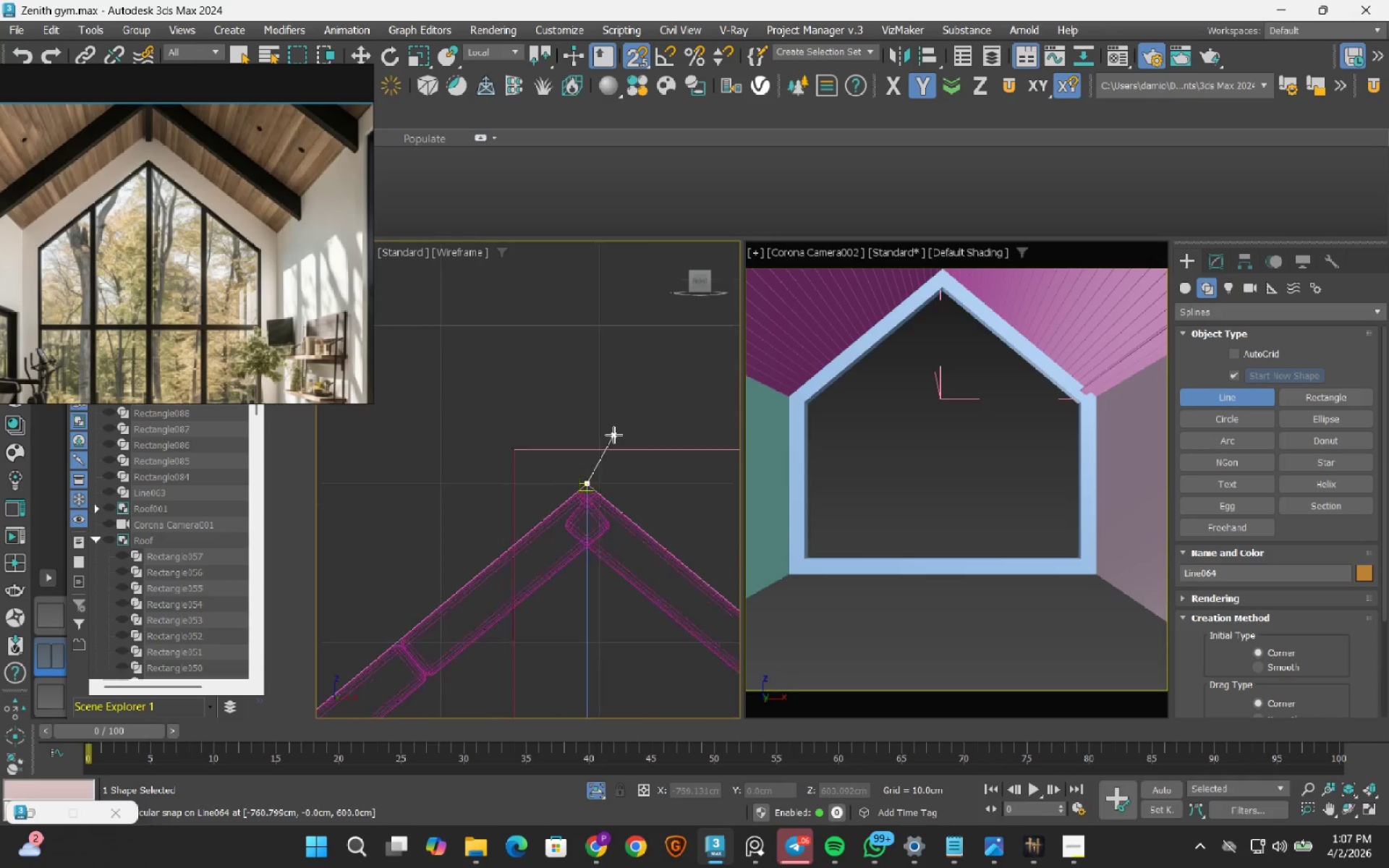 
scroll: coordinate [606, 440], scroll_direction: down, amount: 10.0
 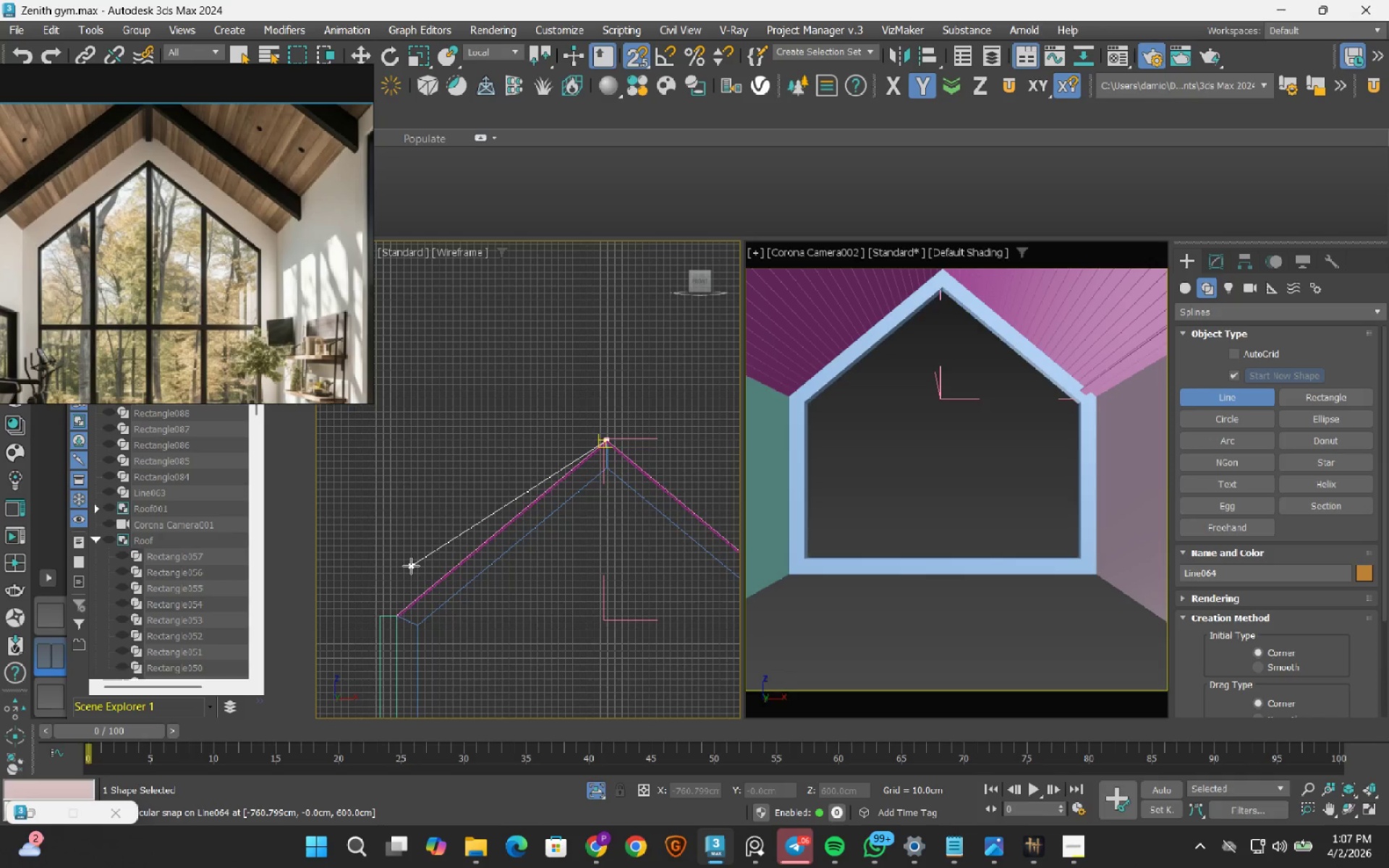 
scroll: coordinate [504, 484], scroll_direction: up, amount: 19.0
 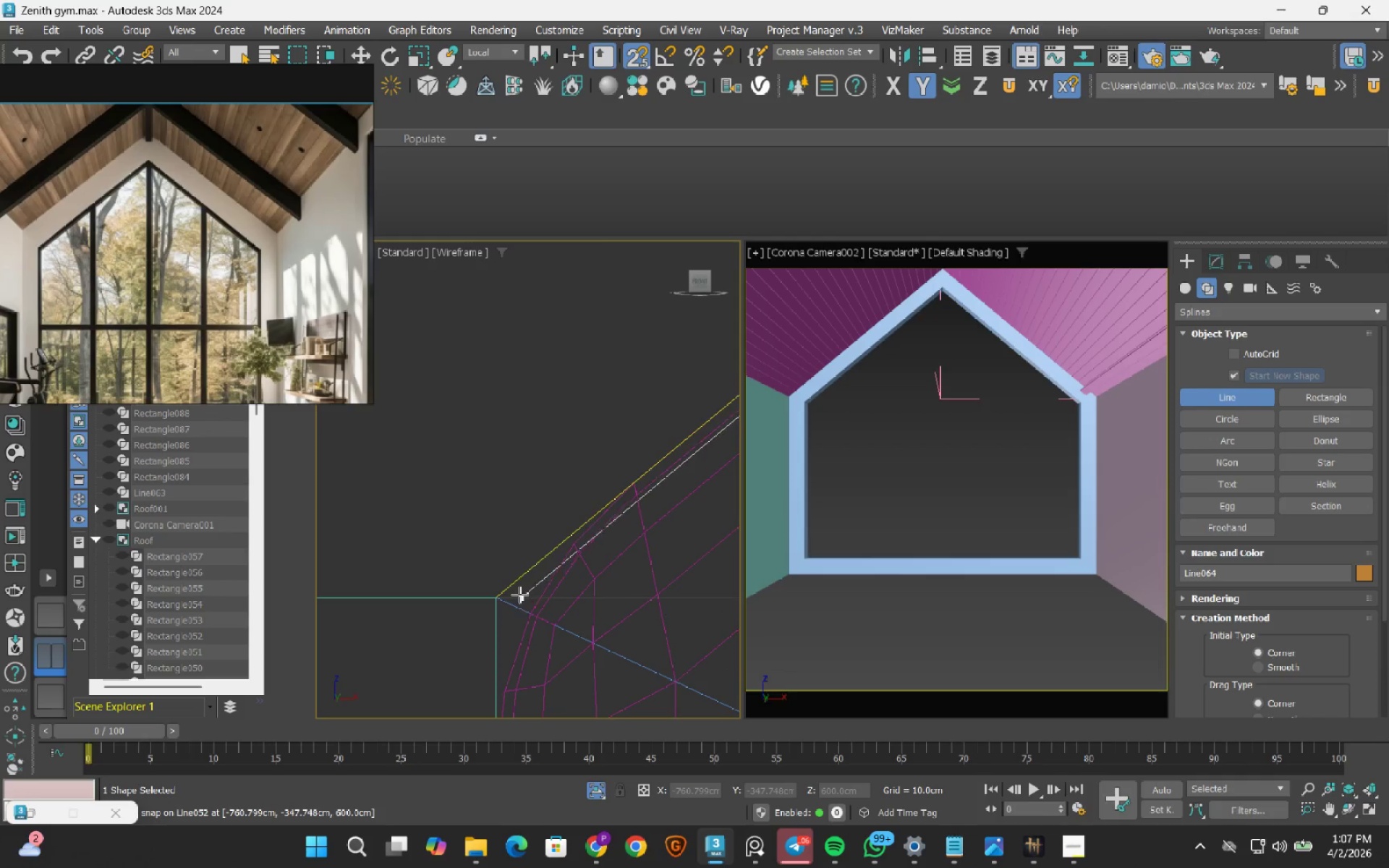 
scroll: coordinate [509, 559], scroll_direction: down, amount: 2.0
 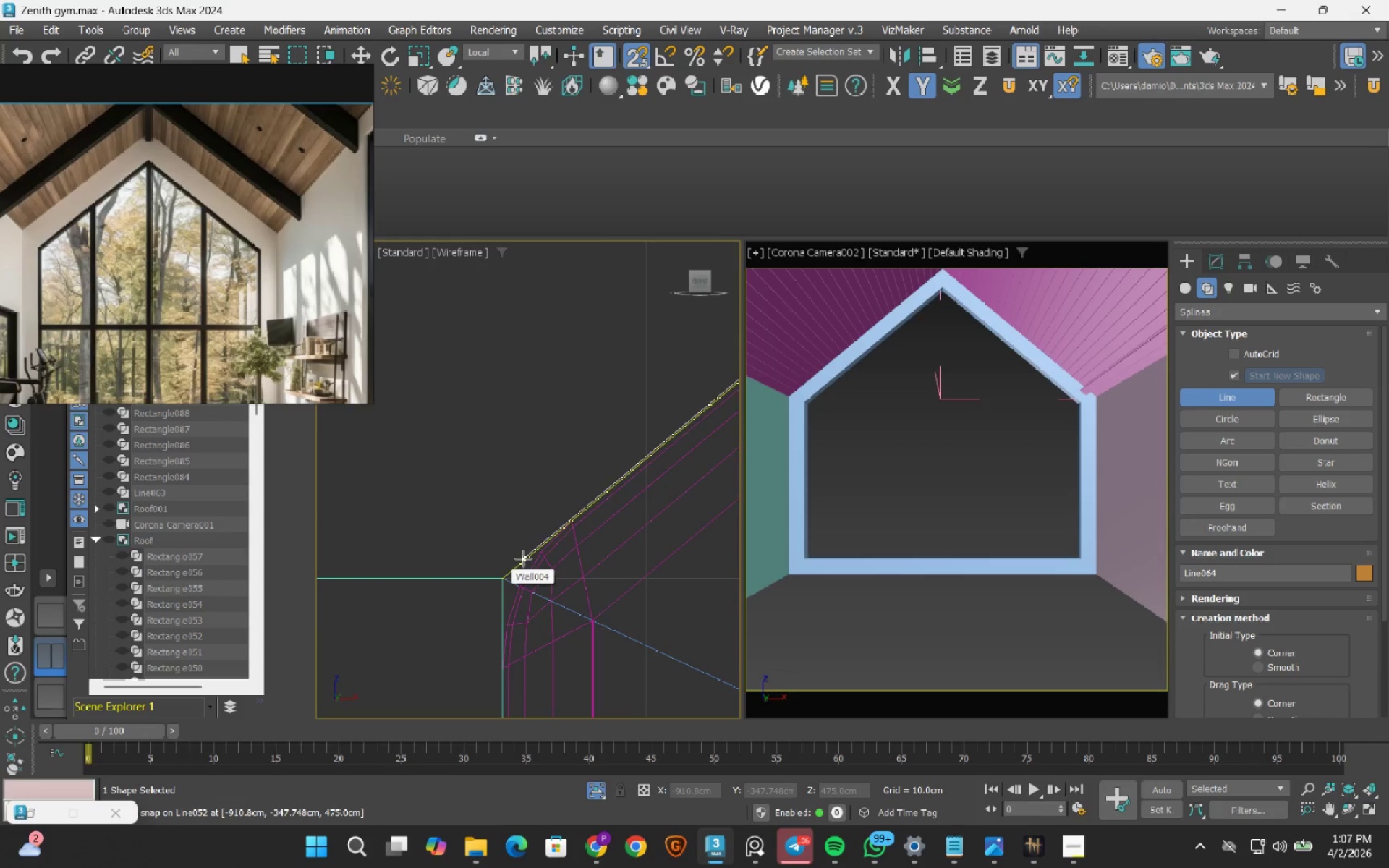 
scroll: coordinate [509, 569], scroll_direction: up, amount: 4.0
 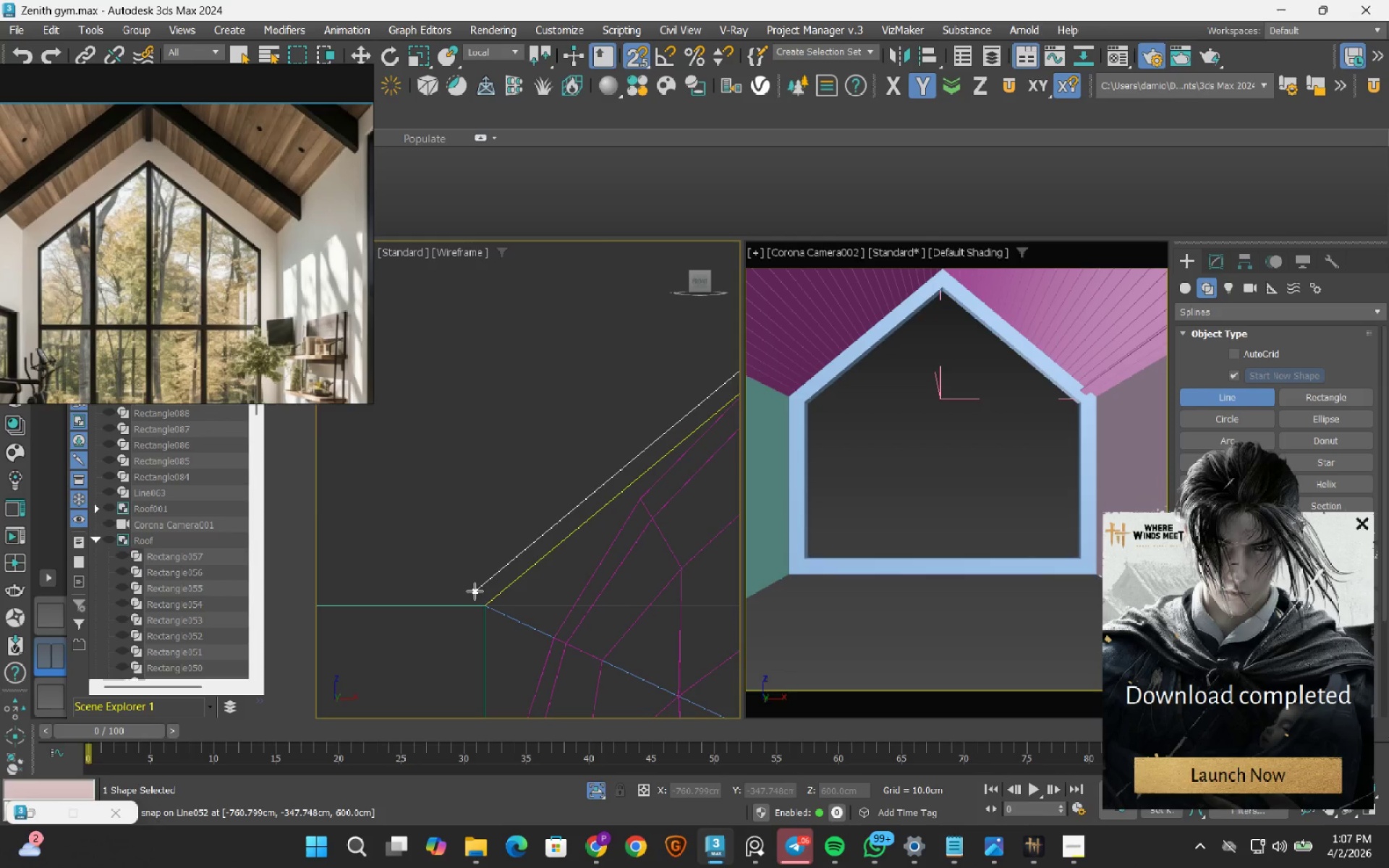 
scroll: coordinate [475, 589], scroll_direction: down, amount: 4.0
 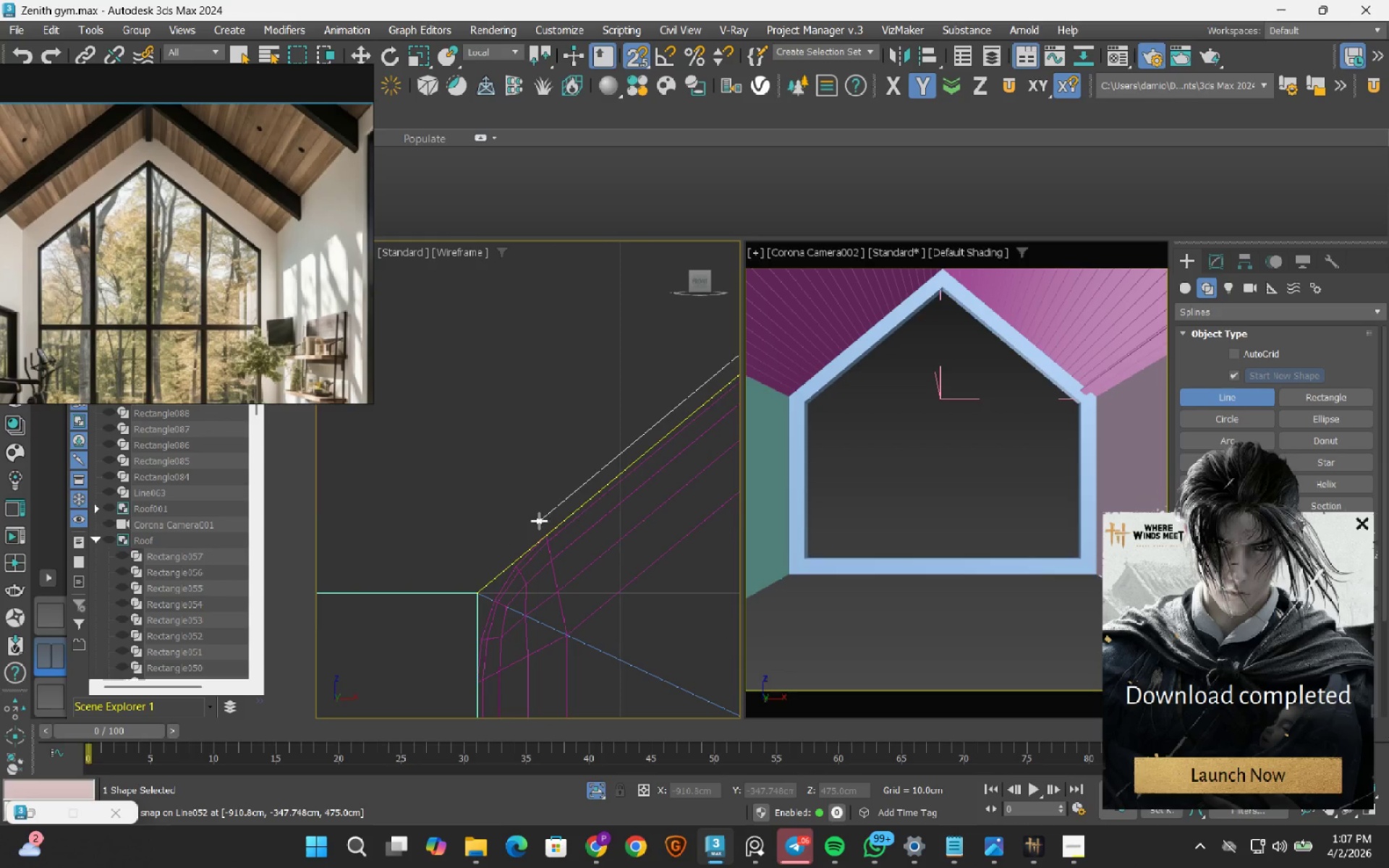 
wait(6.78)
 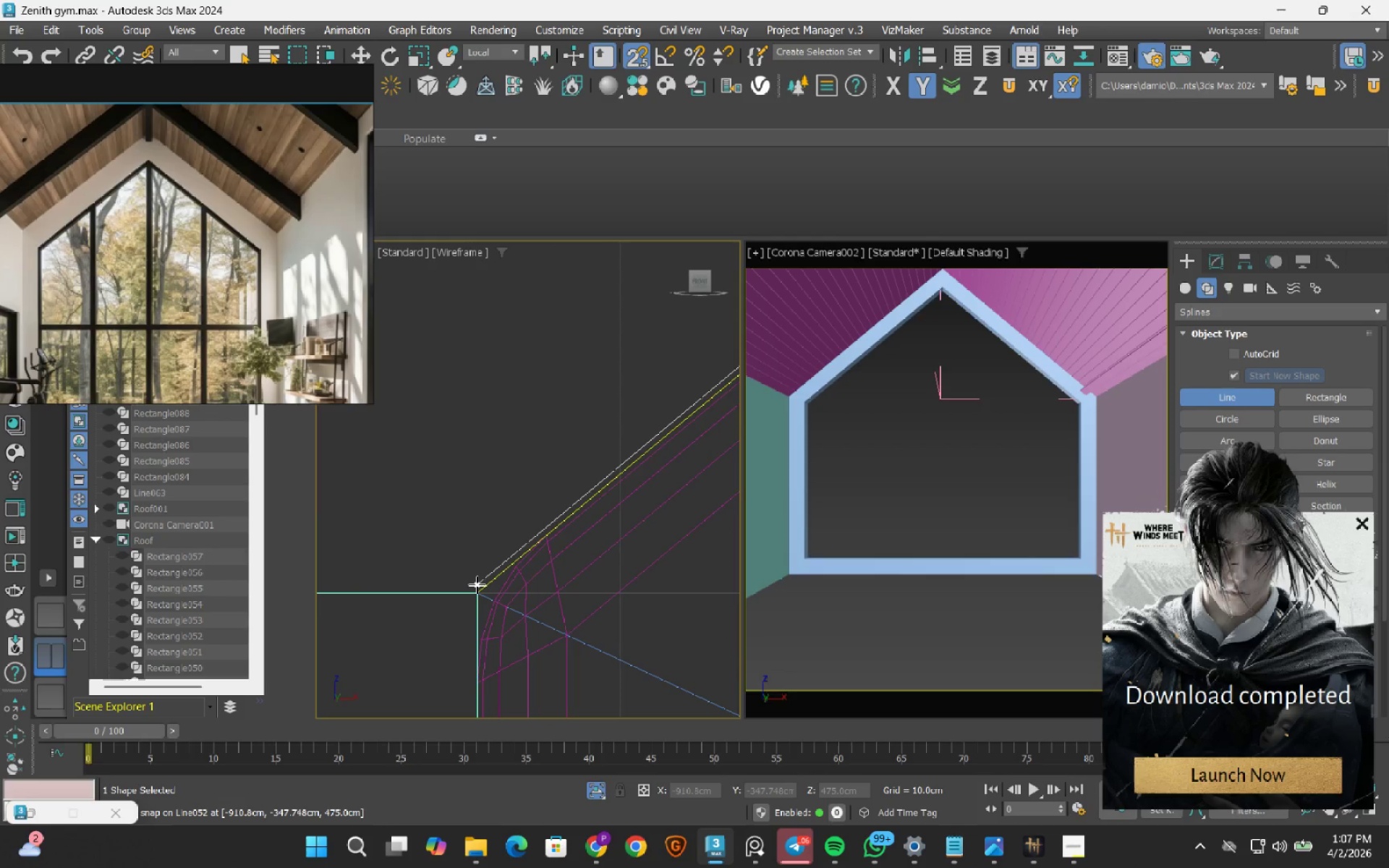 
scroll: coordinate [485, 627], scroll_direction: up, amount: 2.0
 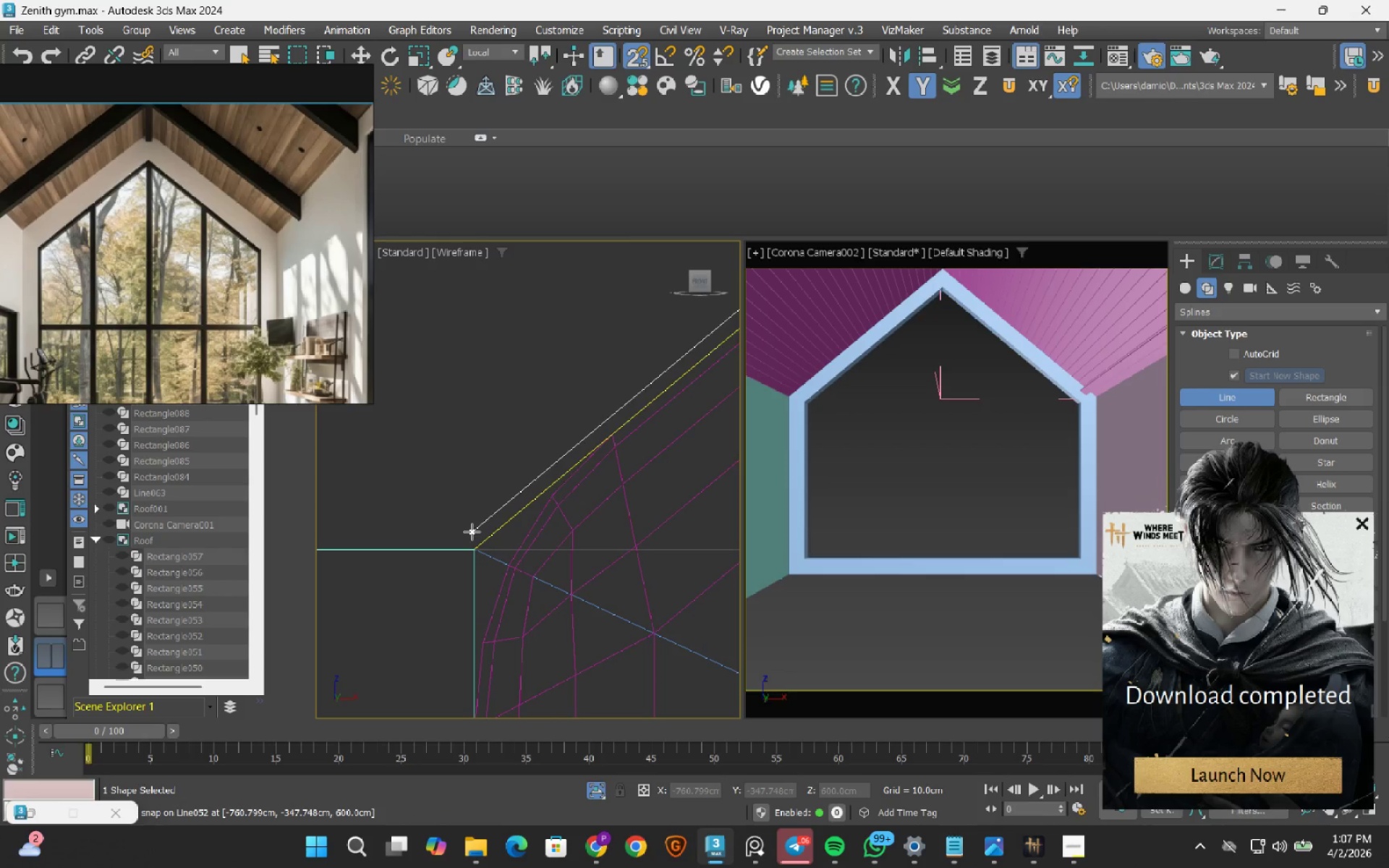 
scroll: coordinate [467, 492], scroll_direction: down, amount: 4.0
 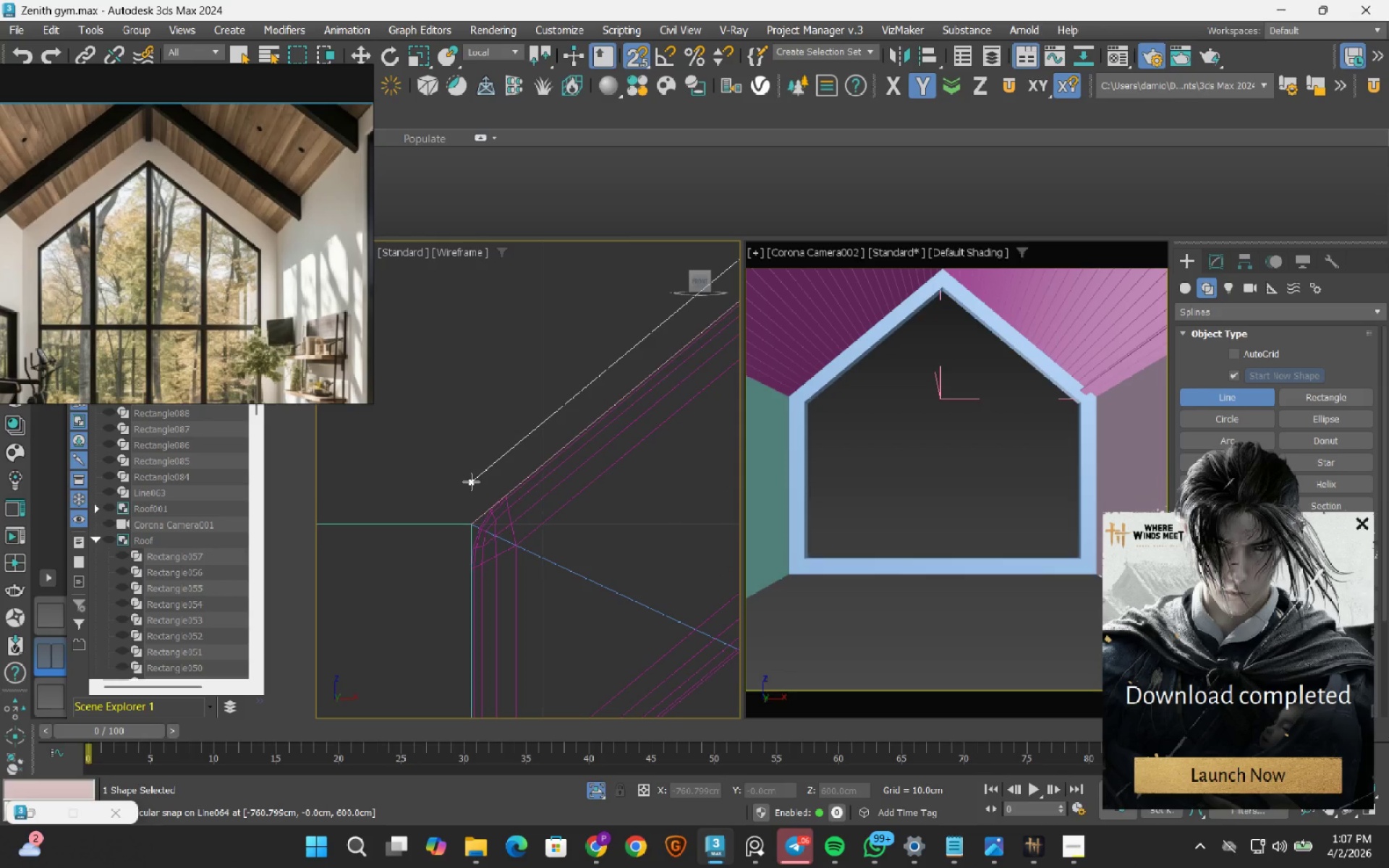 
scroll: coordinate [470, 514], scroll_direction: up, amount: 3.0
 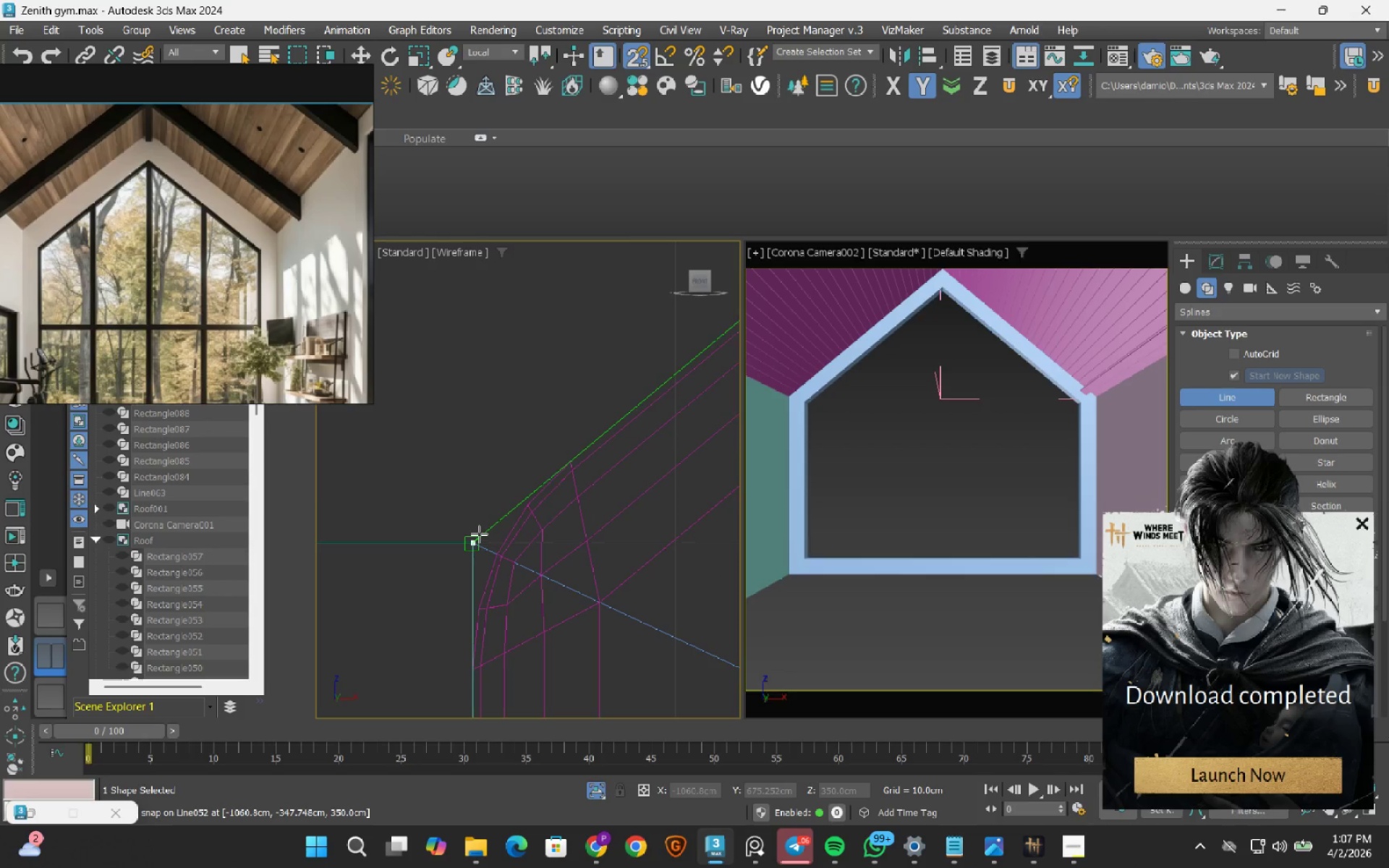 
left_click([479, 534])
 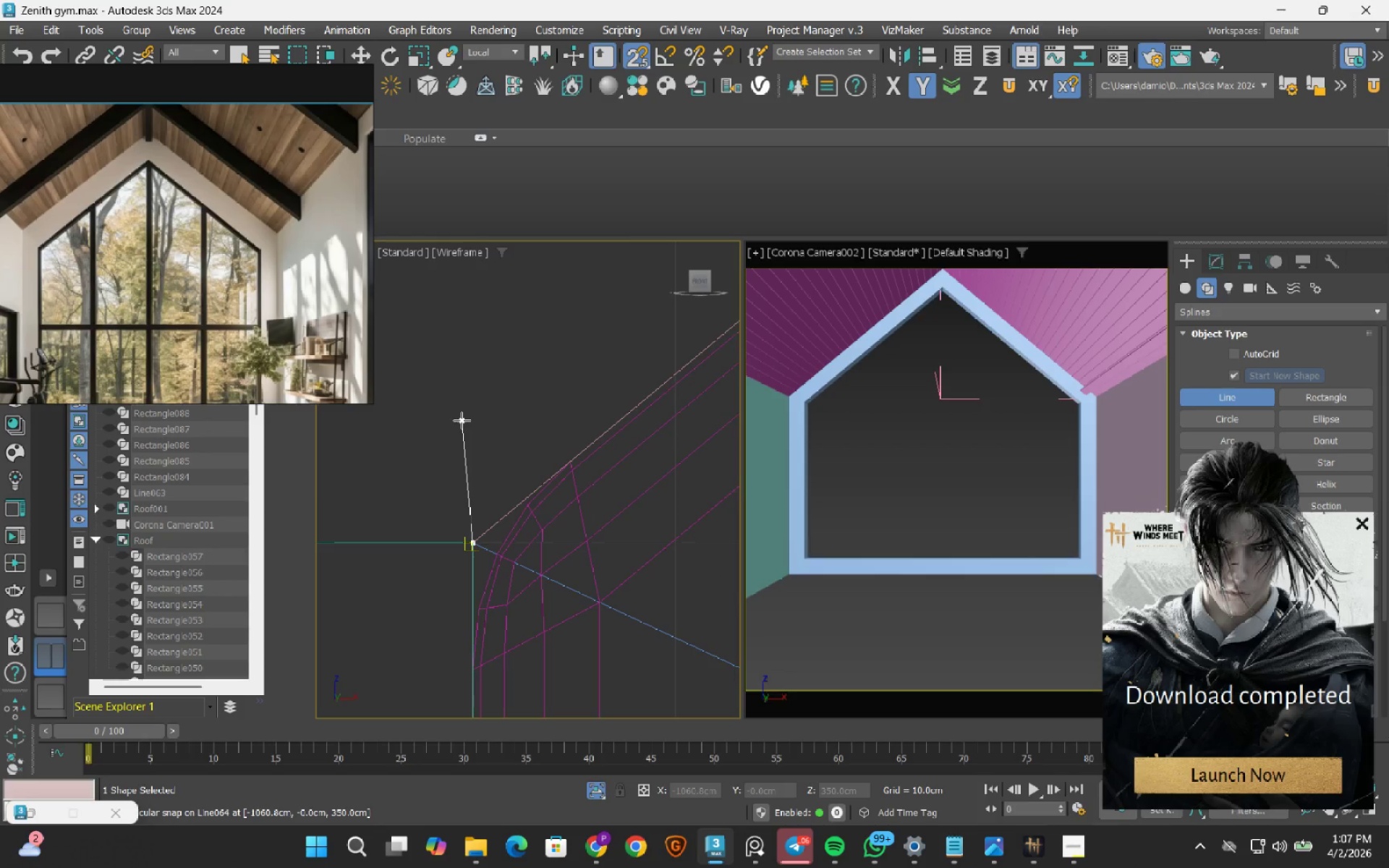 
key(Escape)
 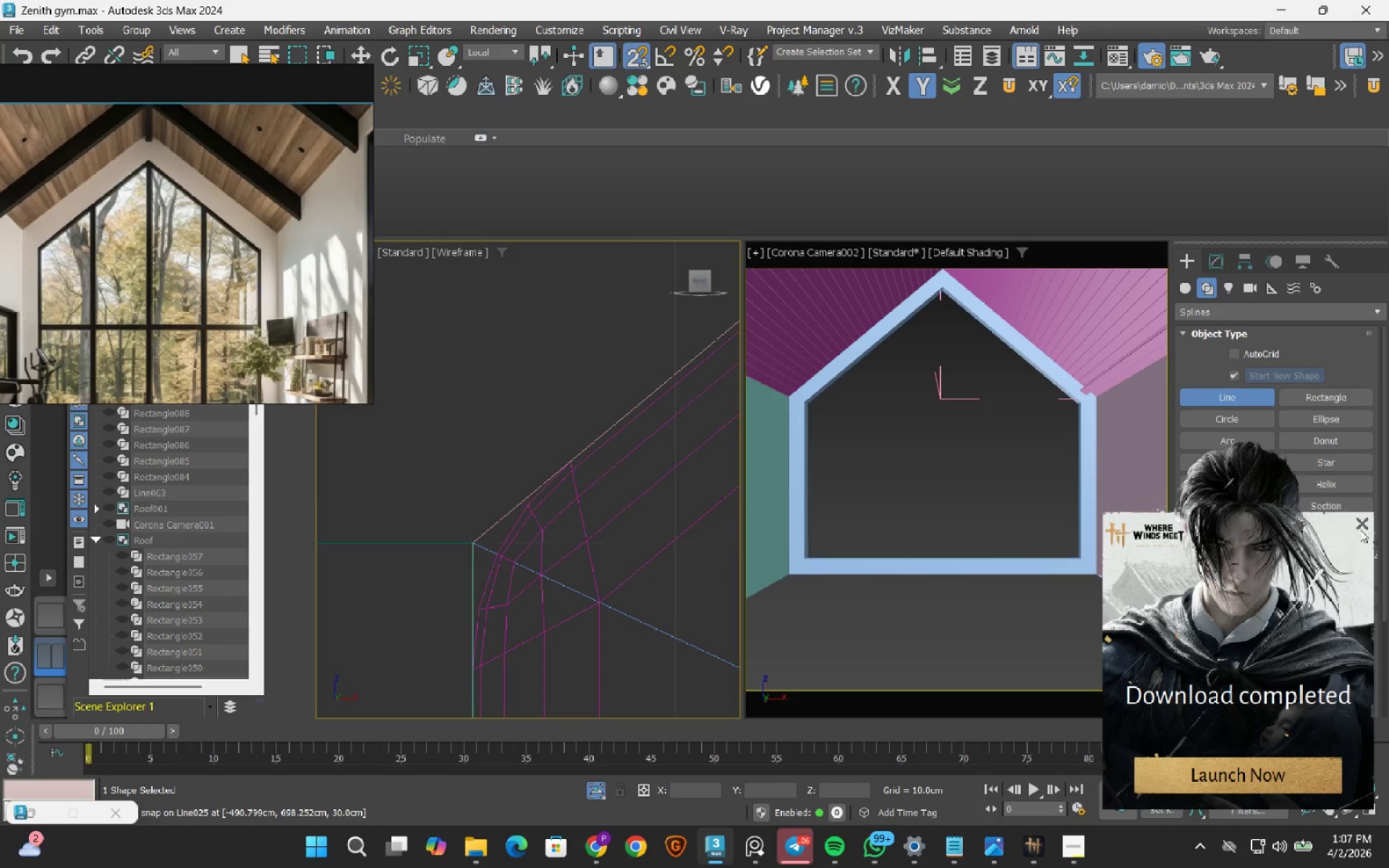 
left_click([1362, 529])
 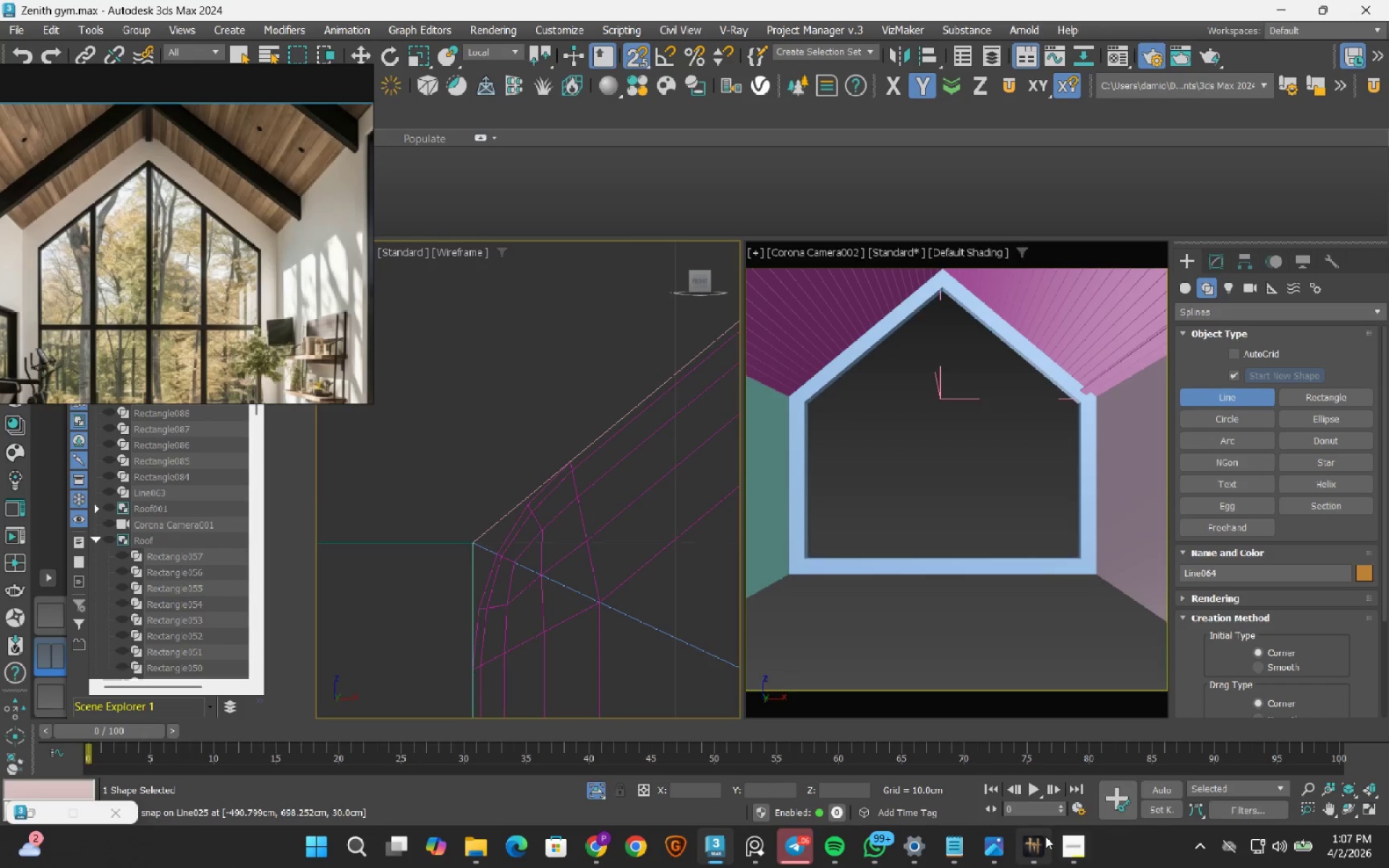 
left_click([1042, 846])
 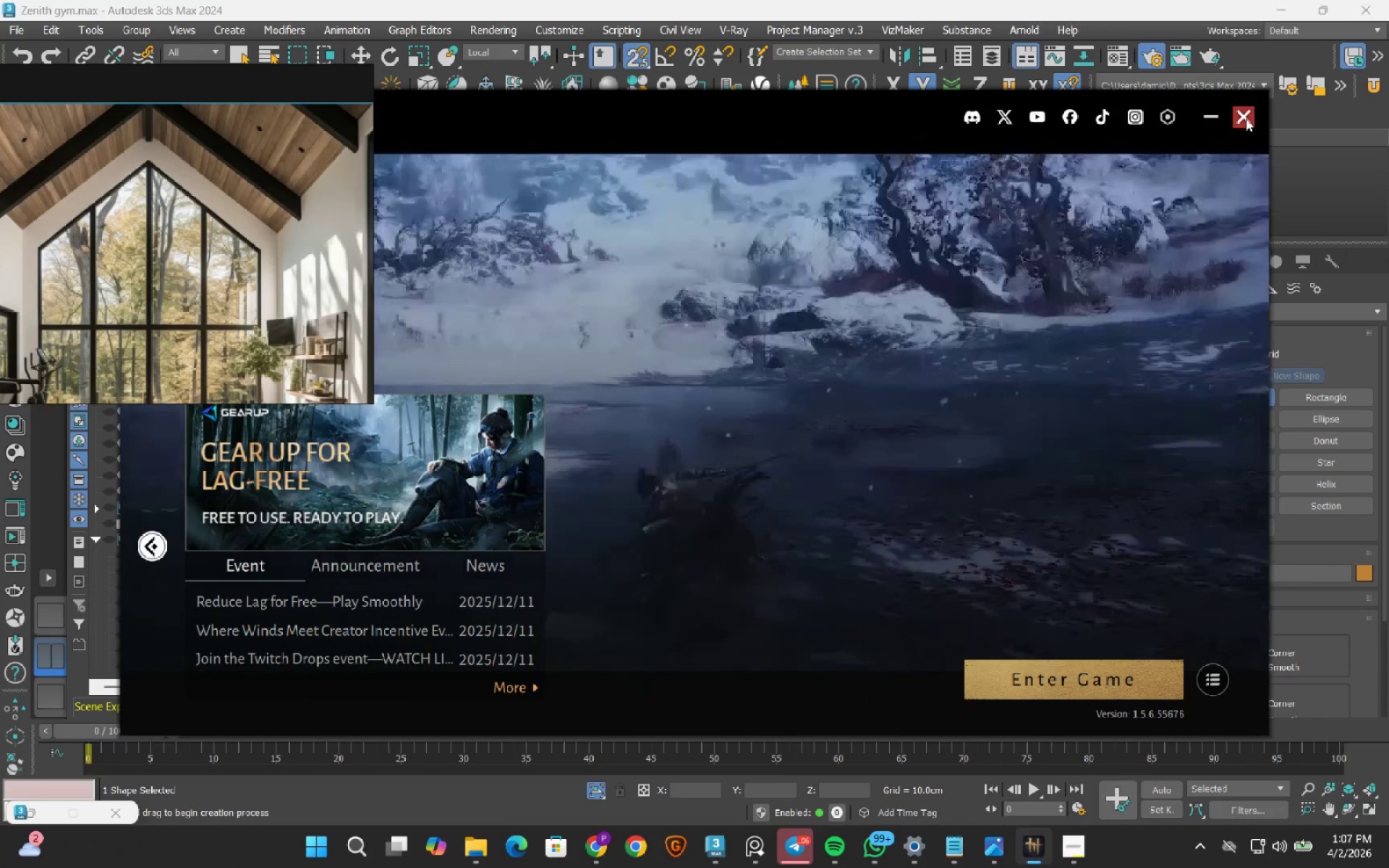 
wait(7.03)
 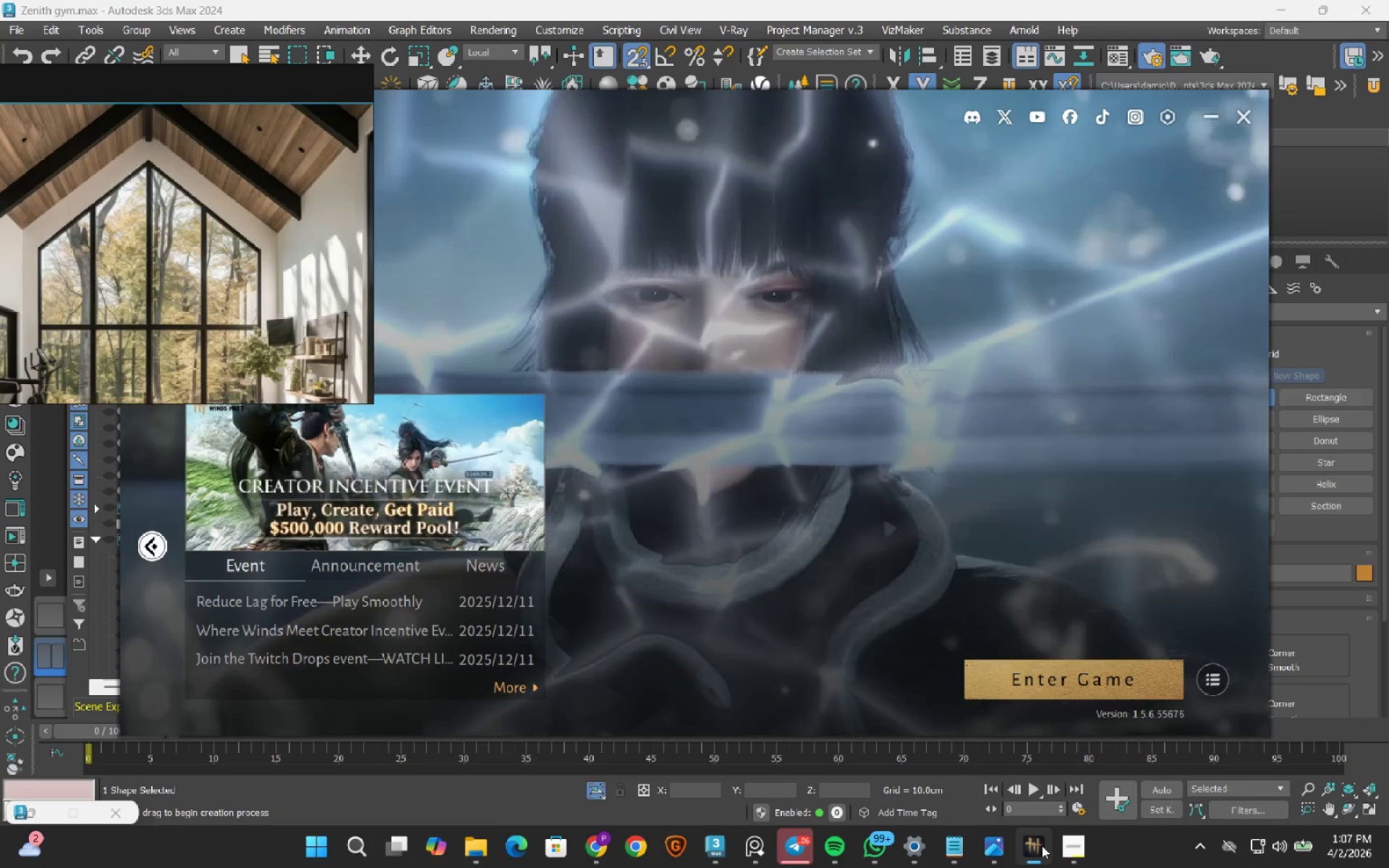 
left_click([1246, 119])
 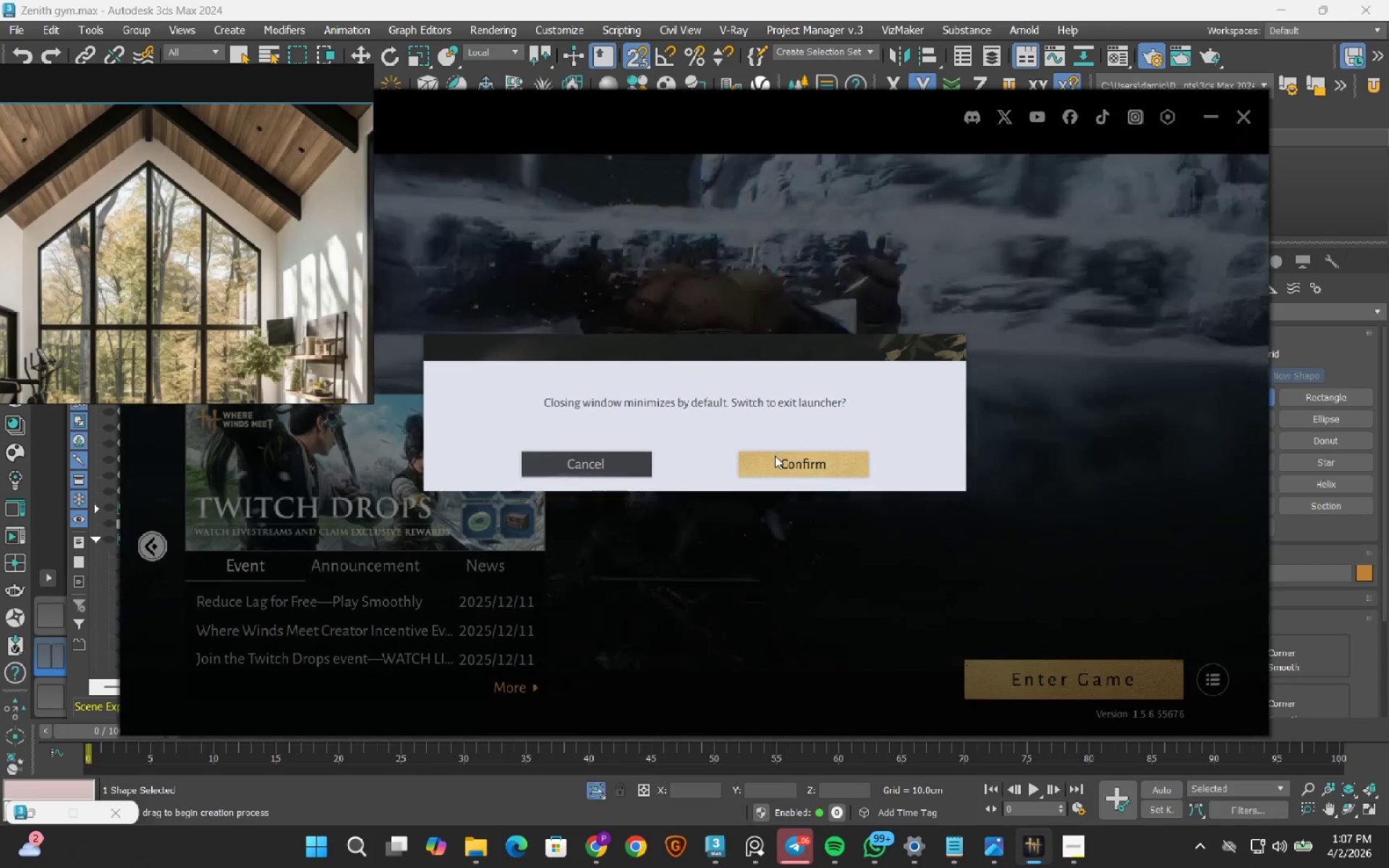 
wait(5.16)
 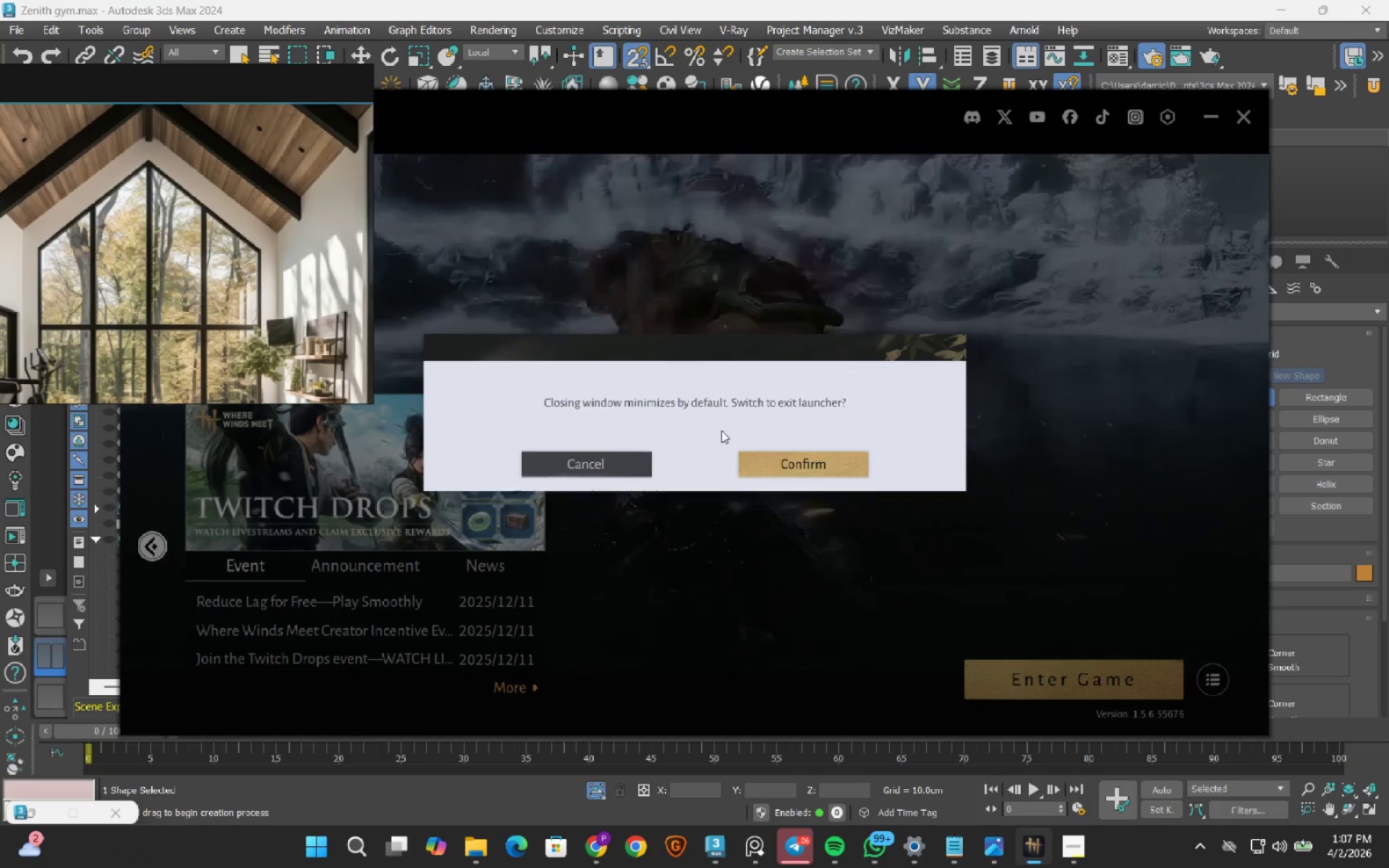 
left_click([778, 462])
 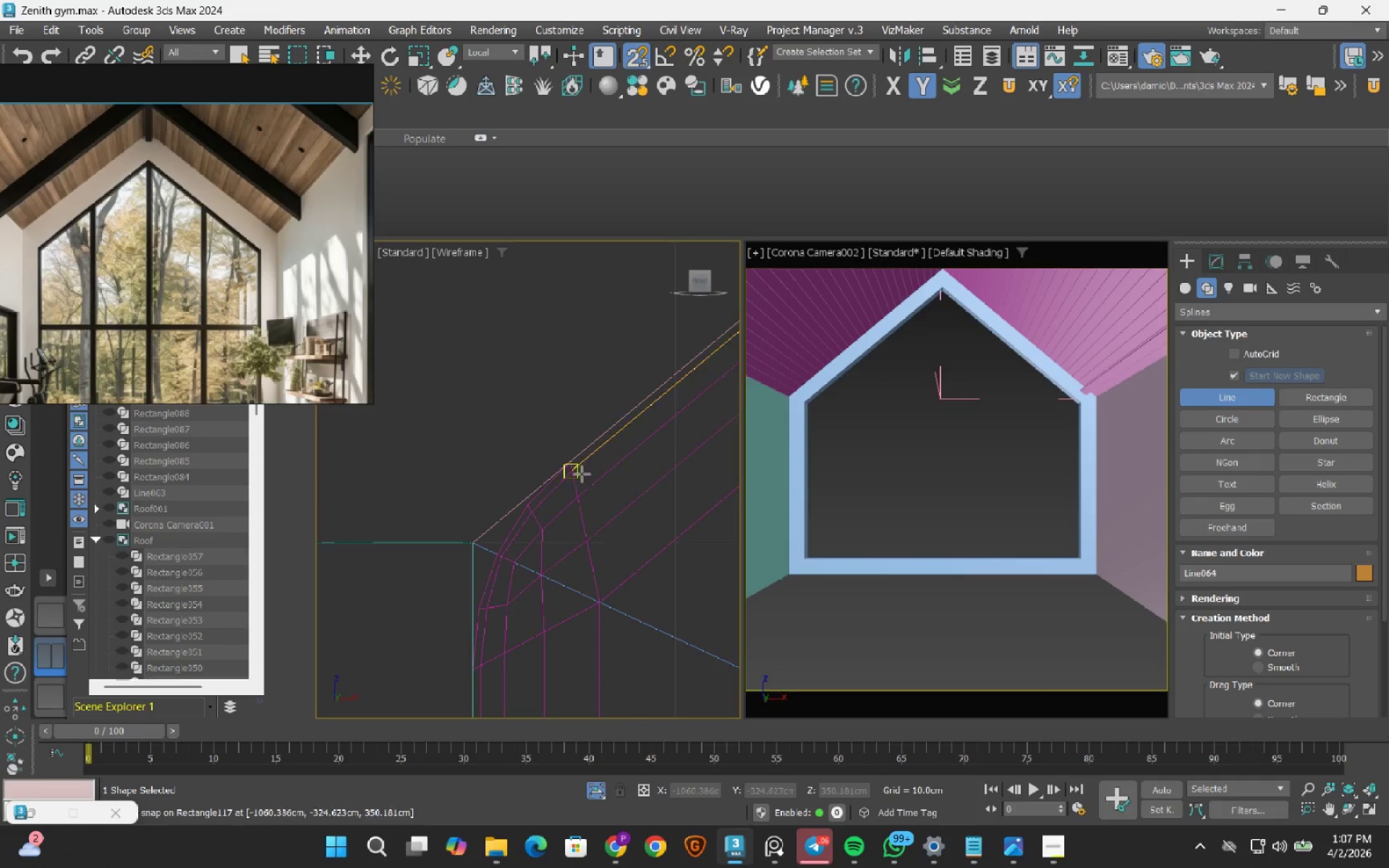 
scroll: coordinate [473, 548], scroll_direction: down, amount: 16.0
 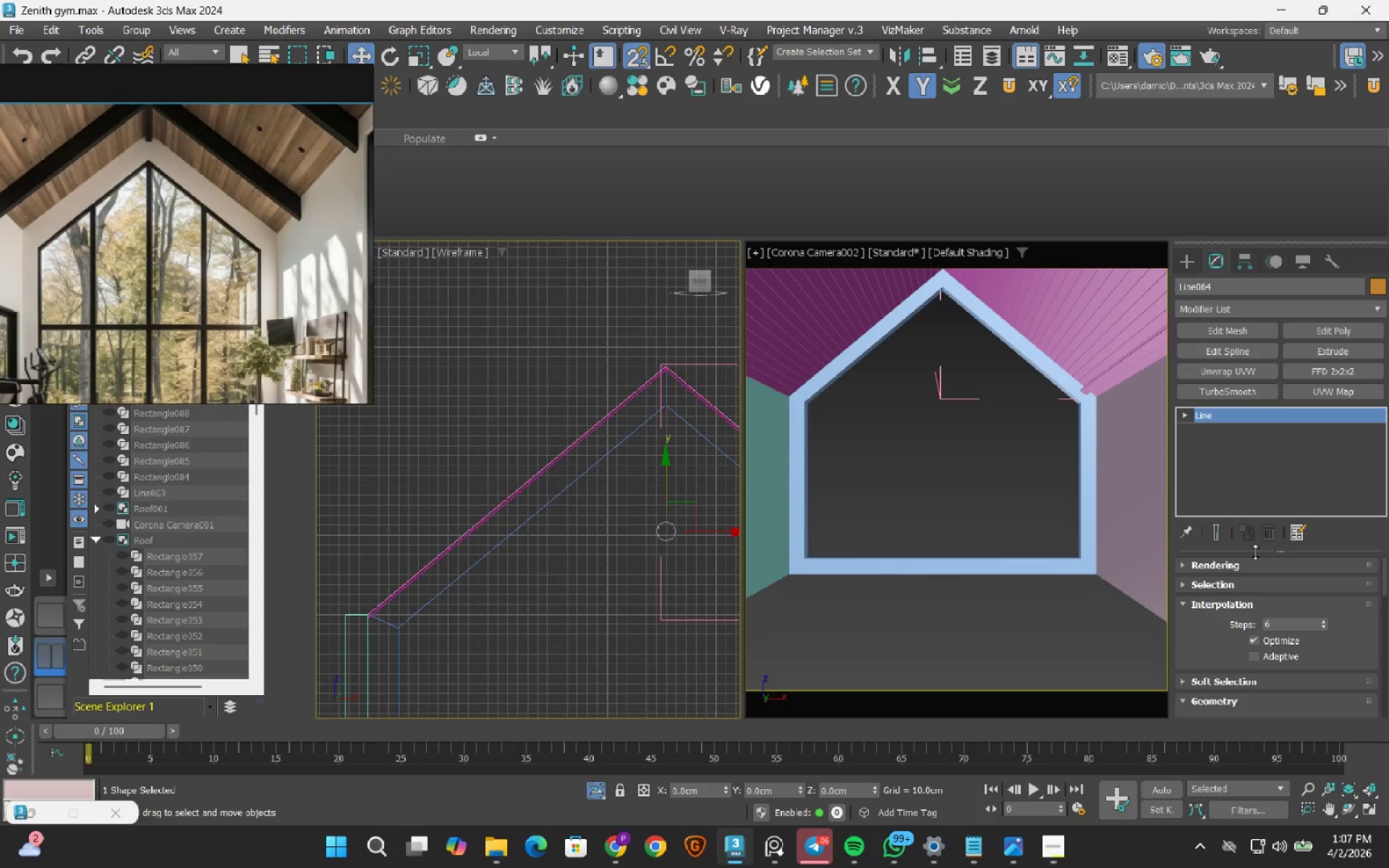 
key(3)
 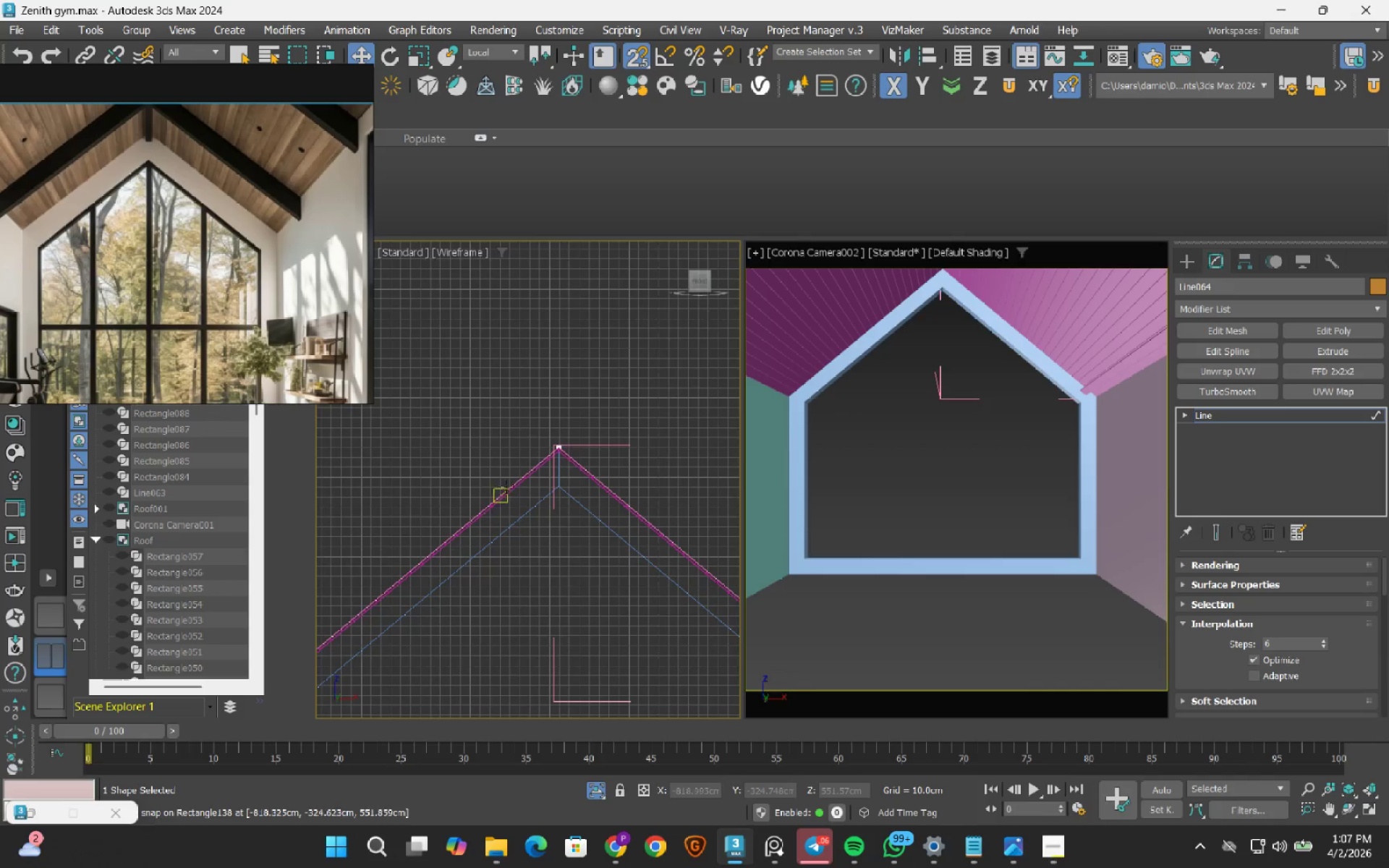 
left_click_drag(start_coordinate=[613, 393], to_coordinate=[460, 524])
 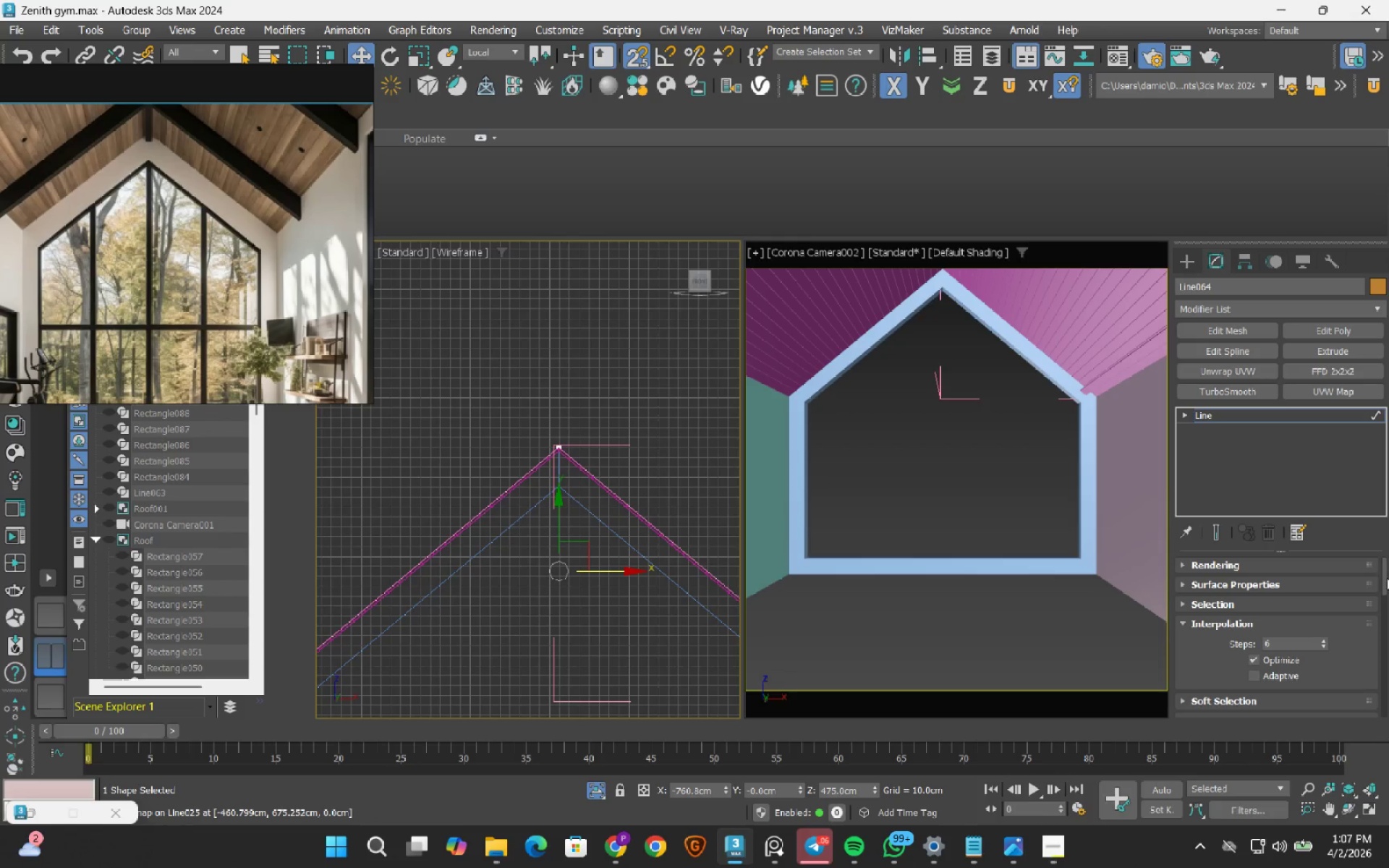 
left_click_drag(start_coordinate=[1385, 574], to_coordinate=[1382, 647])
 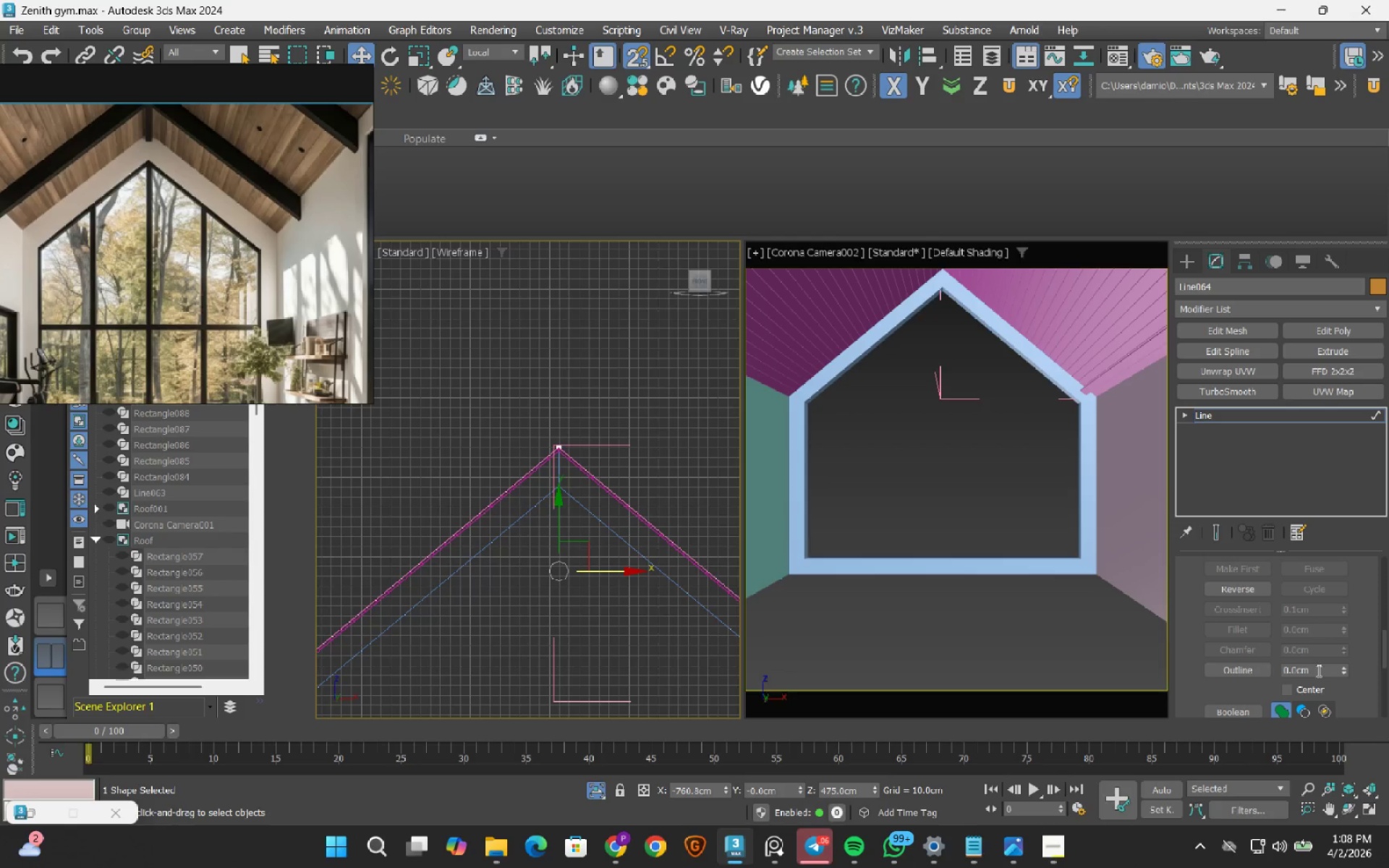 
double_click([1317, 668])
 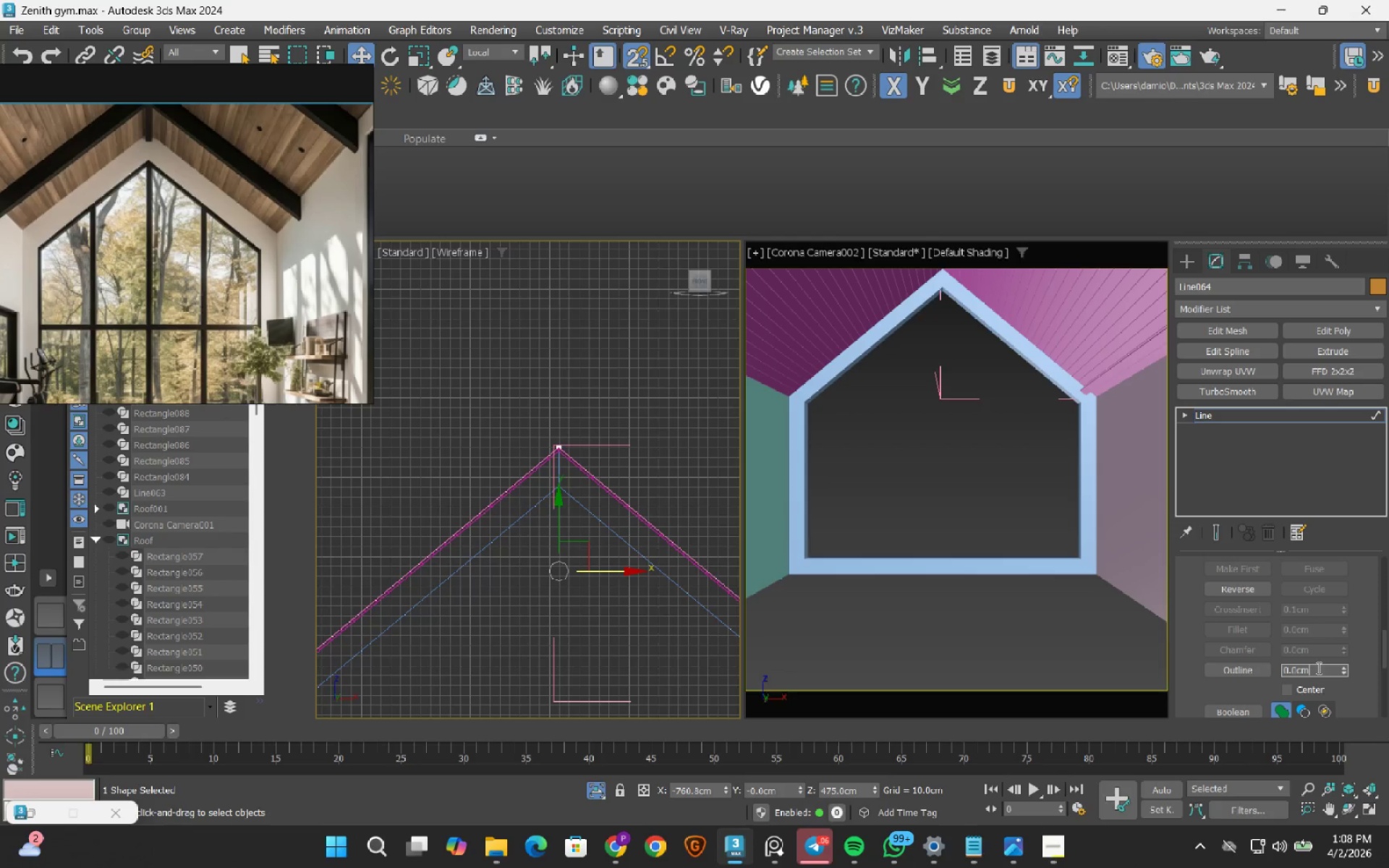 
triple_click([1317, 668])
 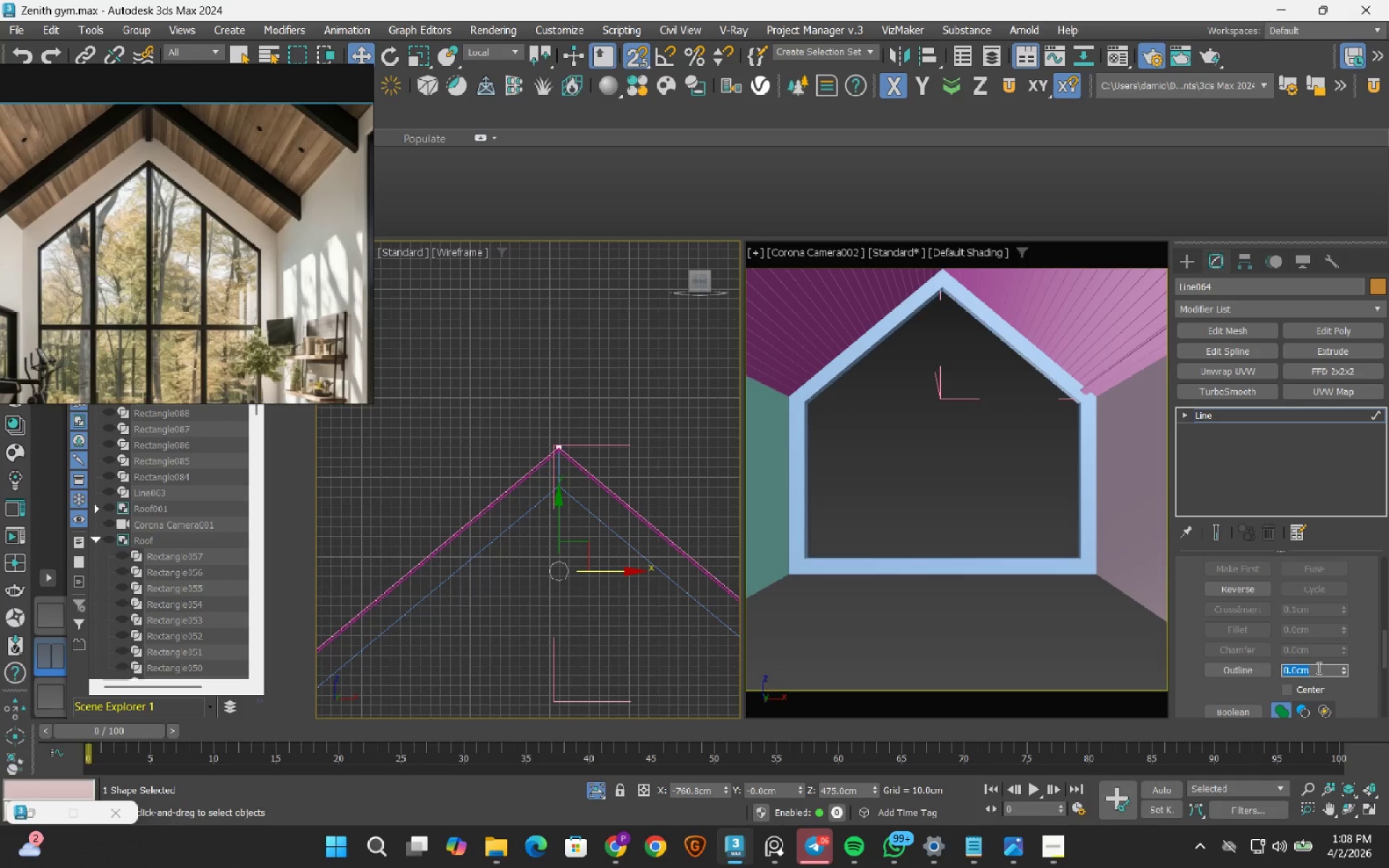 
wait(5.05)
 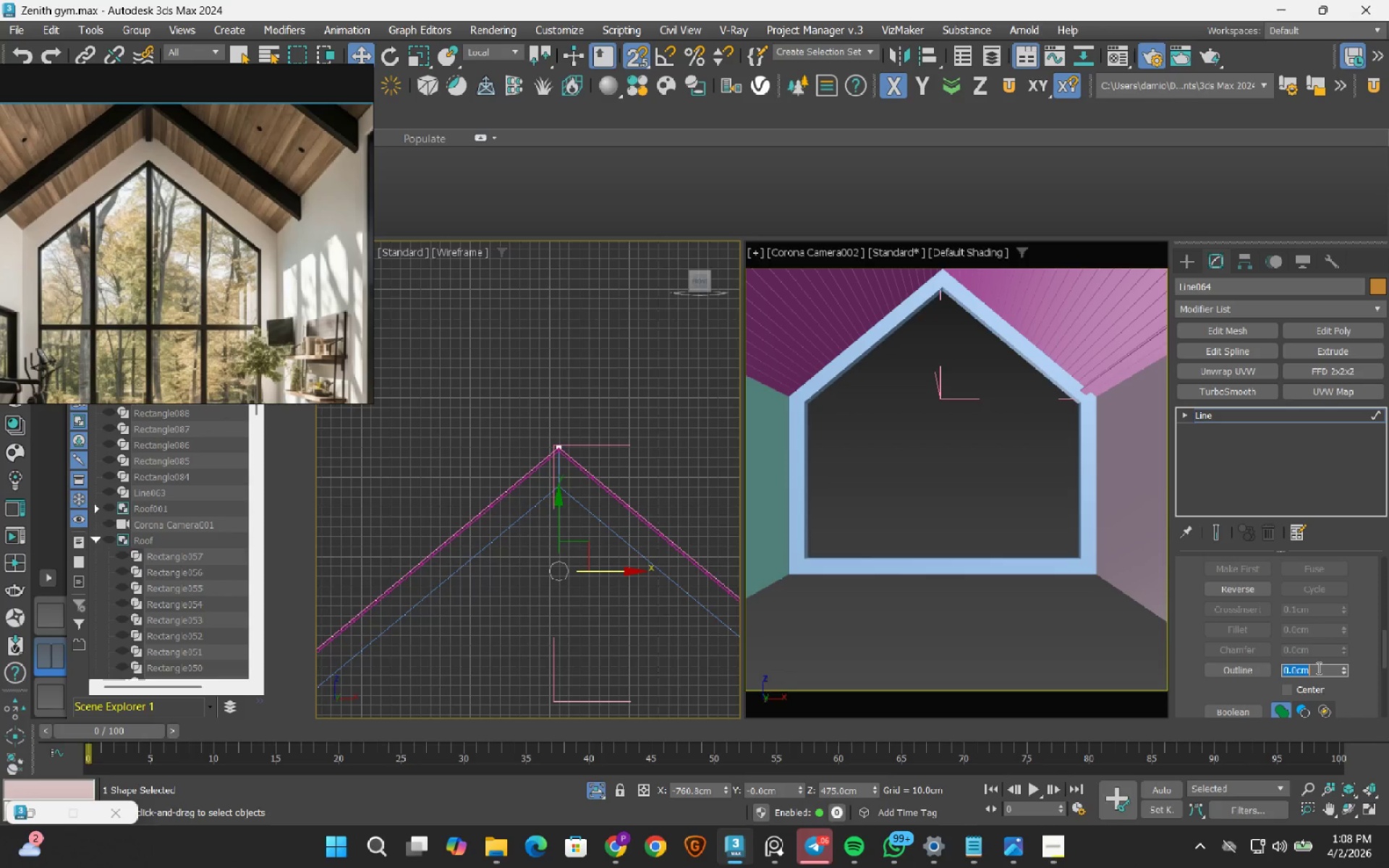 
key(Numpad2)
 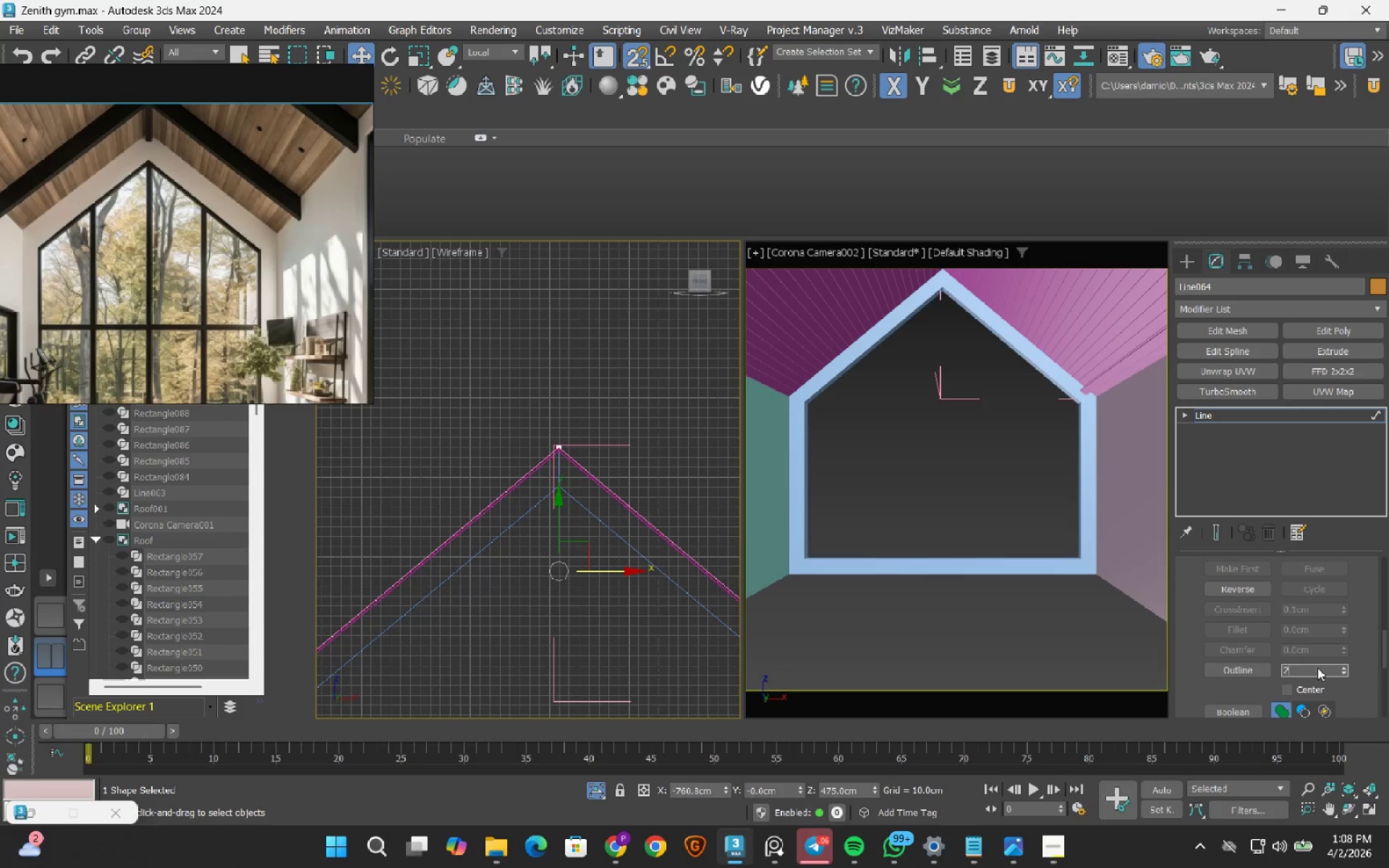 
key(Numpad3)
 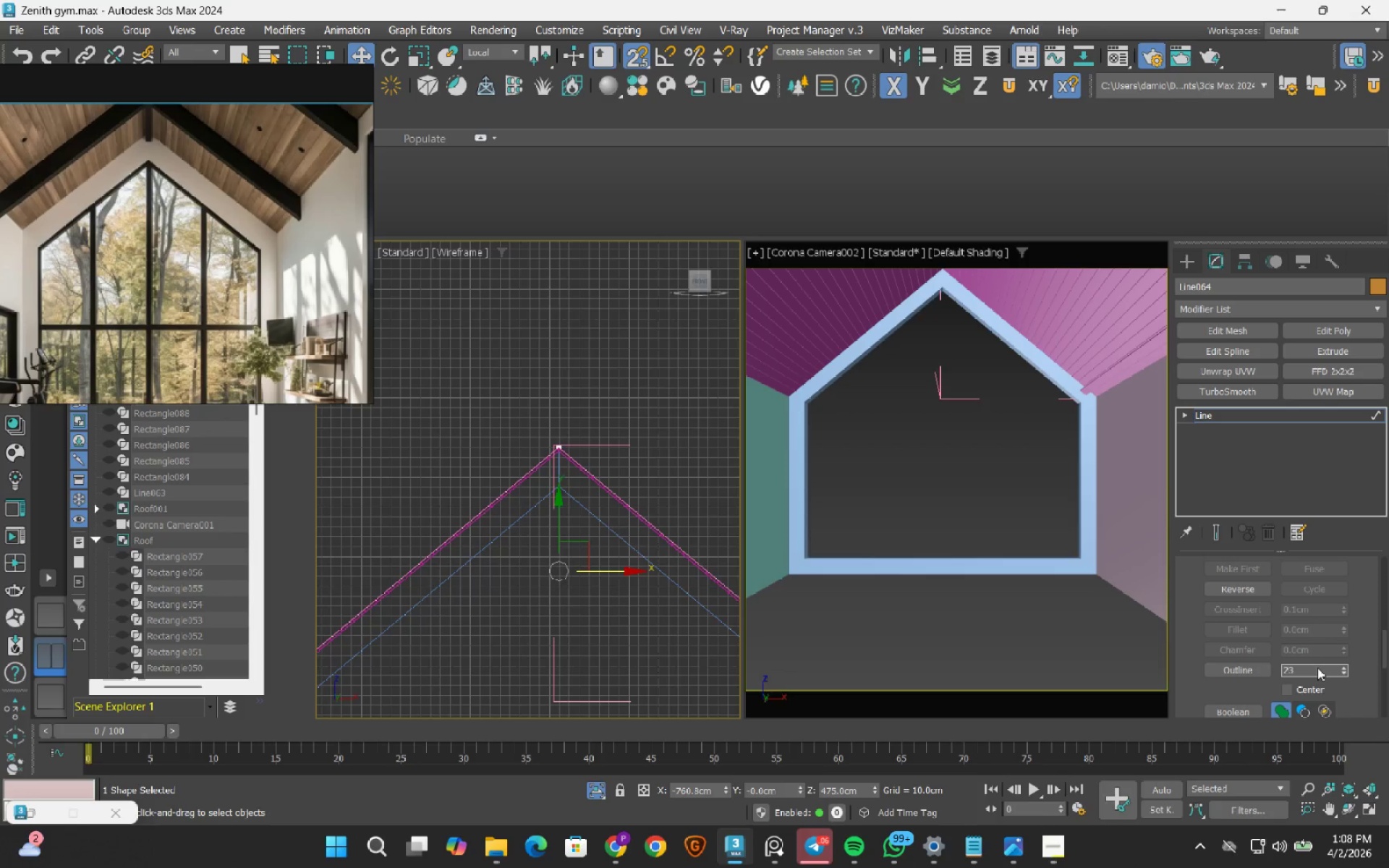 
key(NumpadEnter)
 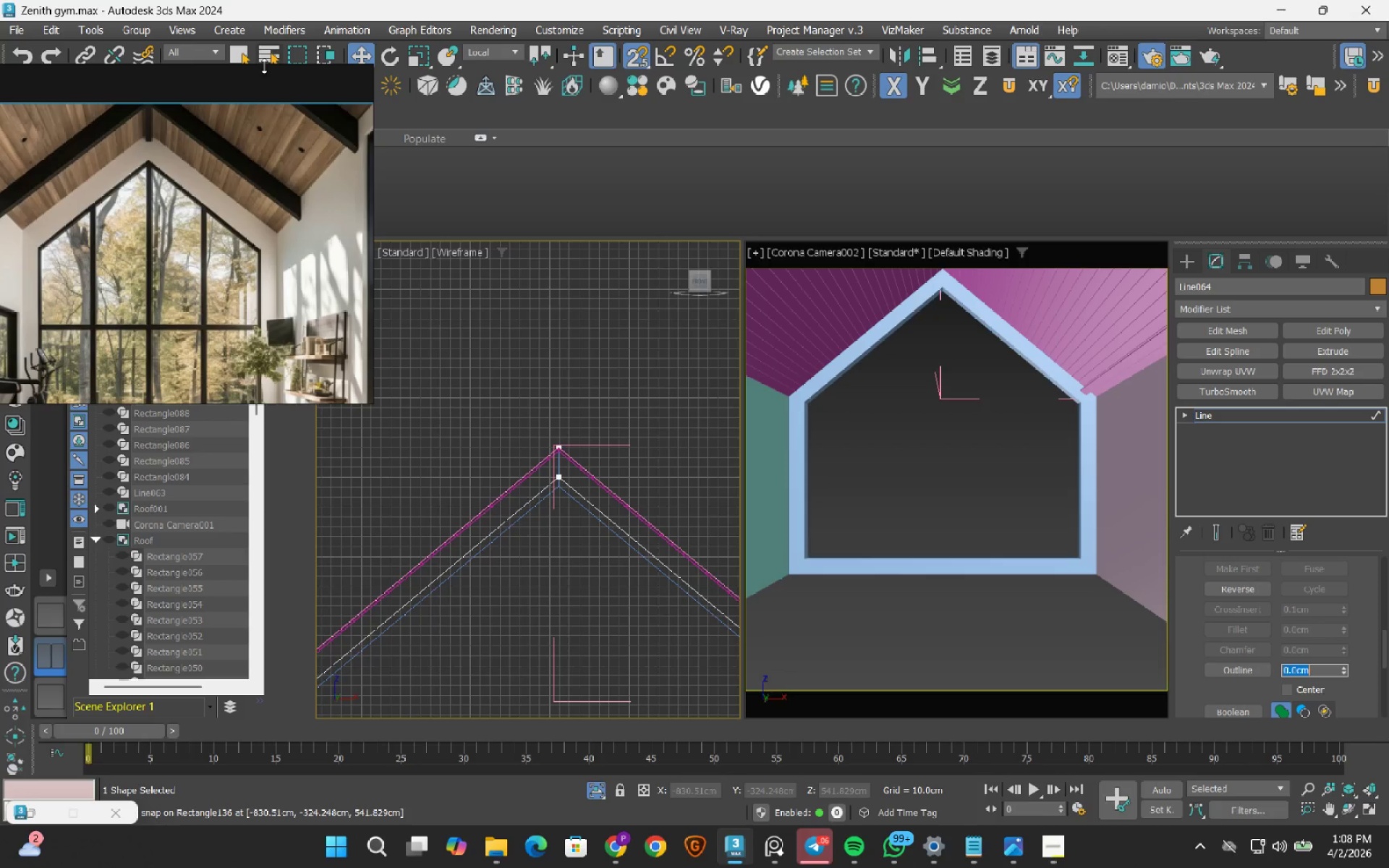 
left_click([20, 50])
 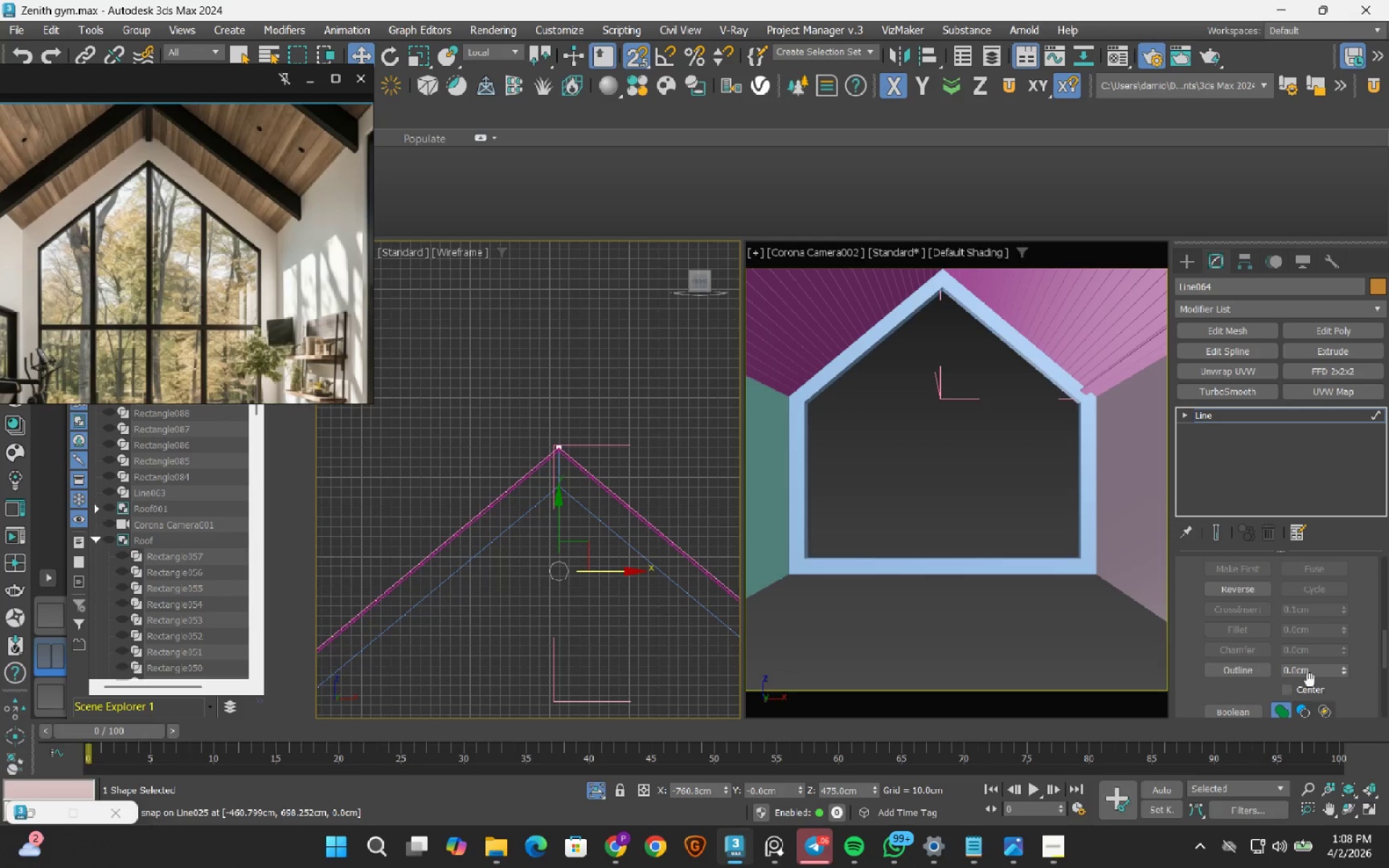 
double_click([1309, 673])
 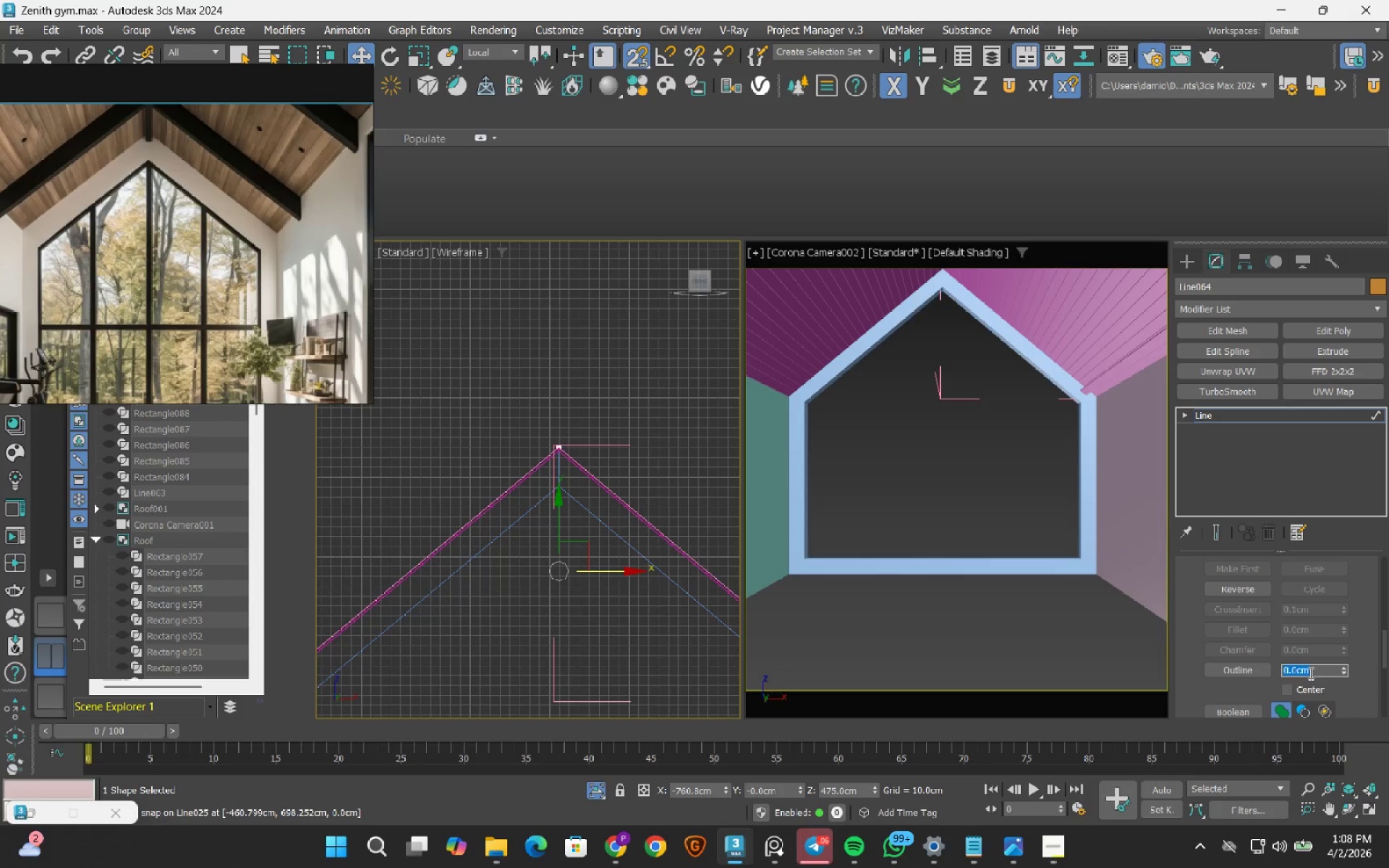 
key(NumpadSubtract)
 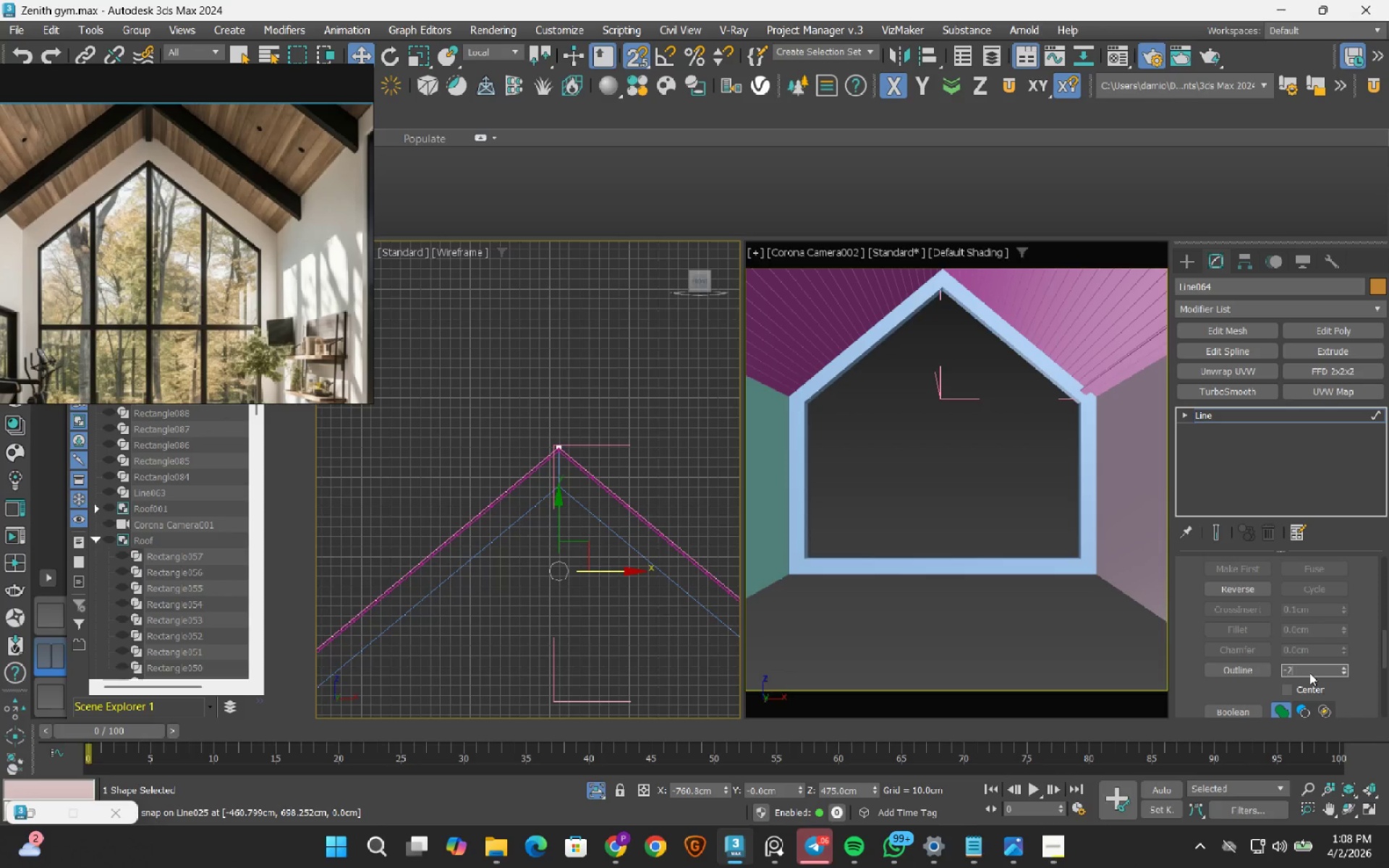 
key(Numpad2)
 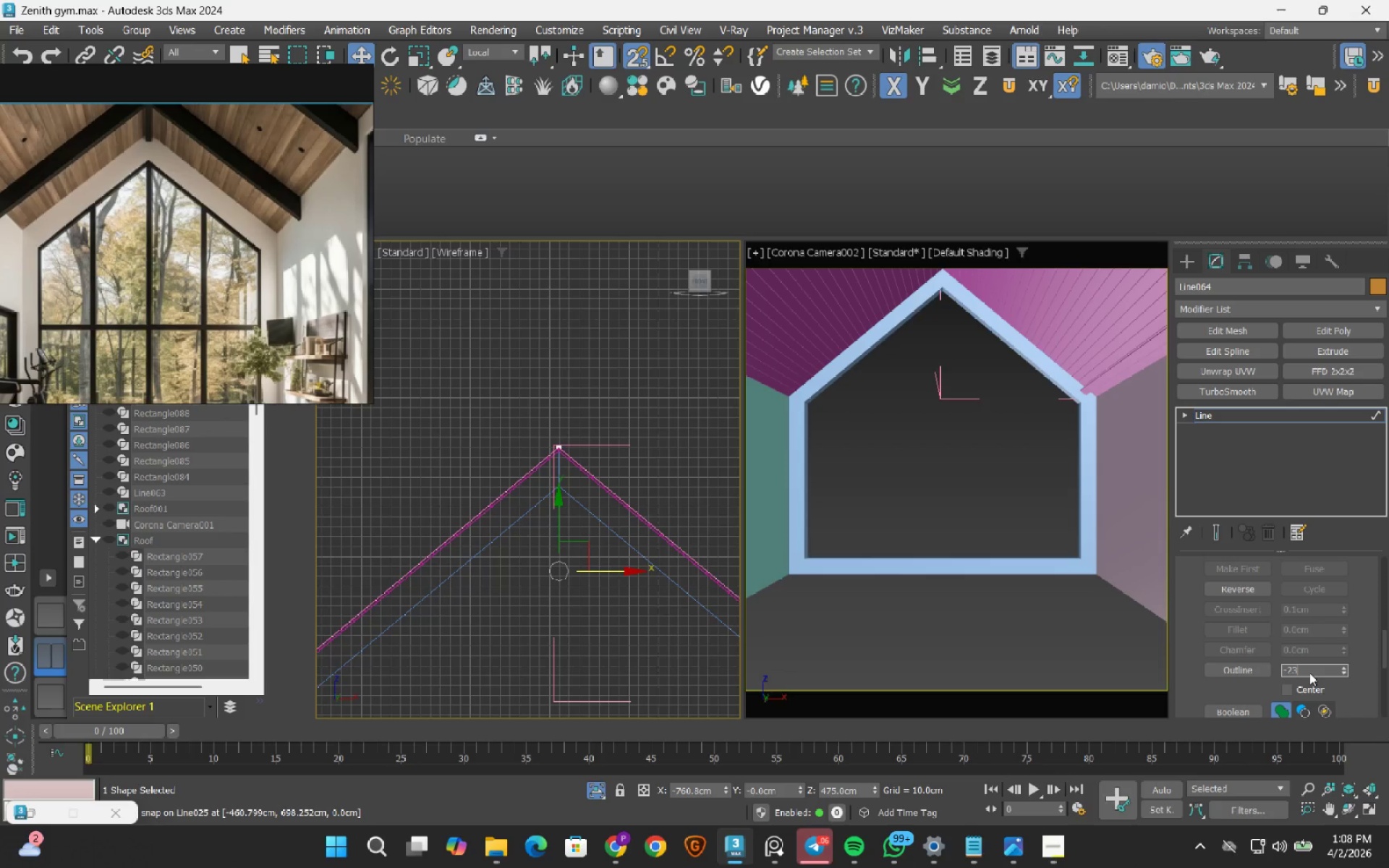 
key(Numpad3)
 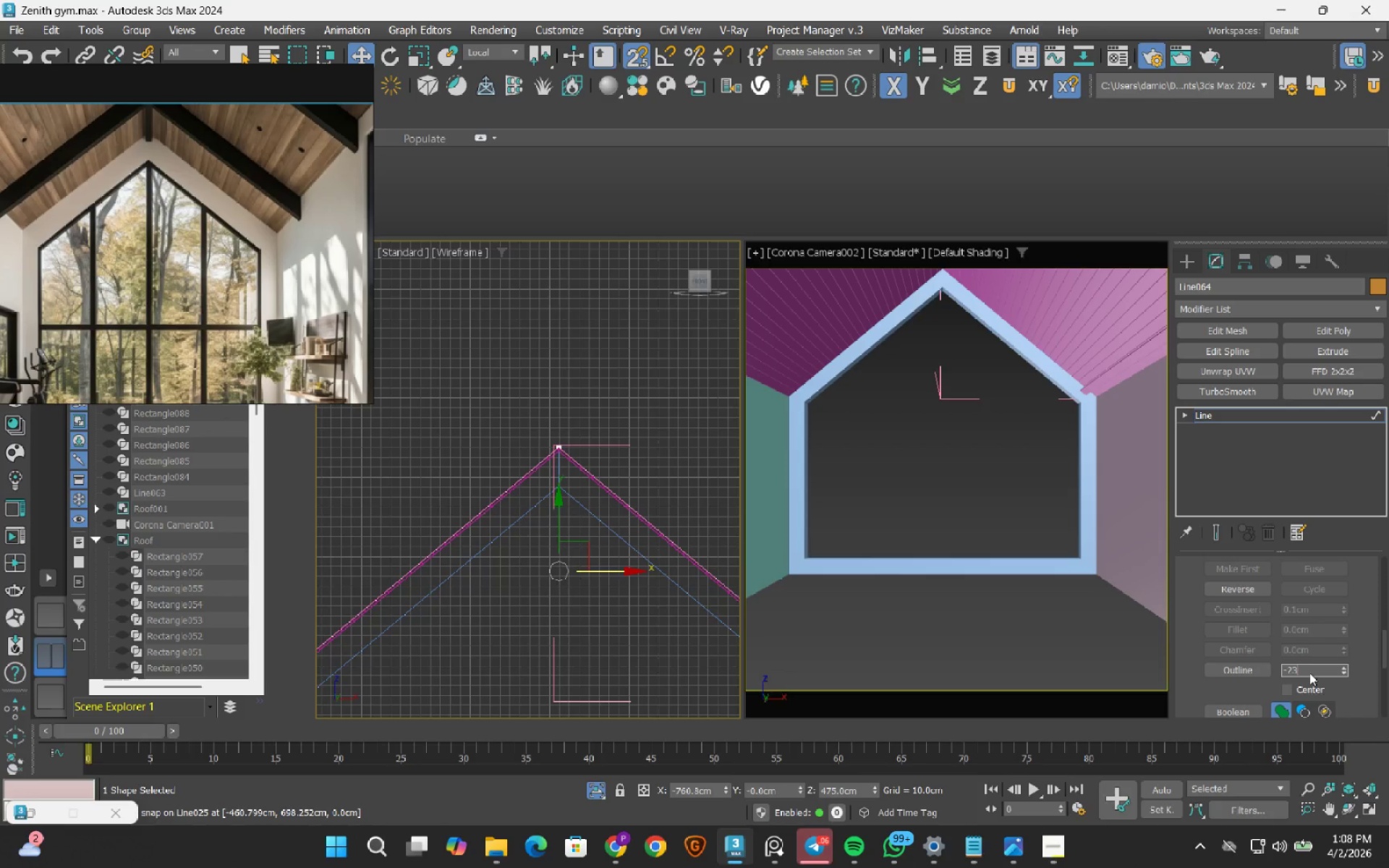 
key(NumpadEnter)
 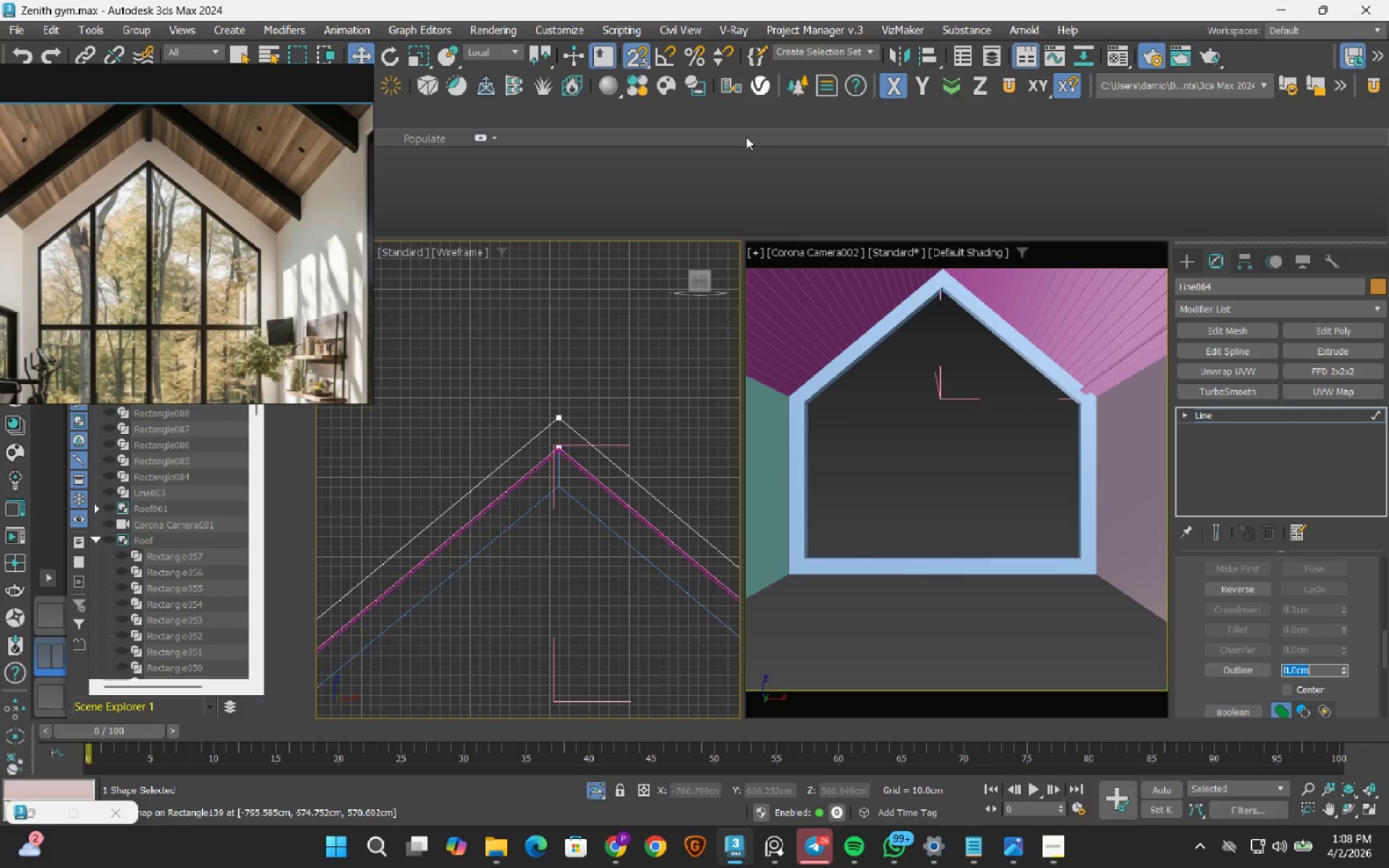 
scroll: coordinate [658, 449], scroll_direction: down, amount: 3.0
 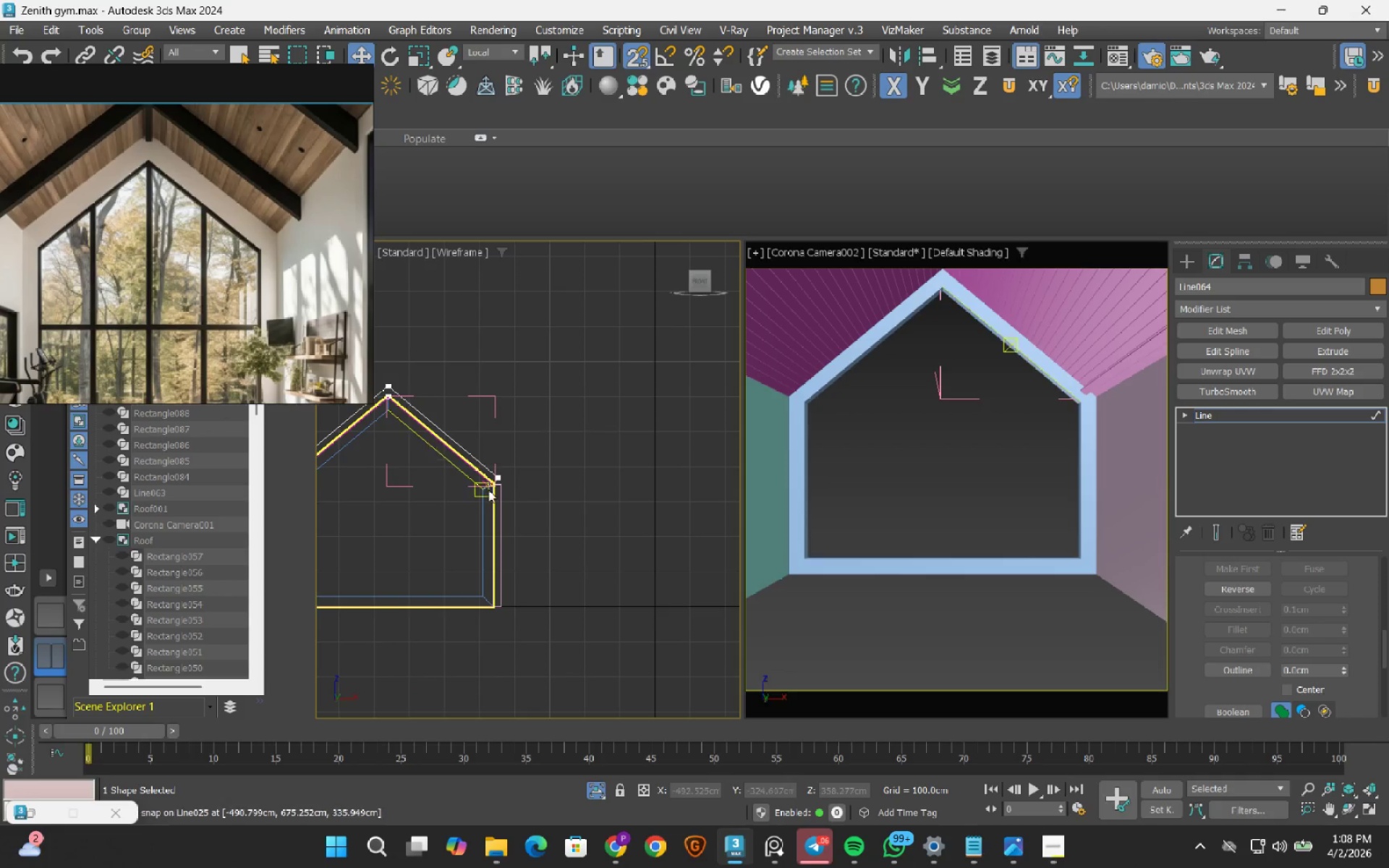 
scroll: coordinate [481, 475], scroll_direction: up, amount: 10.0
 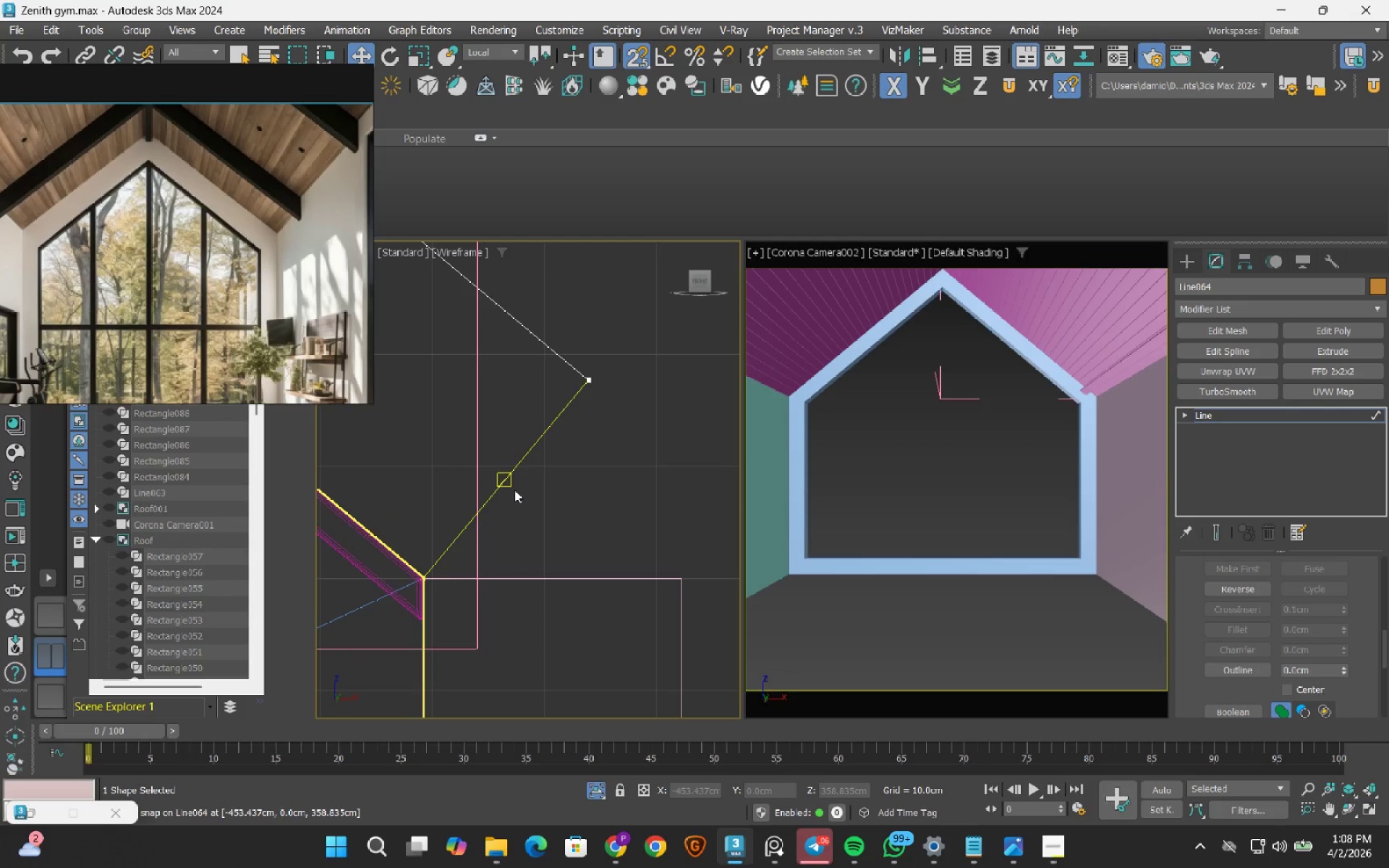 
scroll: coordinate [514, 490], scroll_direction: down, amount: 2.0
 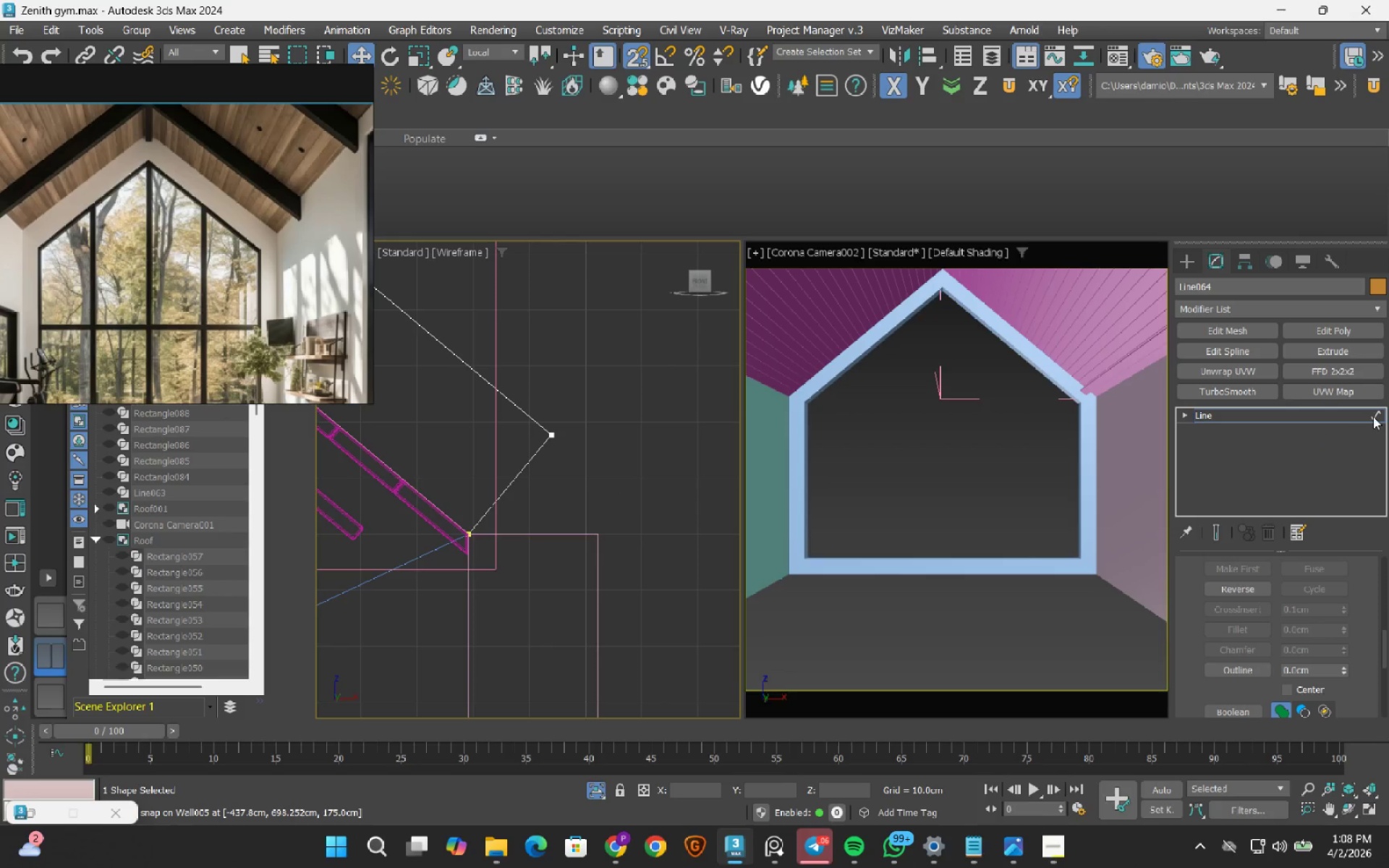 
left_click([1373, 417])
 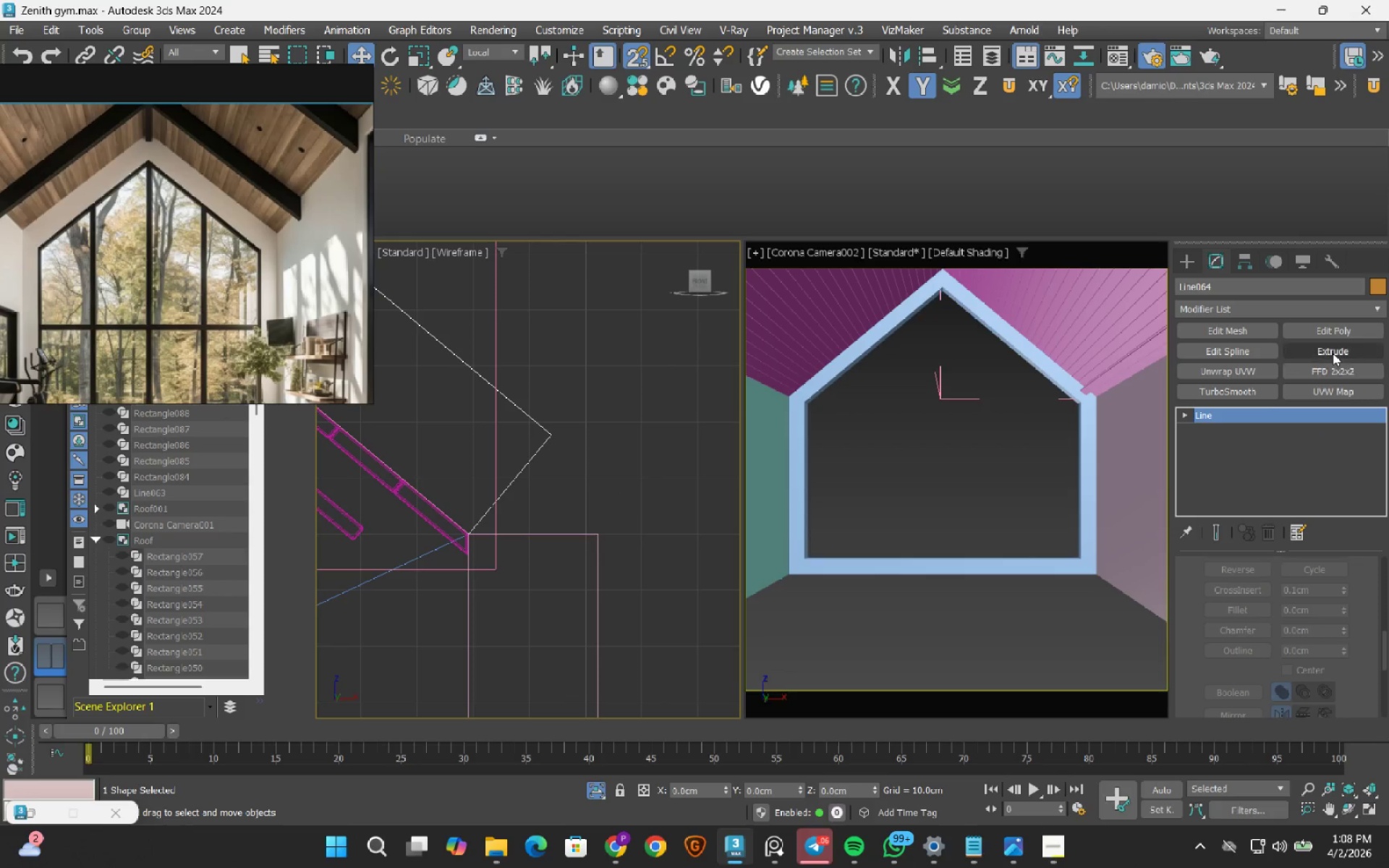 
left_click([1333, 351])
 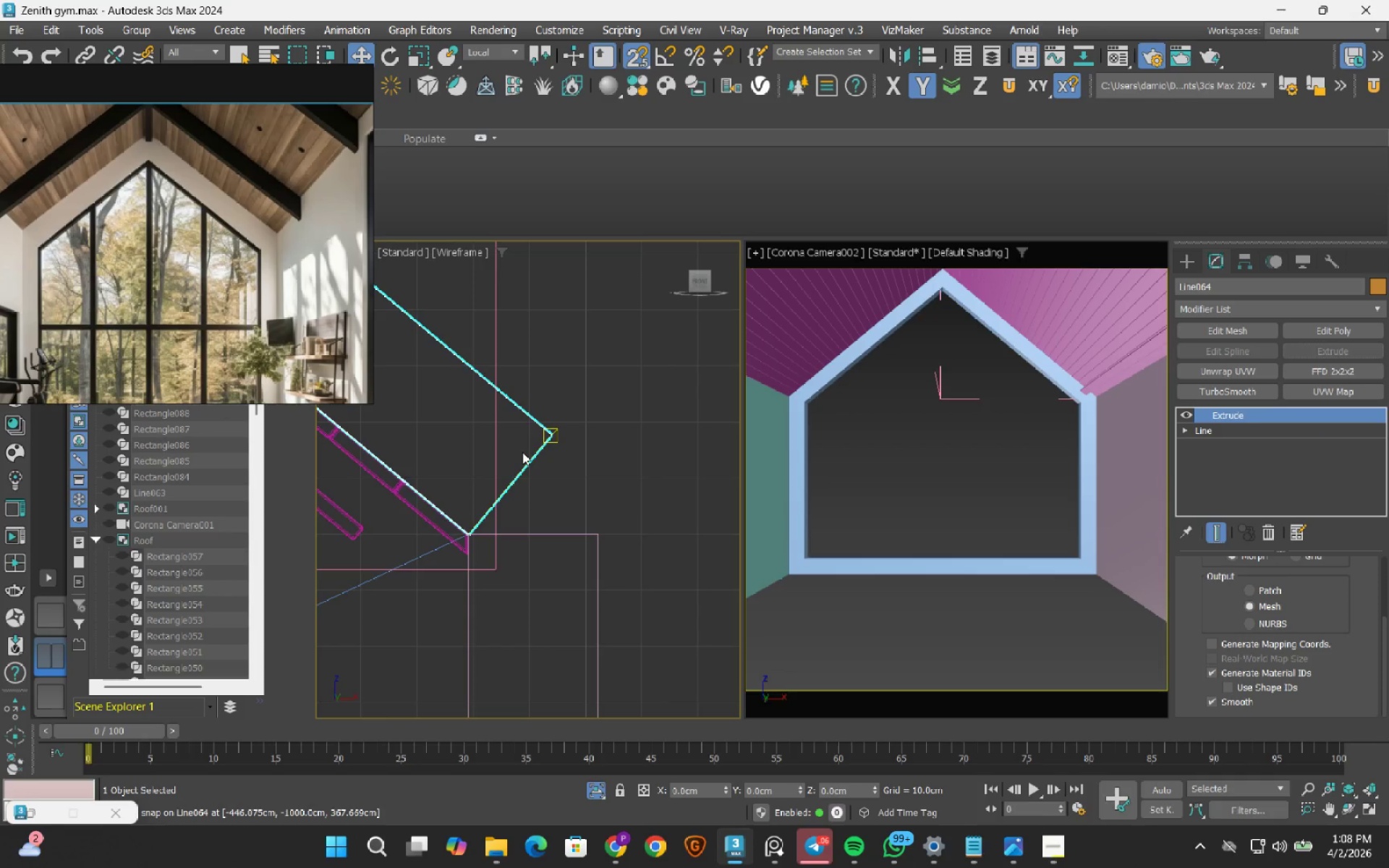 
key(S)
 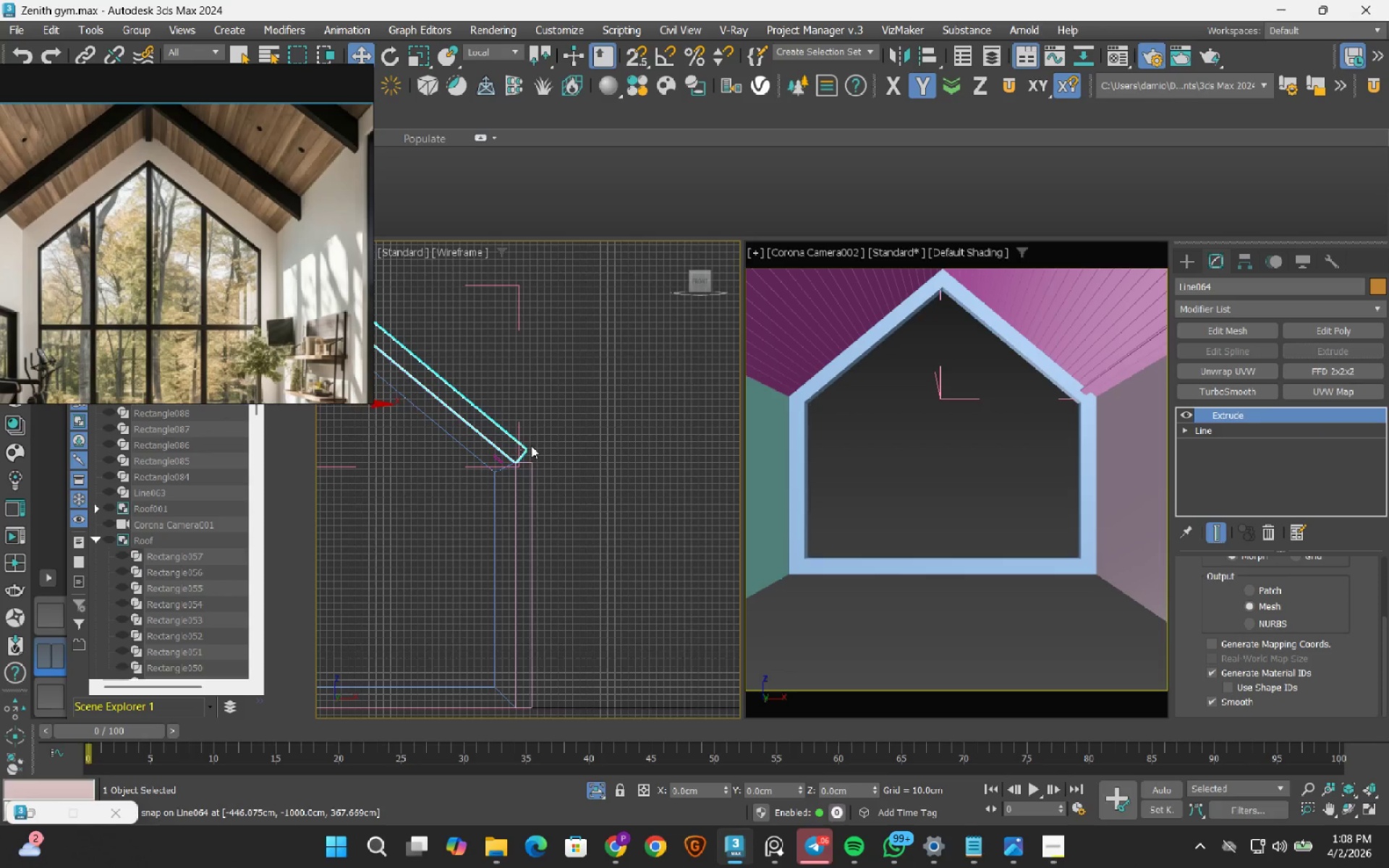 
scroll: coordinate [522, 452], scroll_direction: down, amount: 6.0
 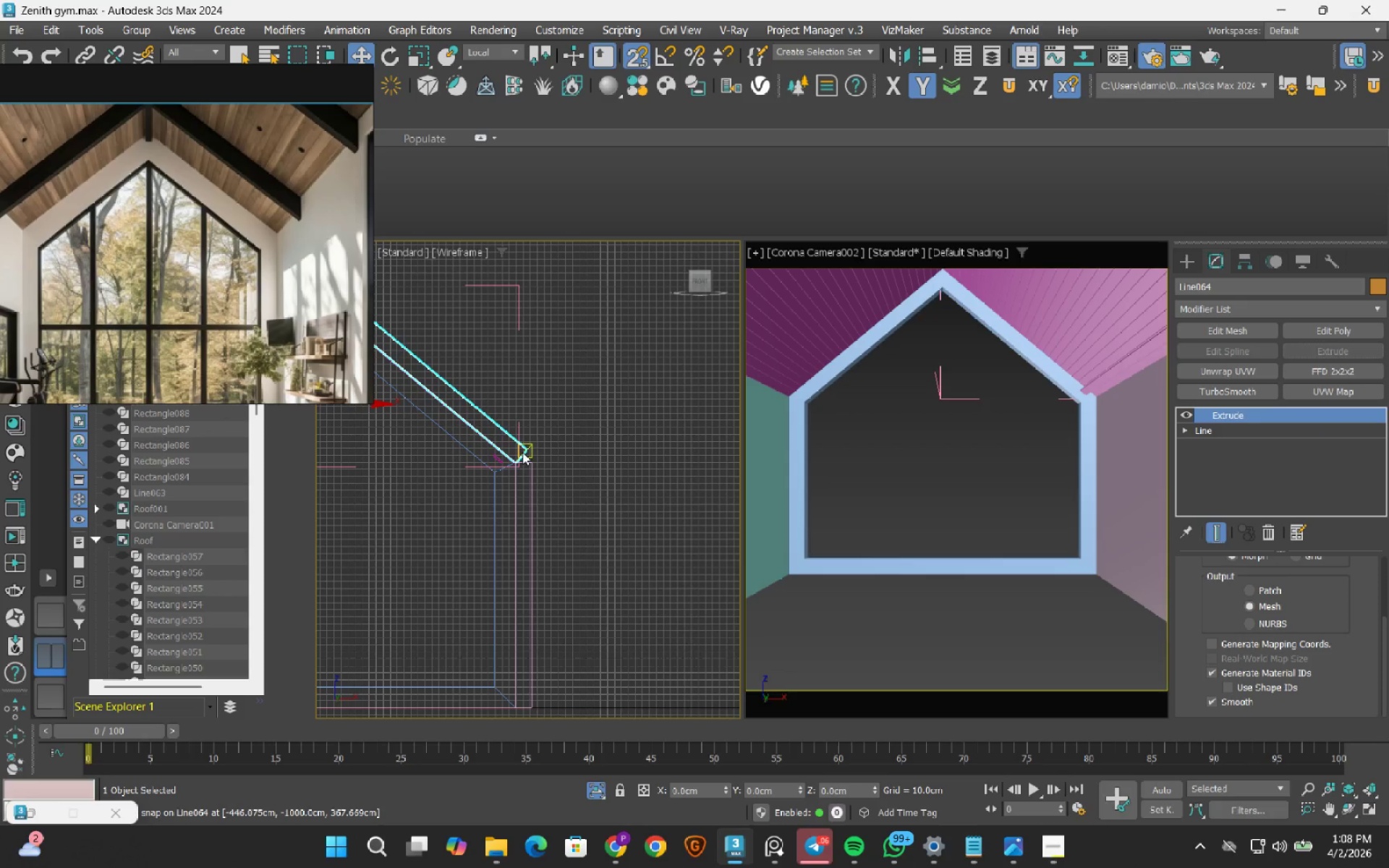 
hold_key(key=AltLeft, duration=1.5)
 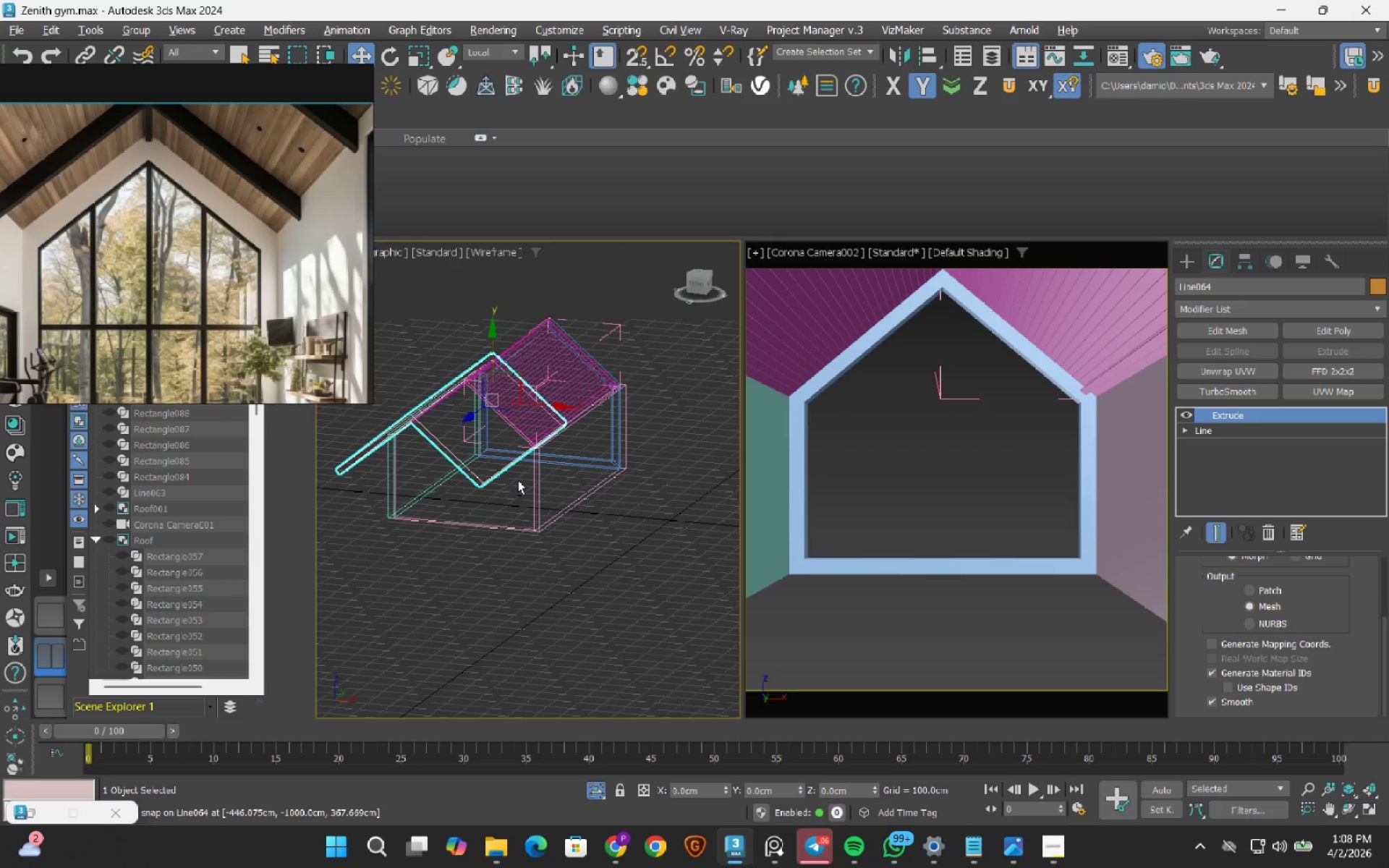 
scroll: coordinate [531, 446], scroll_direction: down, amount: 3.0
 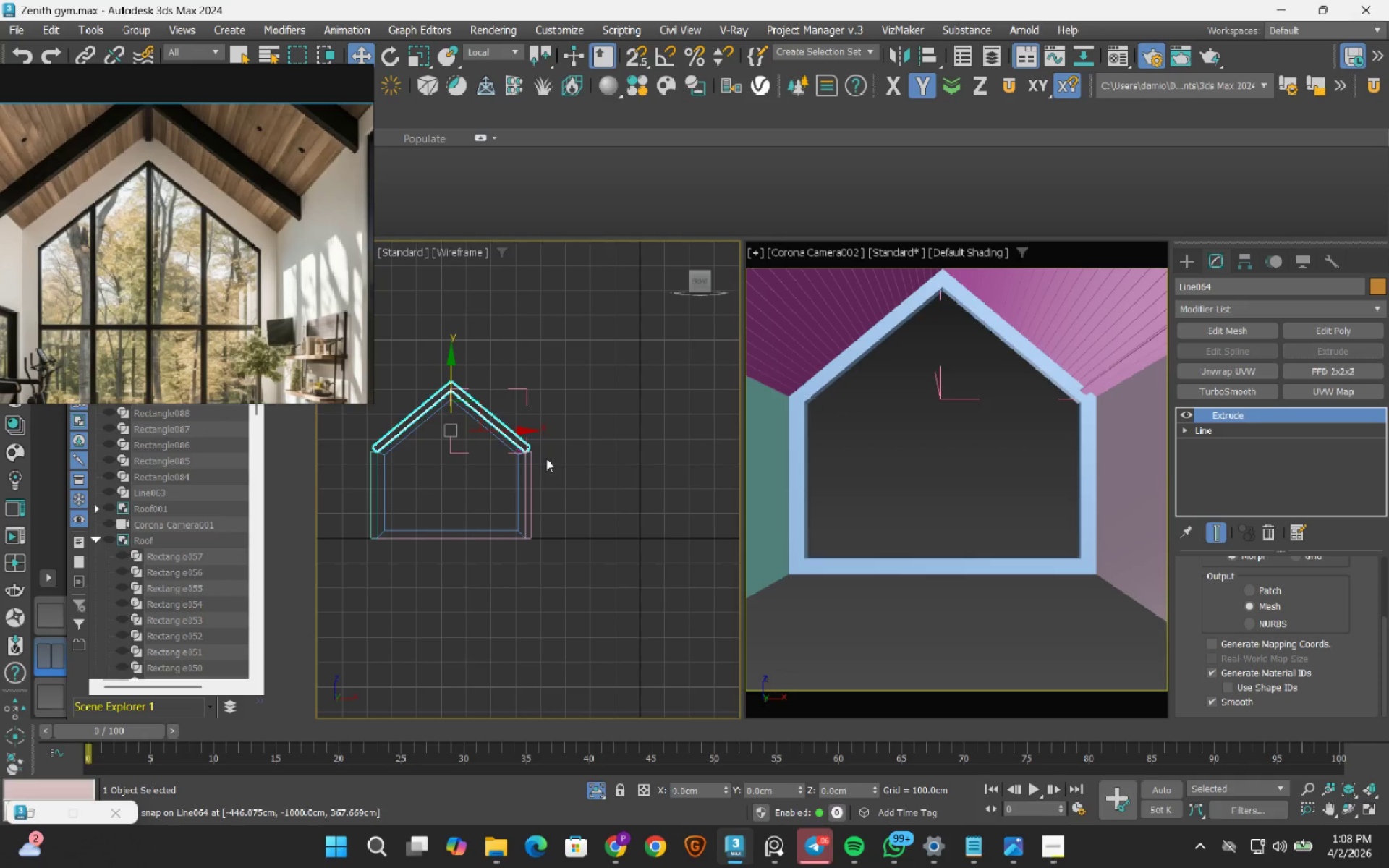 
hold_key(key=AltLeft, duration=0.52)
 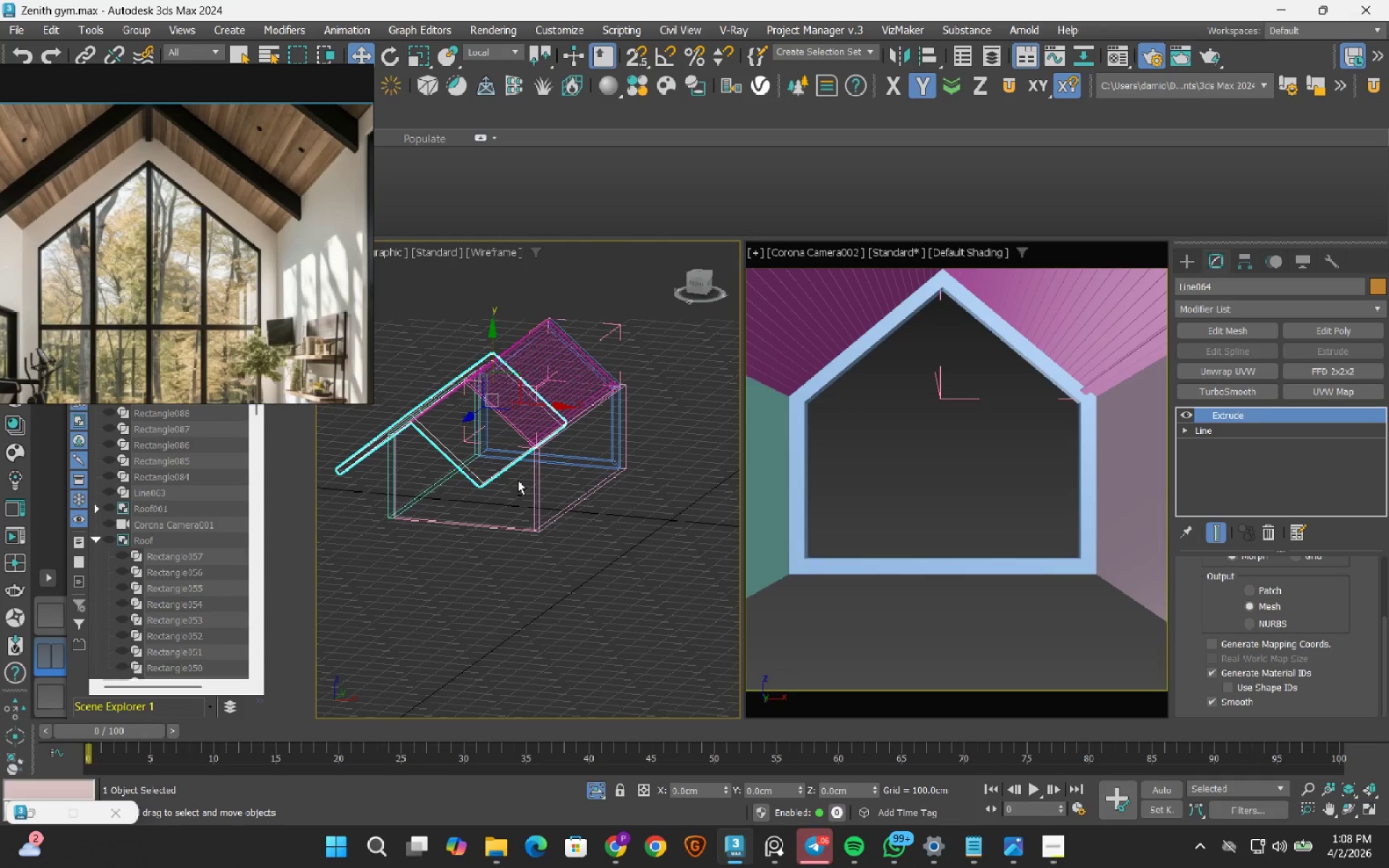 
type(tz)
 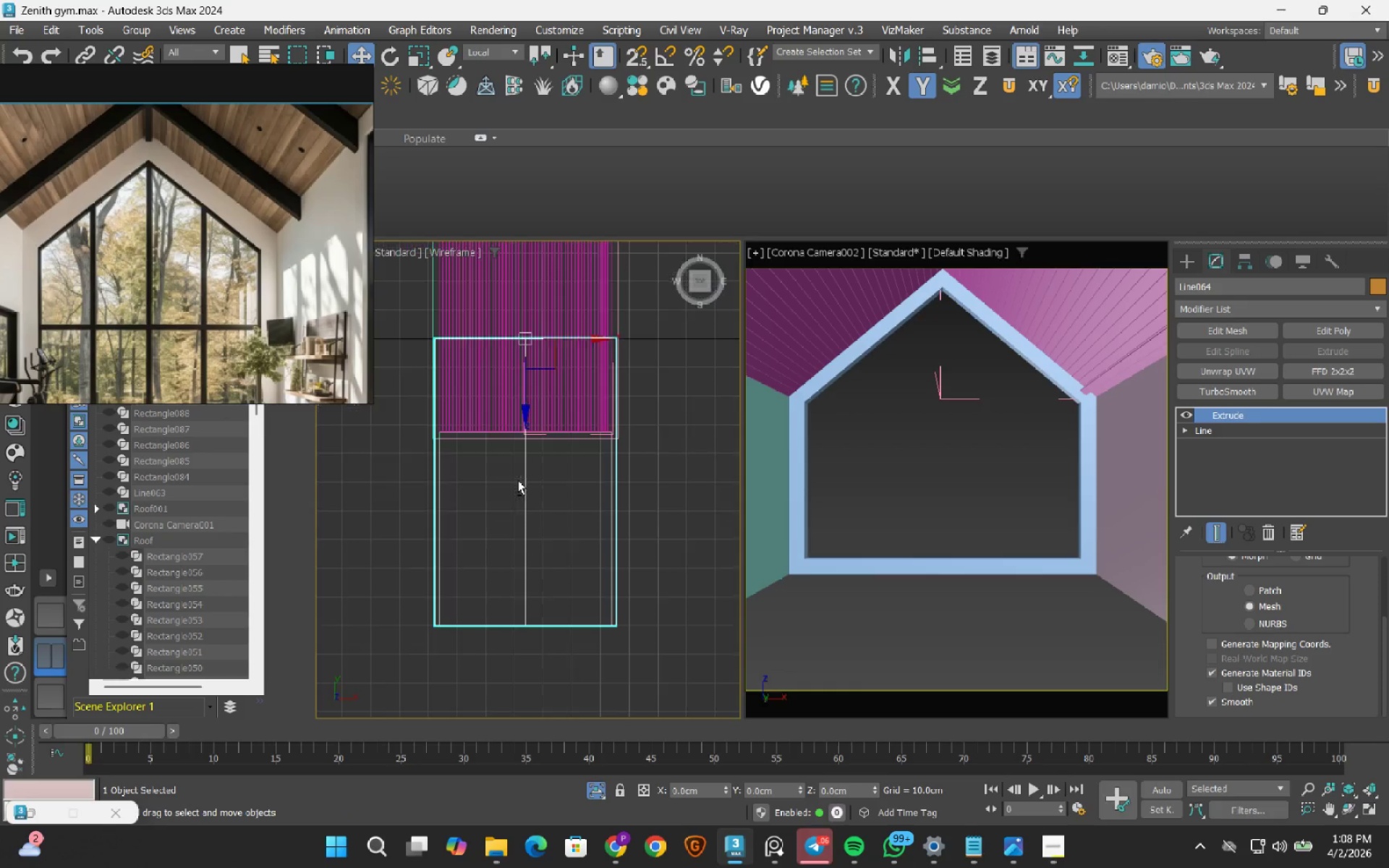 
scroll: coordinate [518, 480], scroll_direction: down, amount: 1.0
 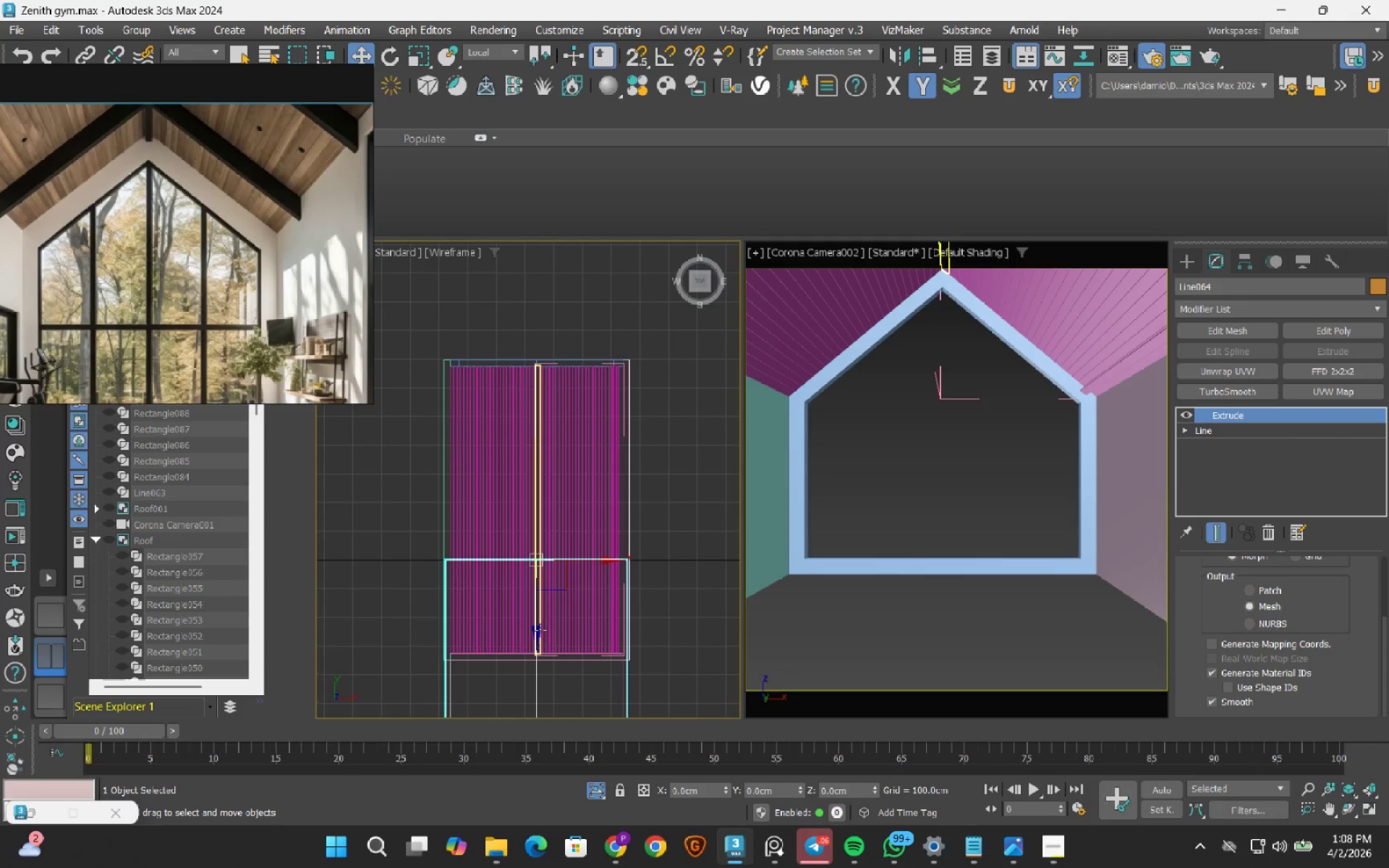 
left_click_drag(start_coordinate=[536, 634], to_coordinate=[576, 422])
 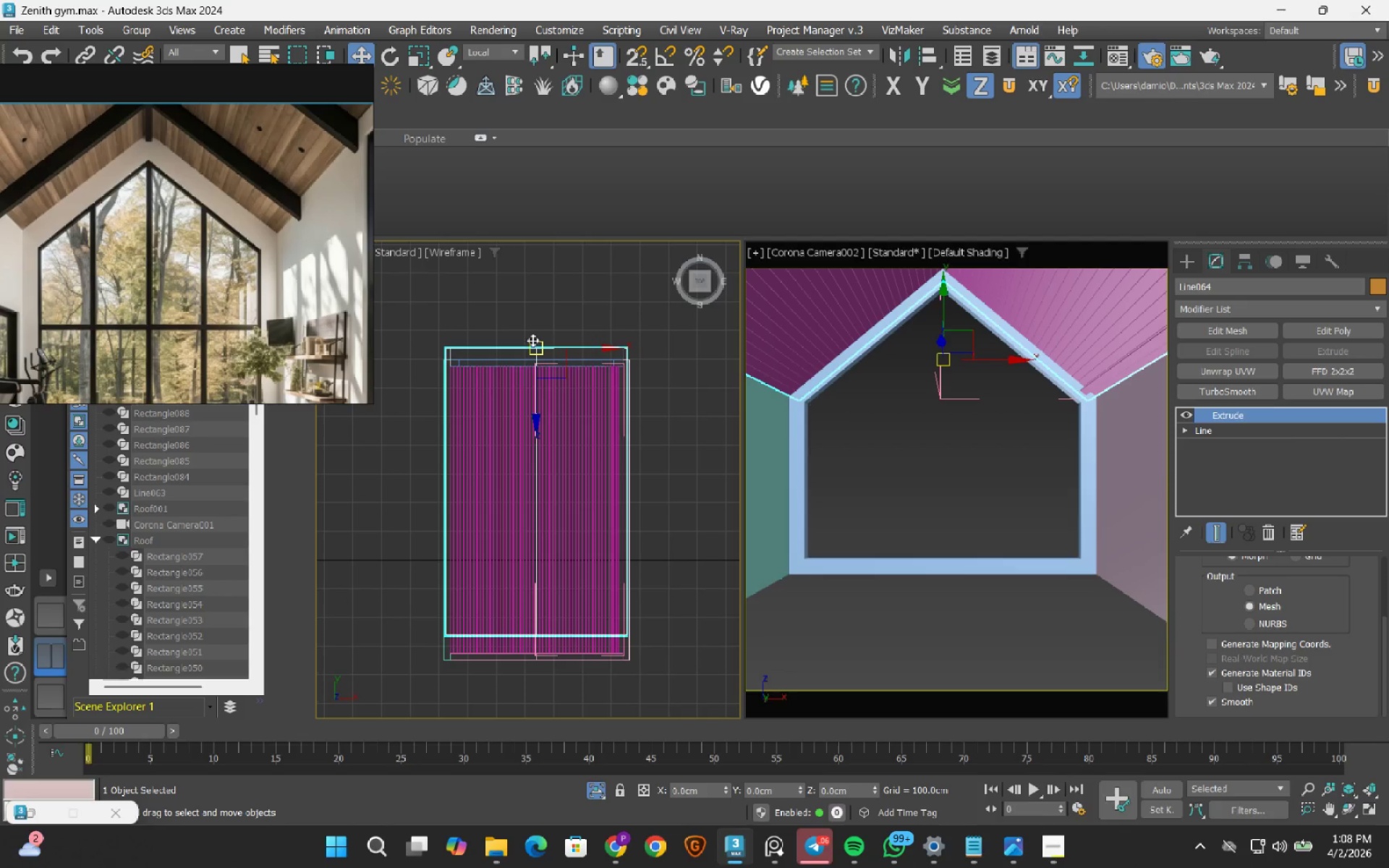 
key(S)
 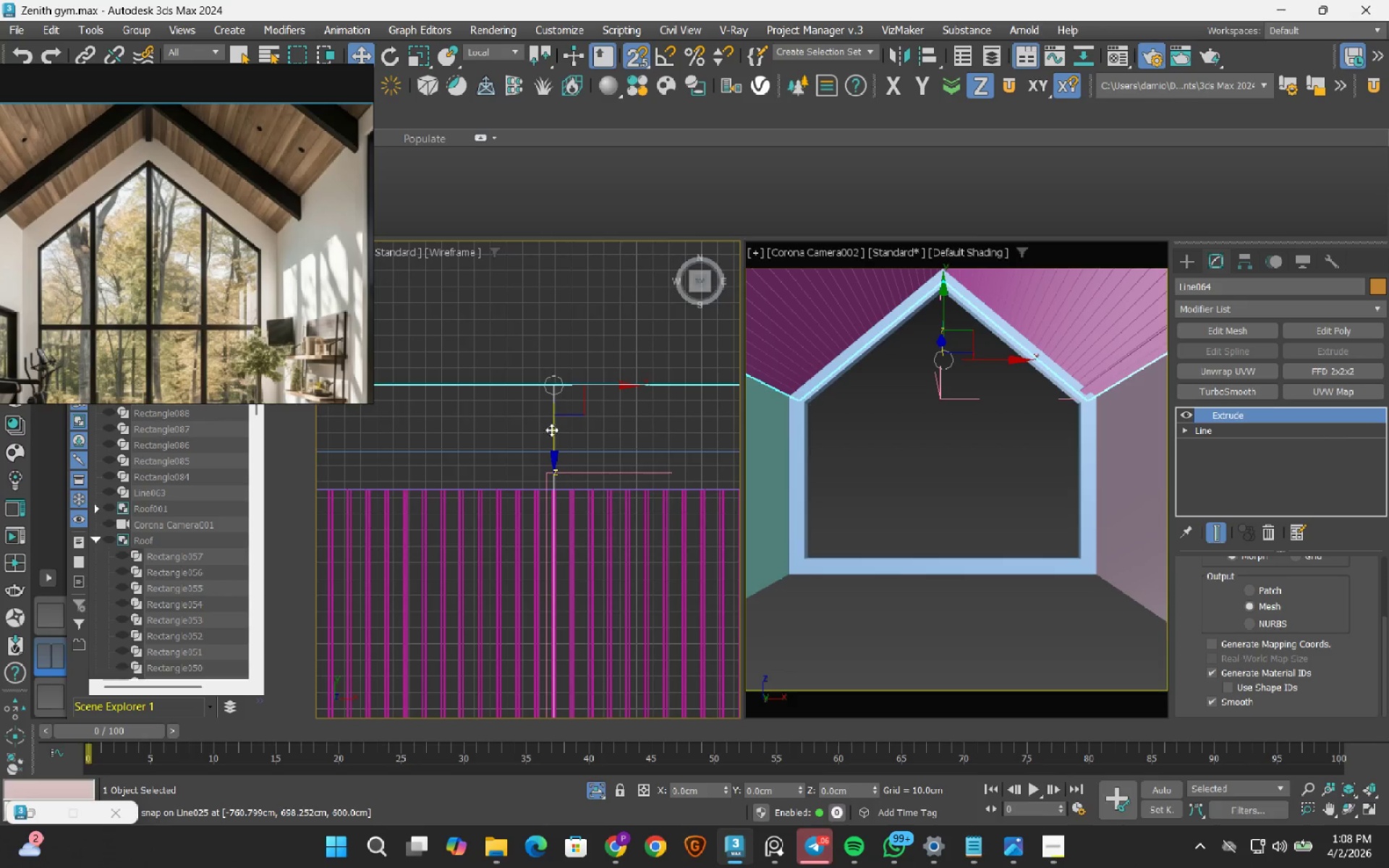 
scroll: coordinate [548, 437], scroll_direction: up, amount: 7.0
 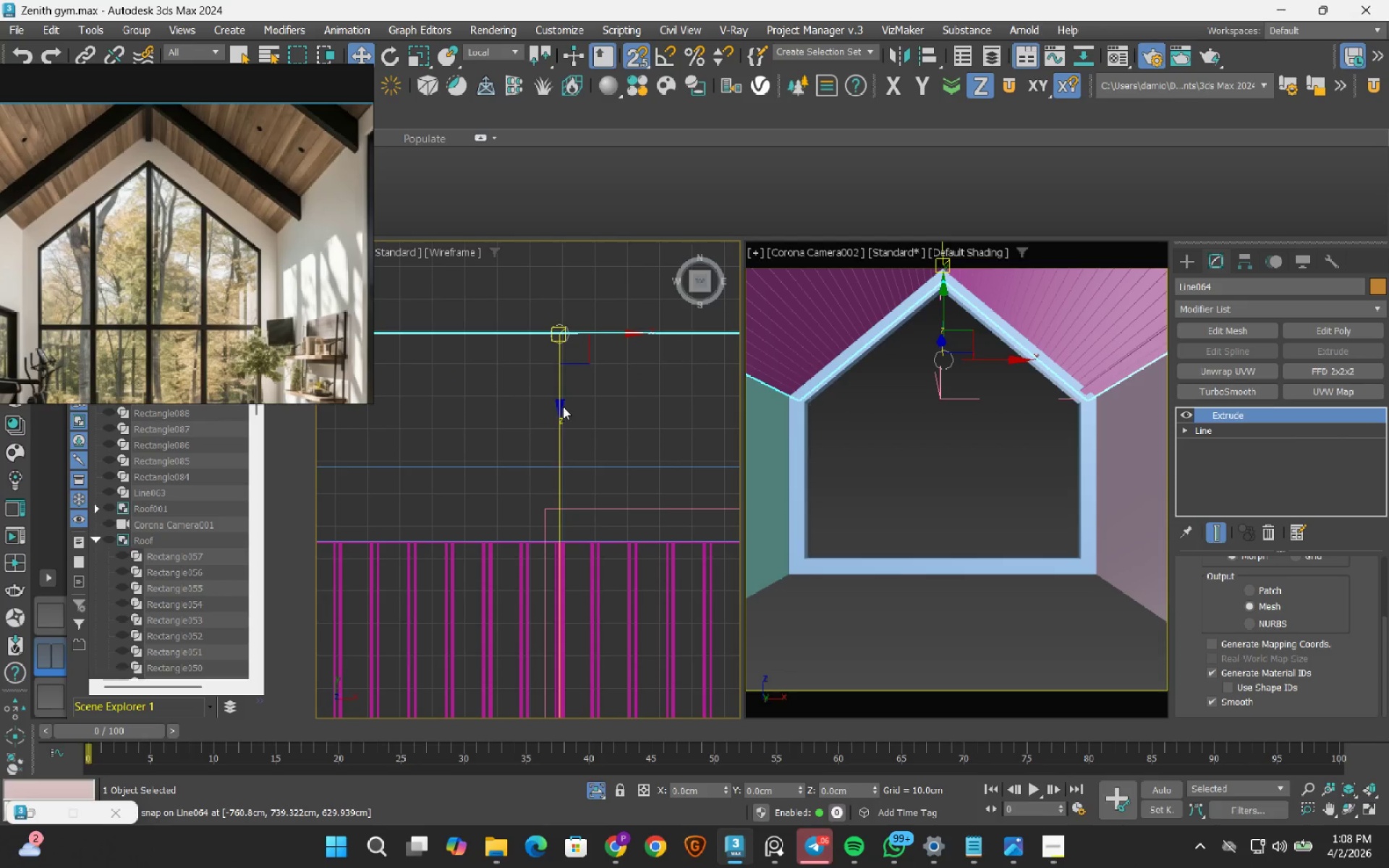 
left_click_drag(start_coordinate=[559, 402], to_coordinate=[559, 465])
 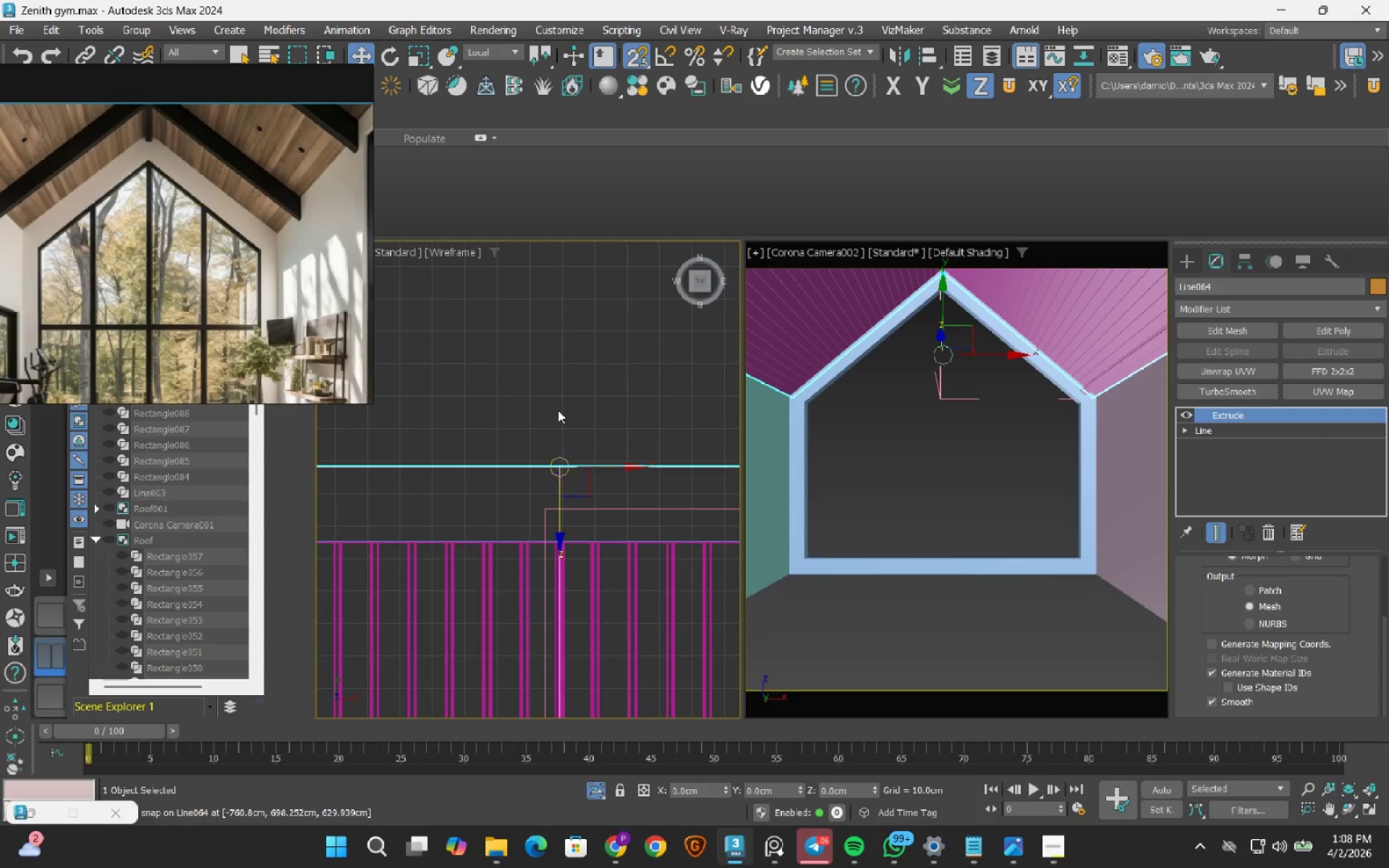 
scroll: coordinate [555, 409], scroll_direction: down, amount: 4.0
 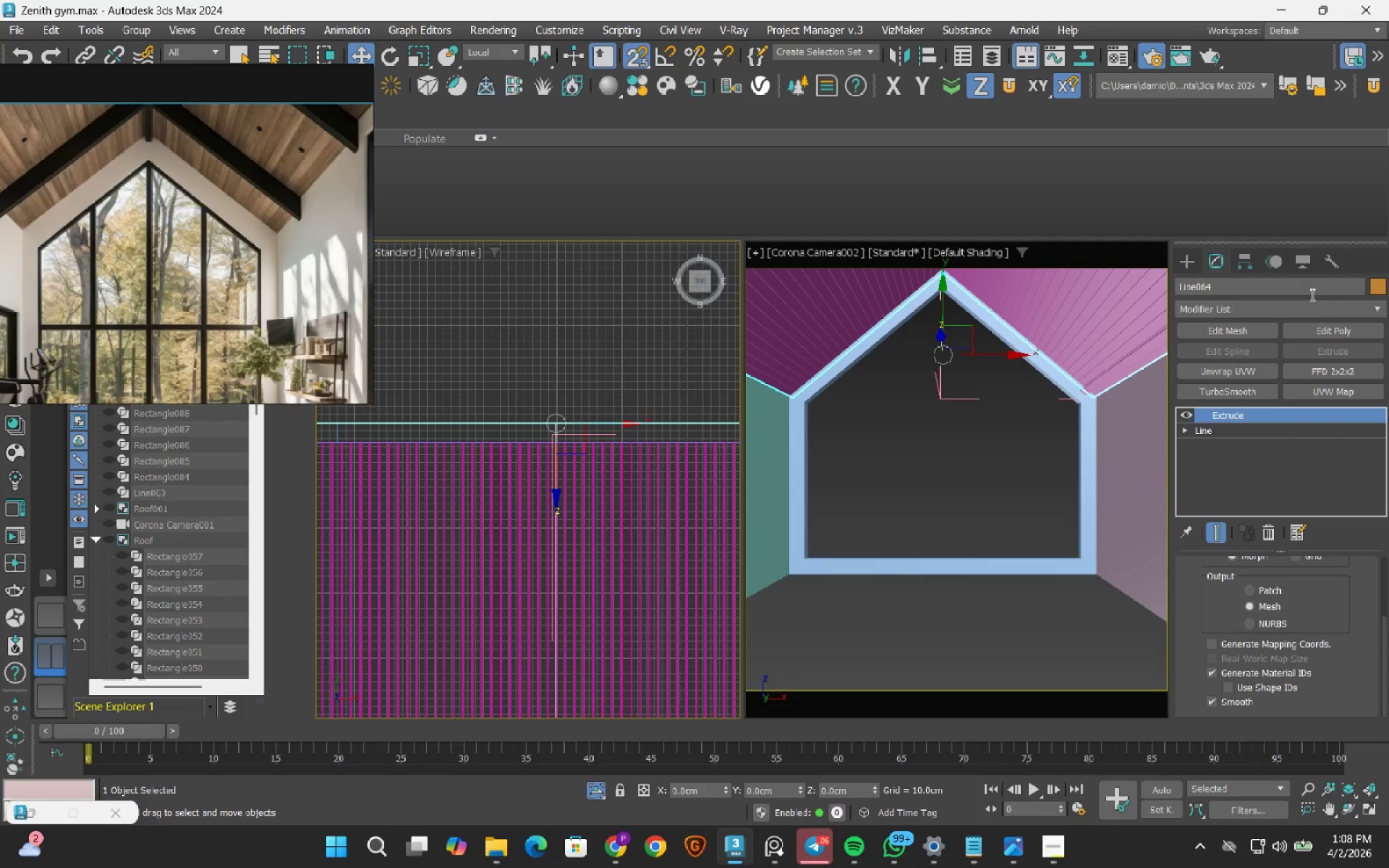 
left_click_drag(start_coordinate=[1332, 331], to_coordinate=[1299, 329])
 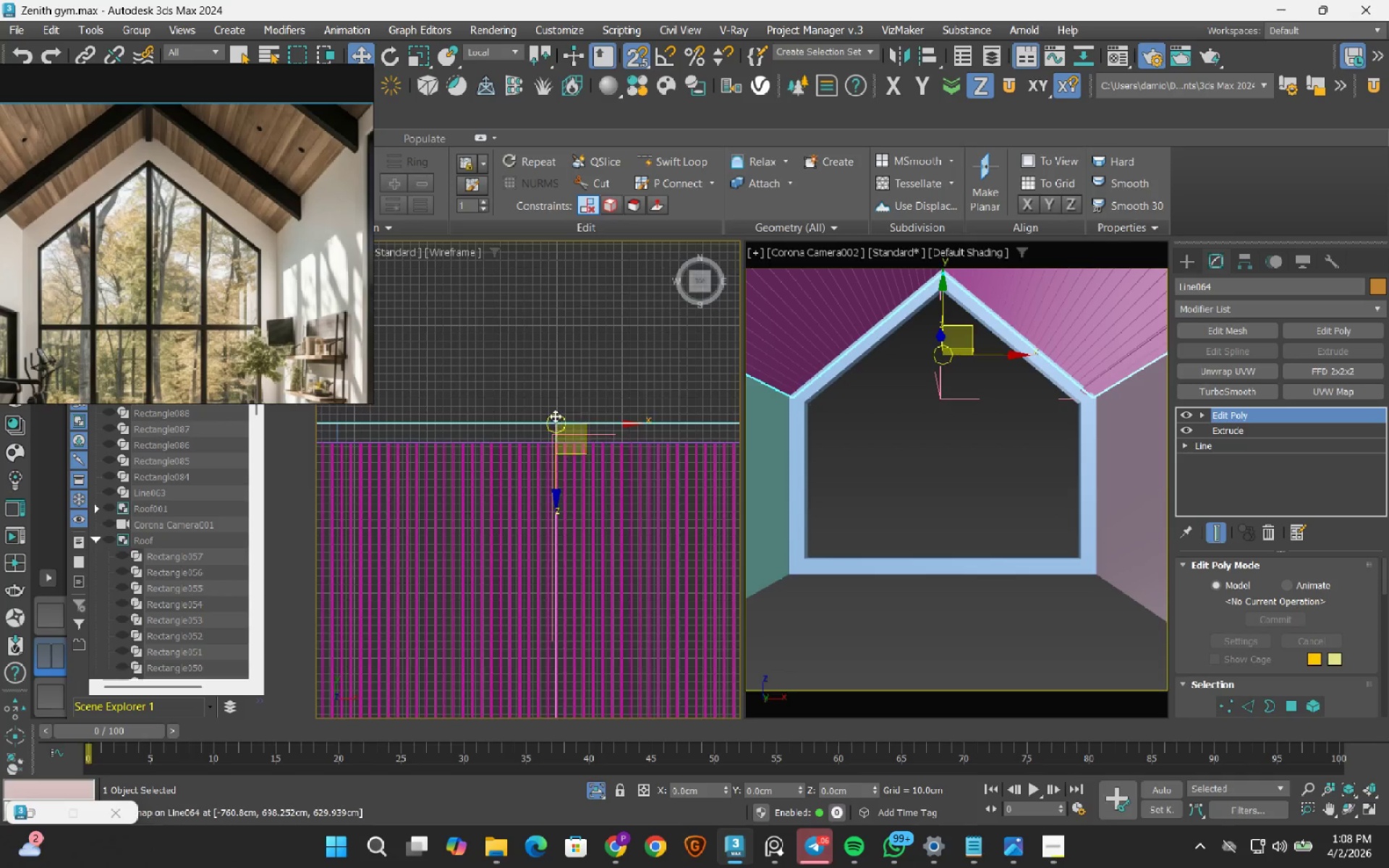 
scroll: coordinate [555, 416], scroll_direction: down, amount: 4.0
 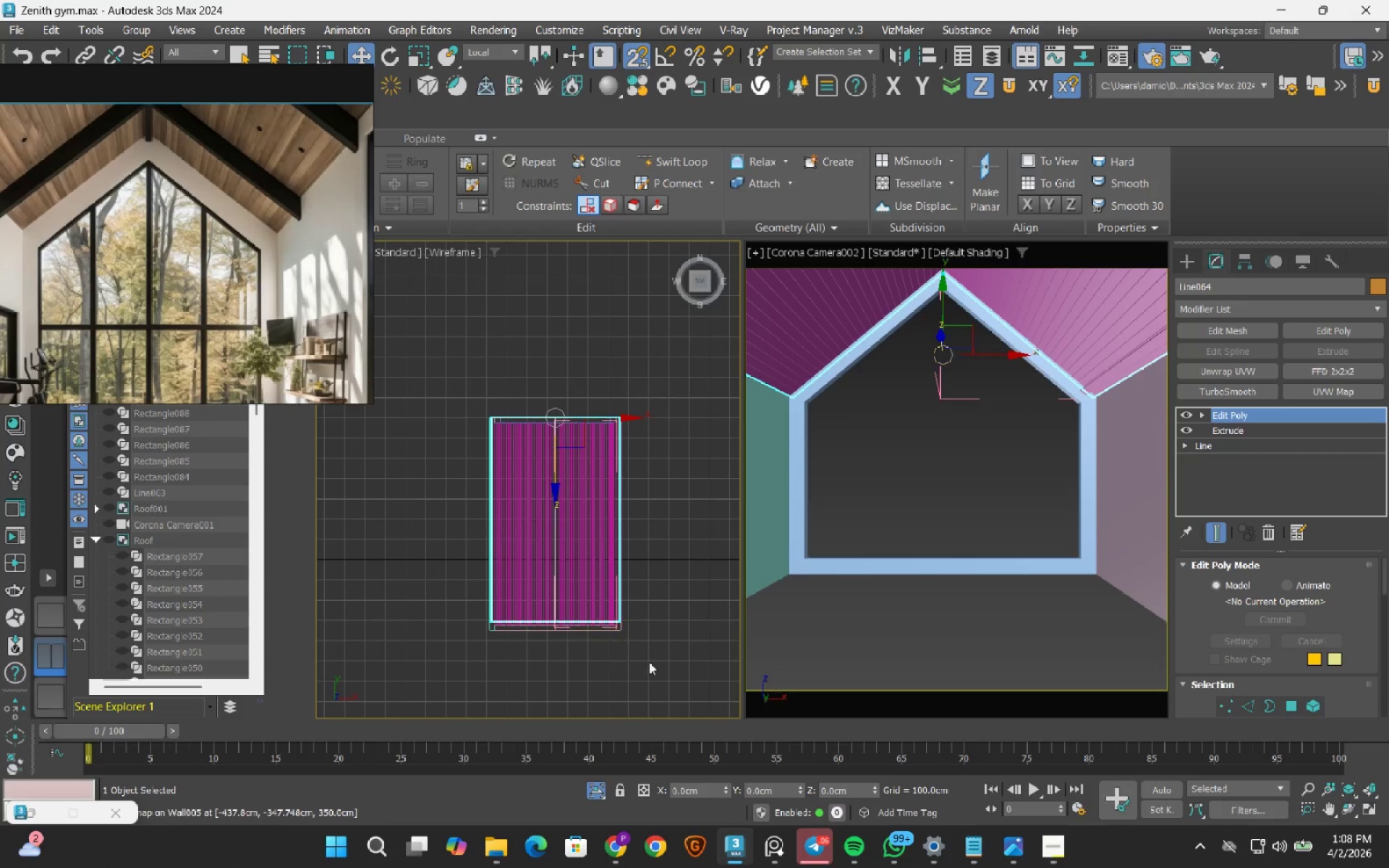 
left_click_drag(start_coordinate=[668, 665], to_coordinate=[419, 574])
 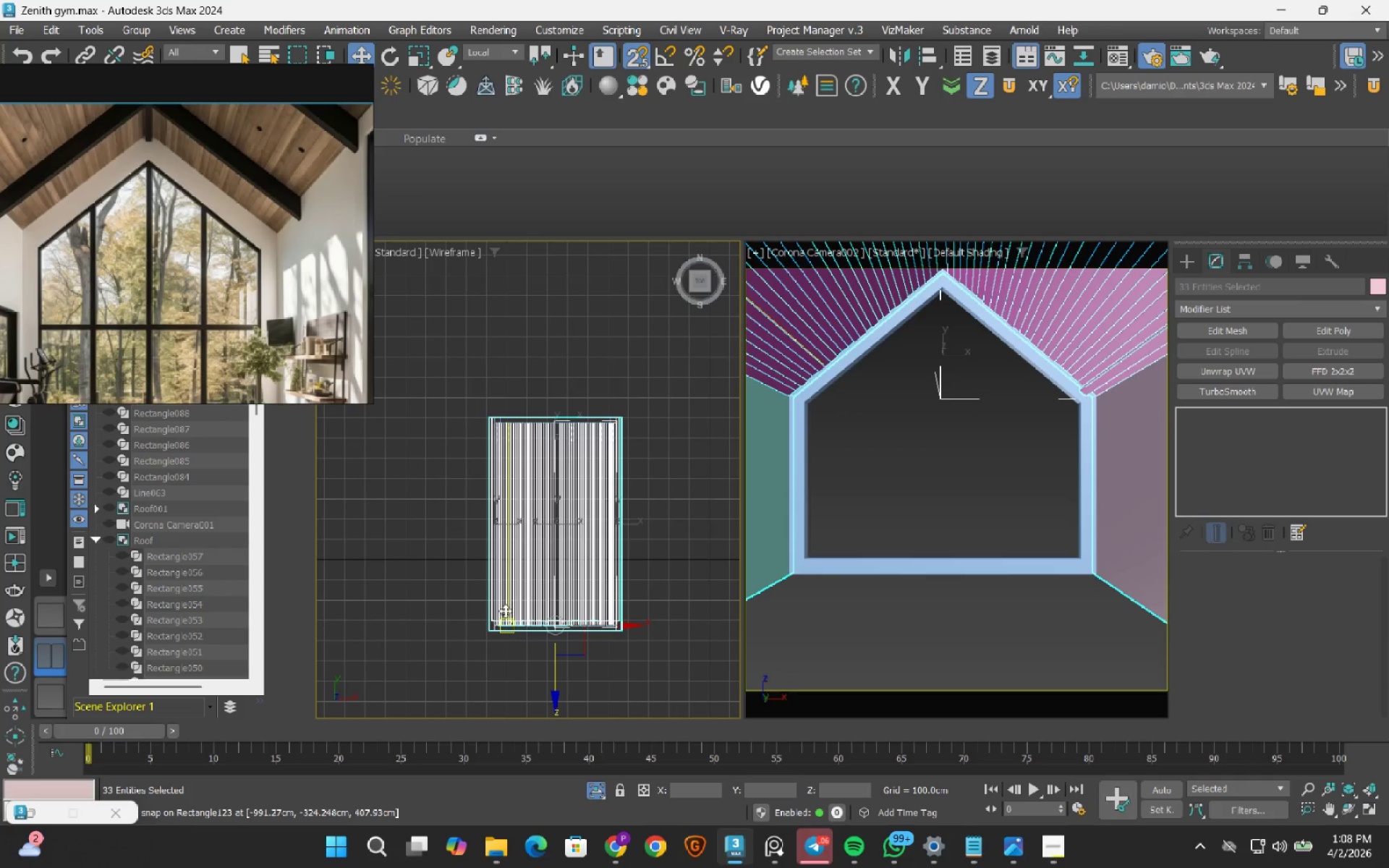 
key(Control+ControlLeft)
 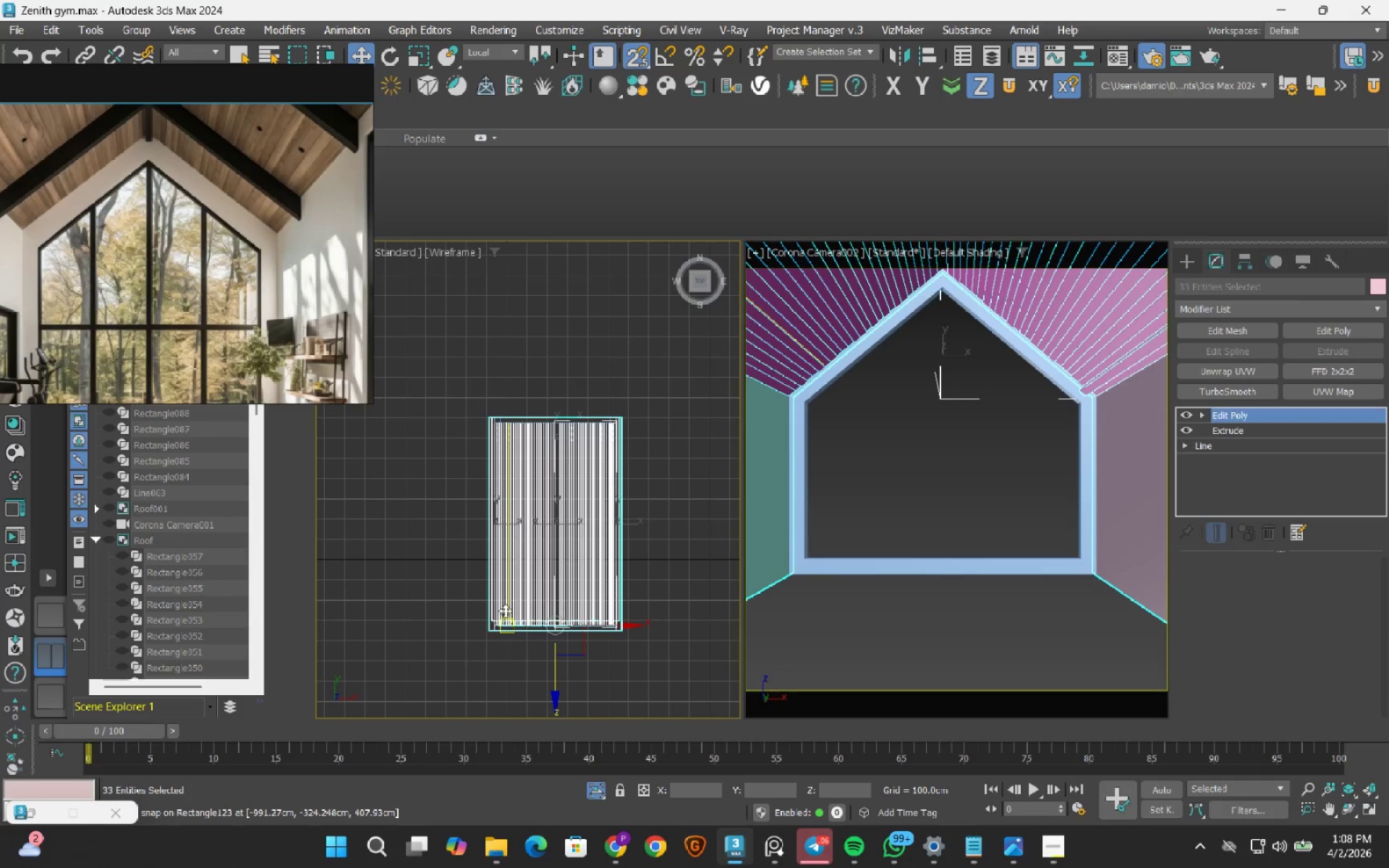 
key(Control+Z)
 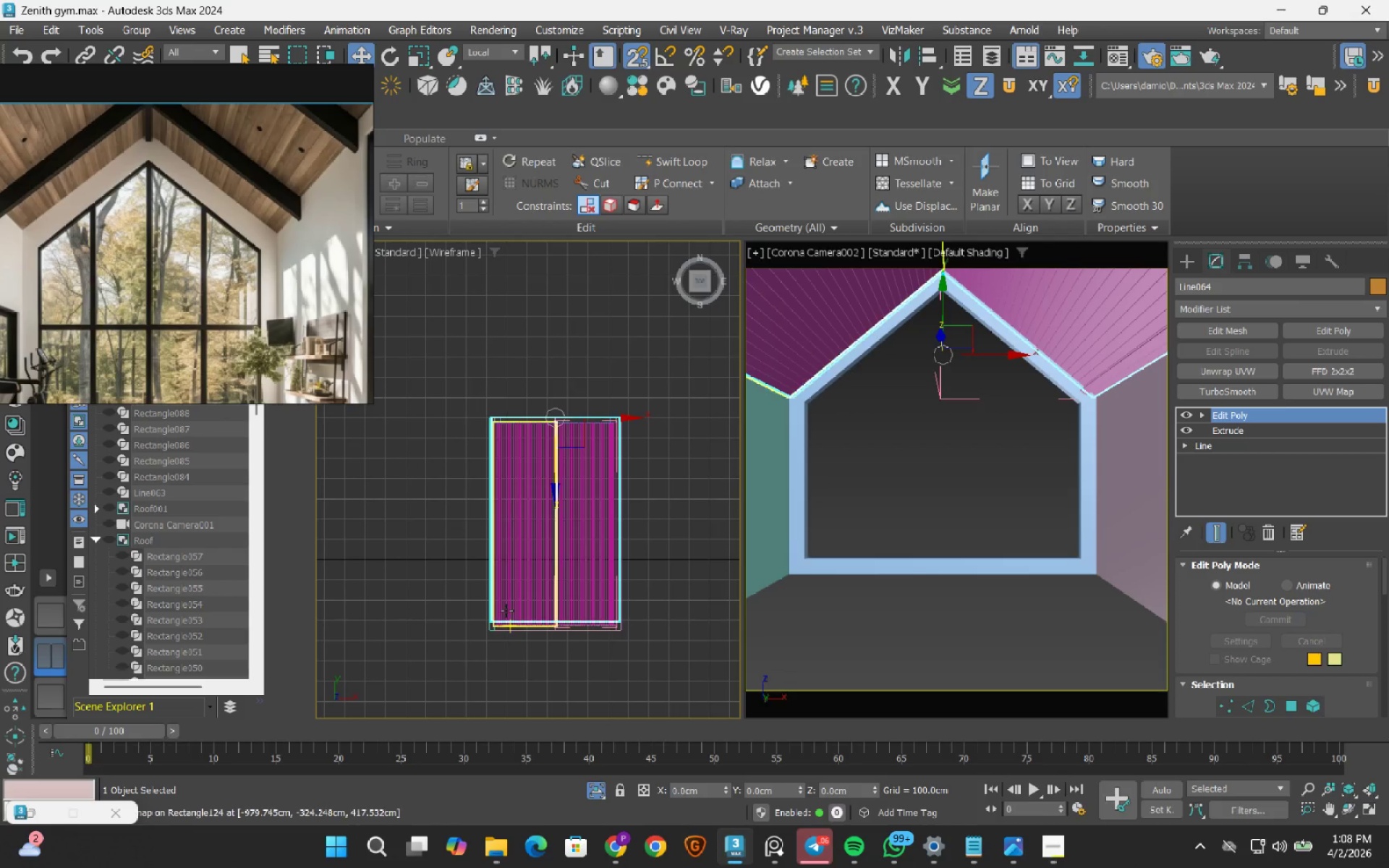 
key(1)
 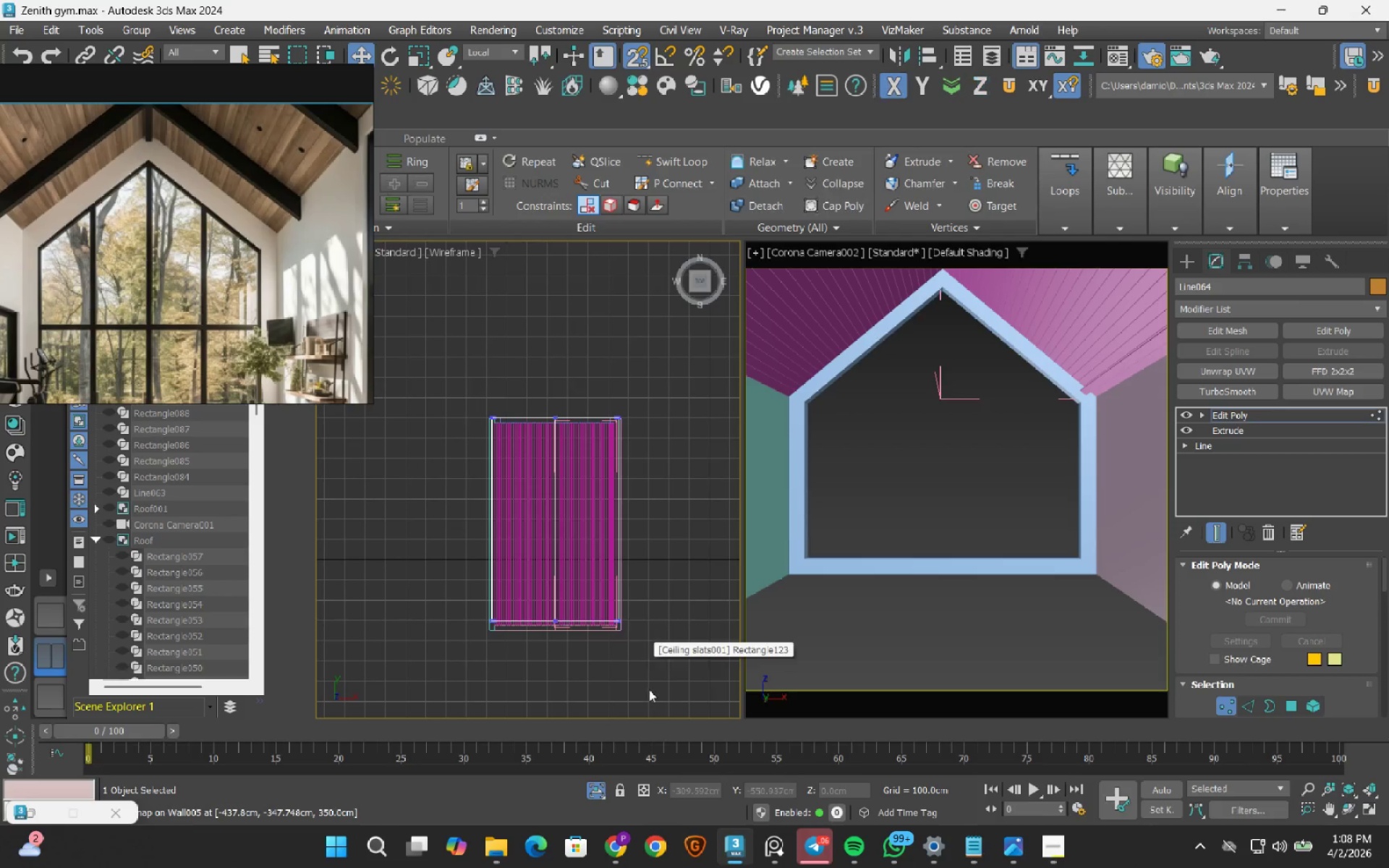 
left_click_drag(start_coordinate=[653, 690], to_coordinate=[355, 563])
 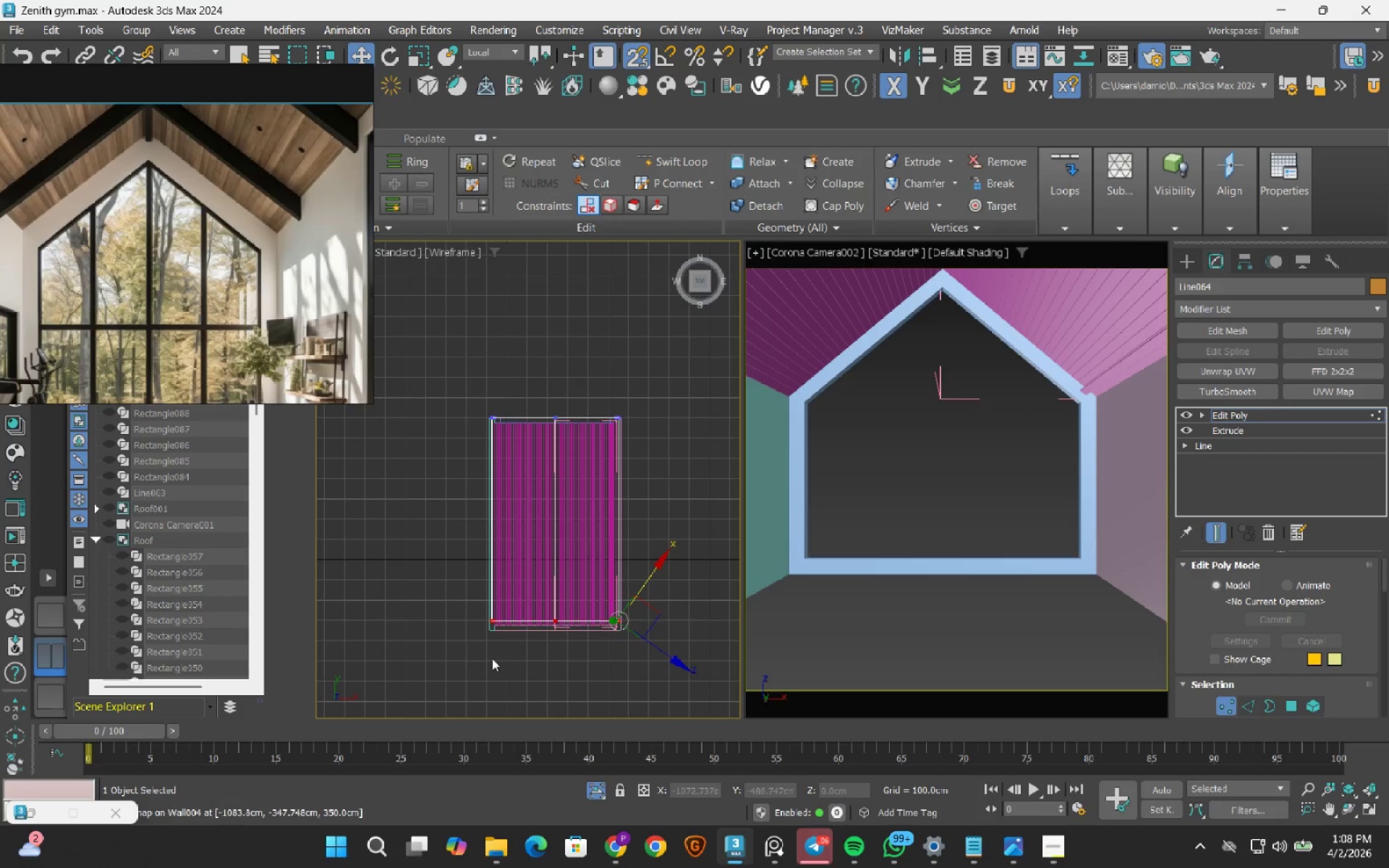 
scroll: coordinate [492, 658], scroll_direction: up, amount: 3.0
 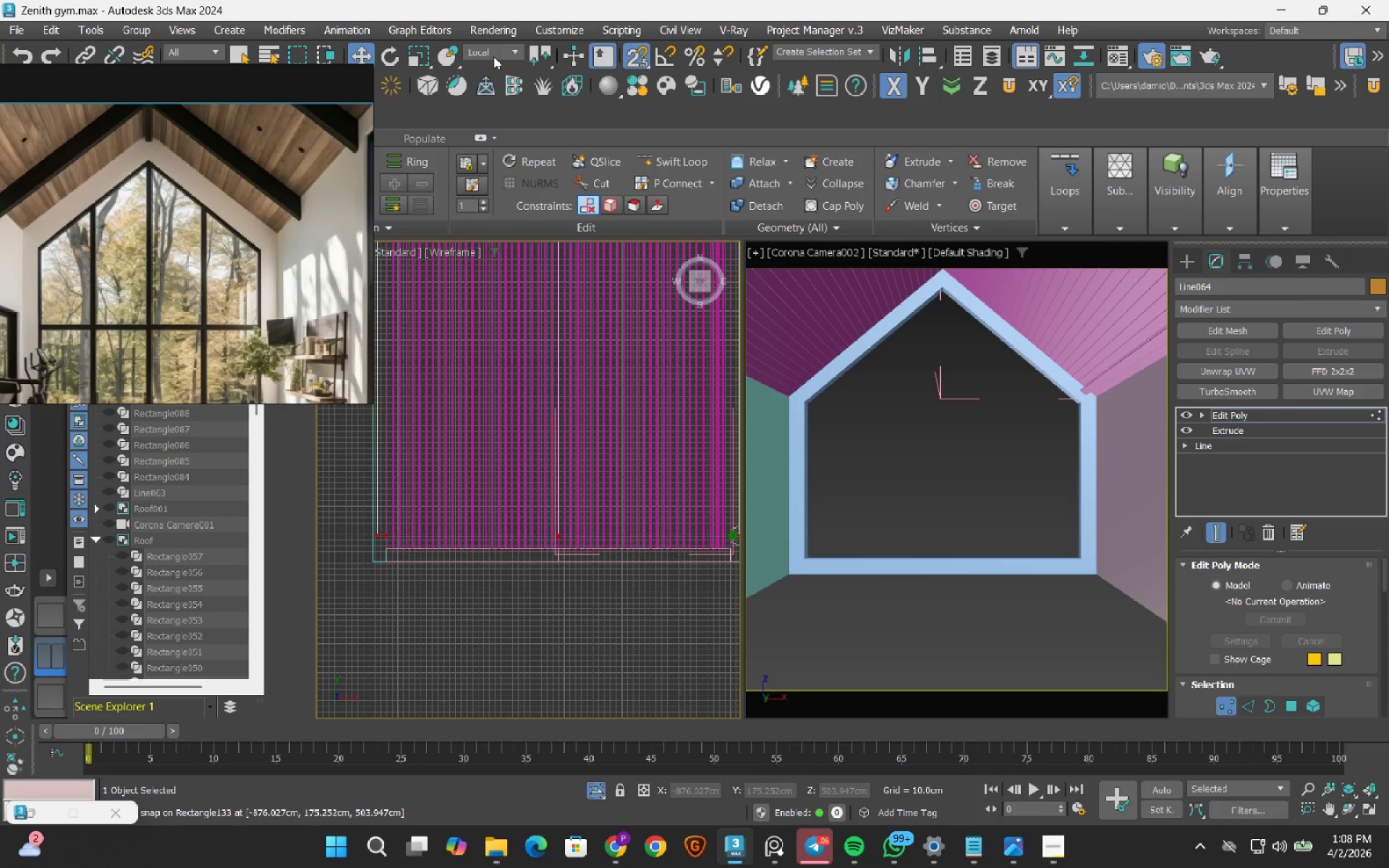 
left_click([488, 70])
 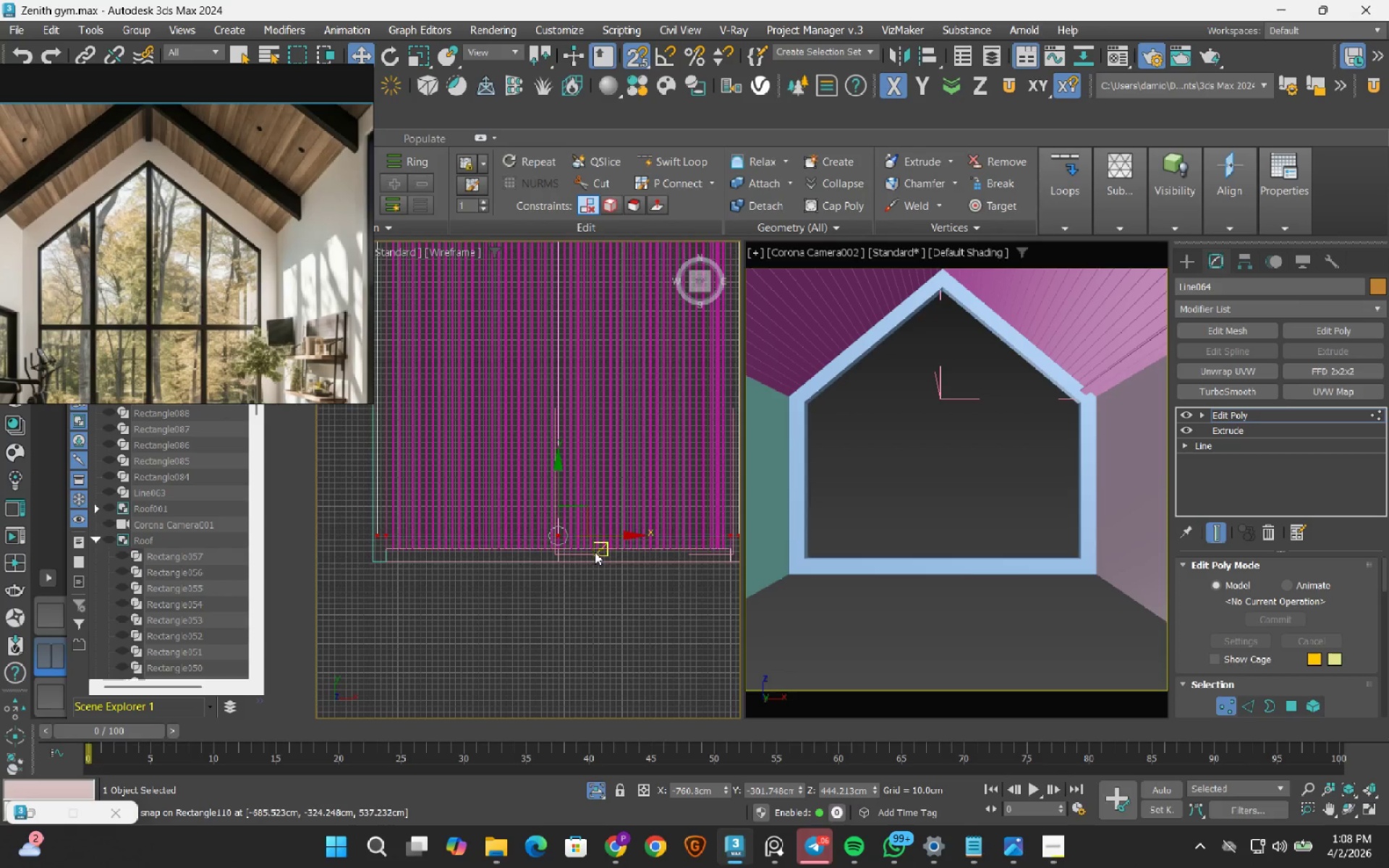 
scroll: coordinate [574, 548], scroll_direction: up, amount: 2.0
 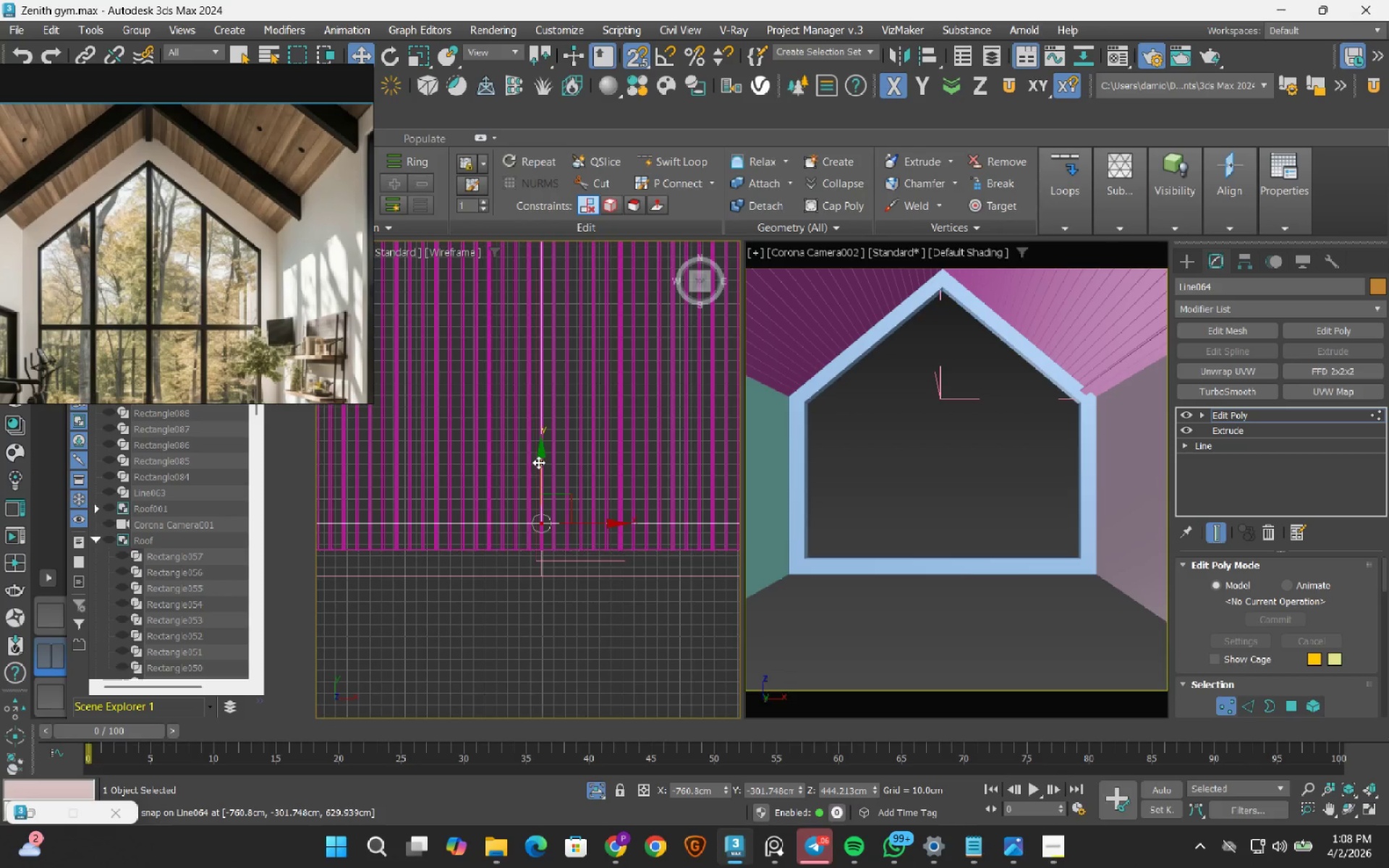 
left_click_drag(start_coordinate=[540, 462], to_coordinate=[541, 576])
 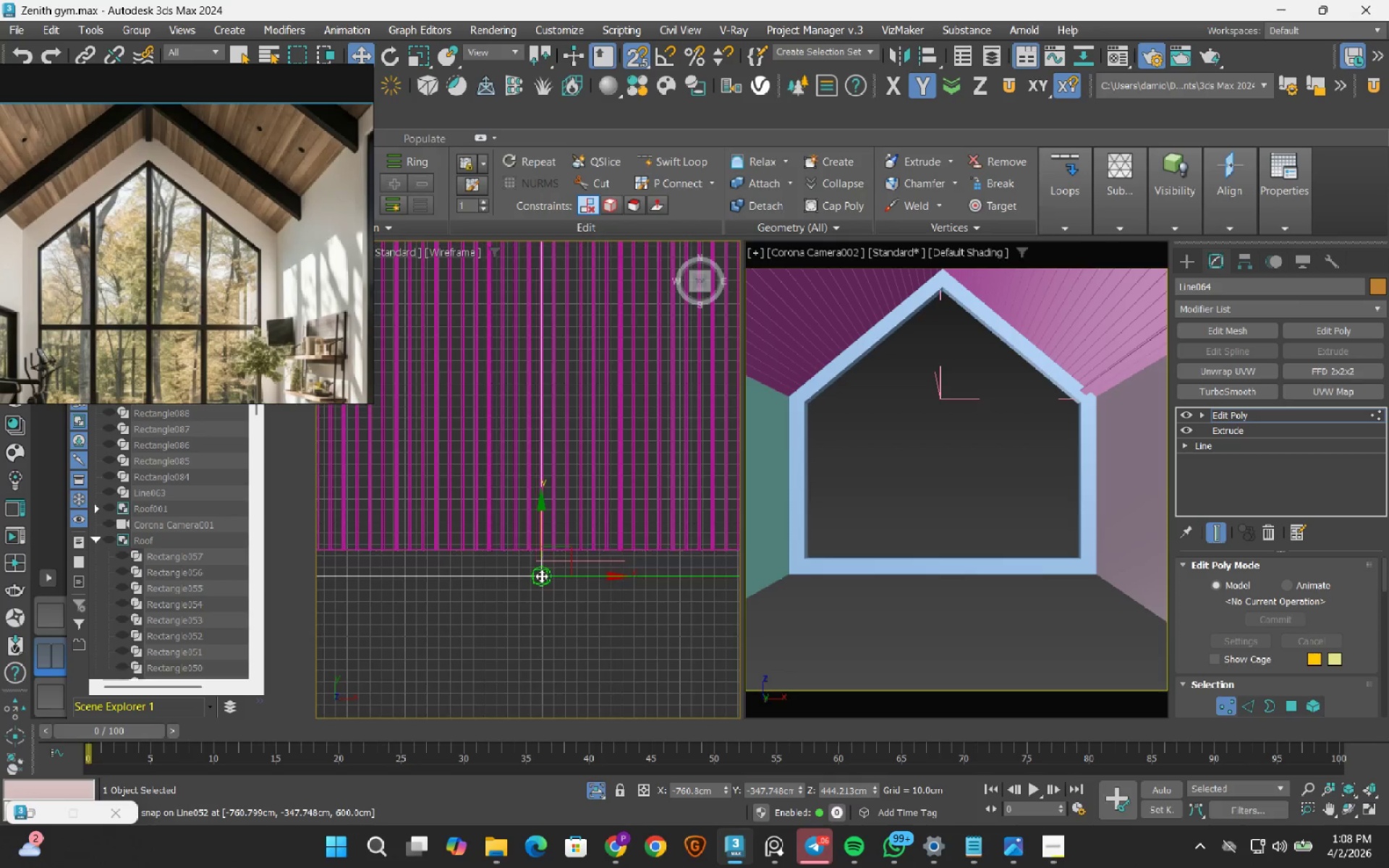 
hold_key(key=AltLeft, duration=0.62)
 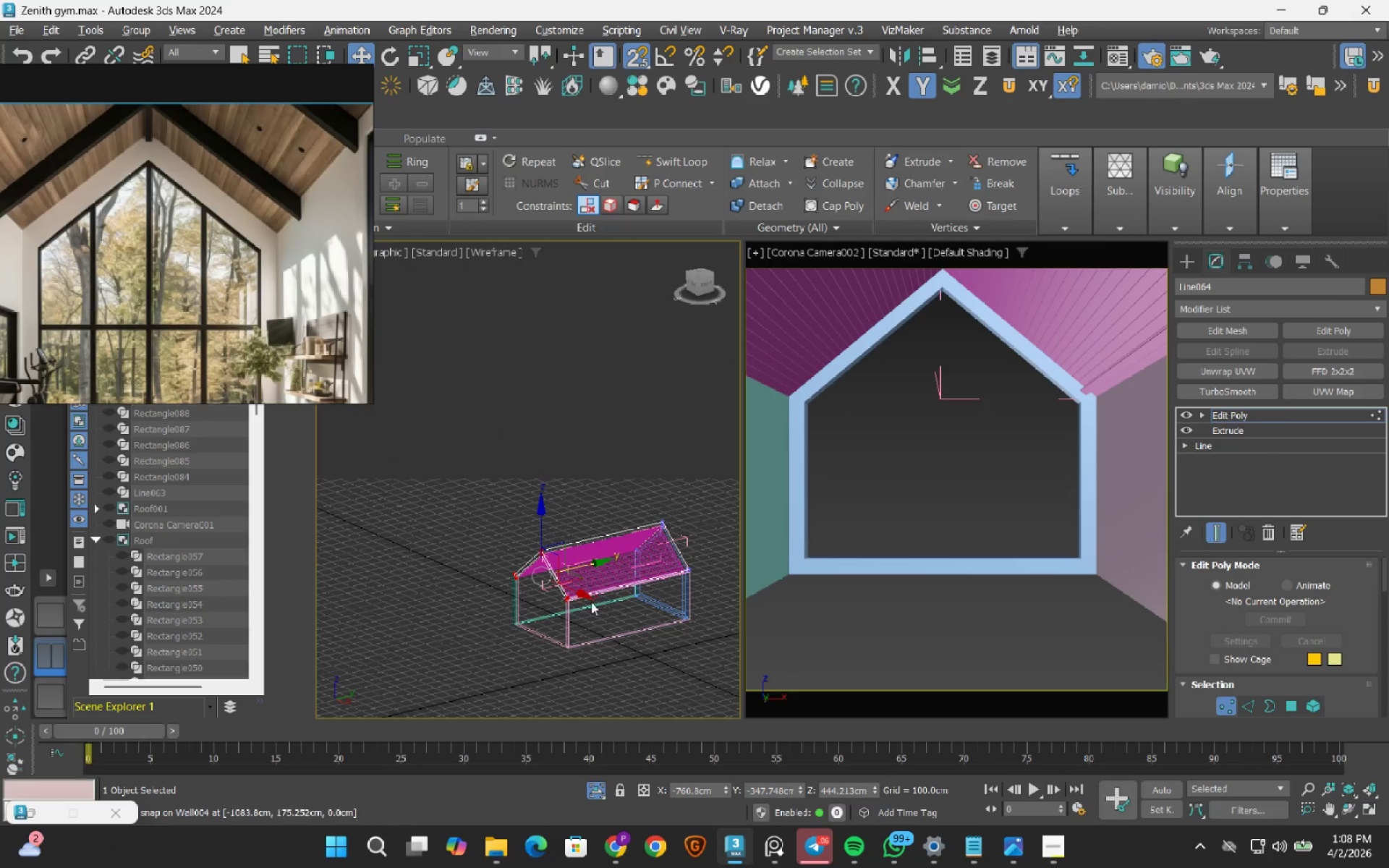 
scroll: coordinate [541, 576], scroll_direction: down, amount: 6.0
 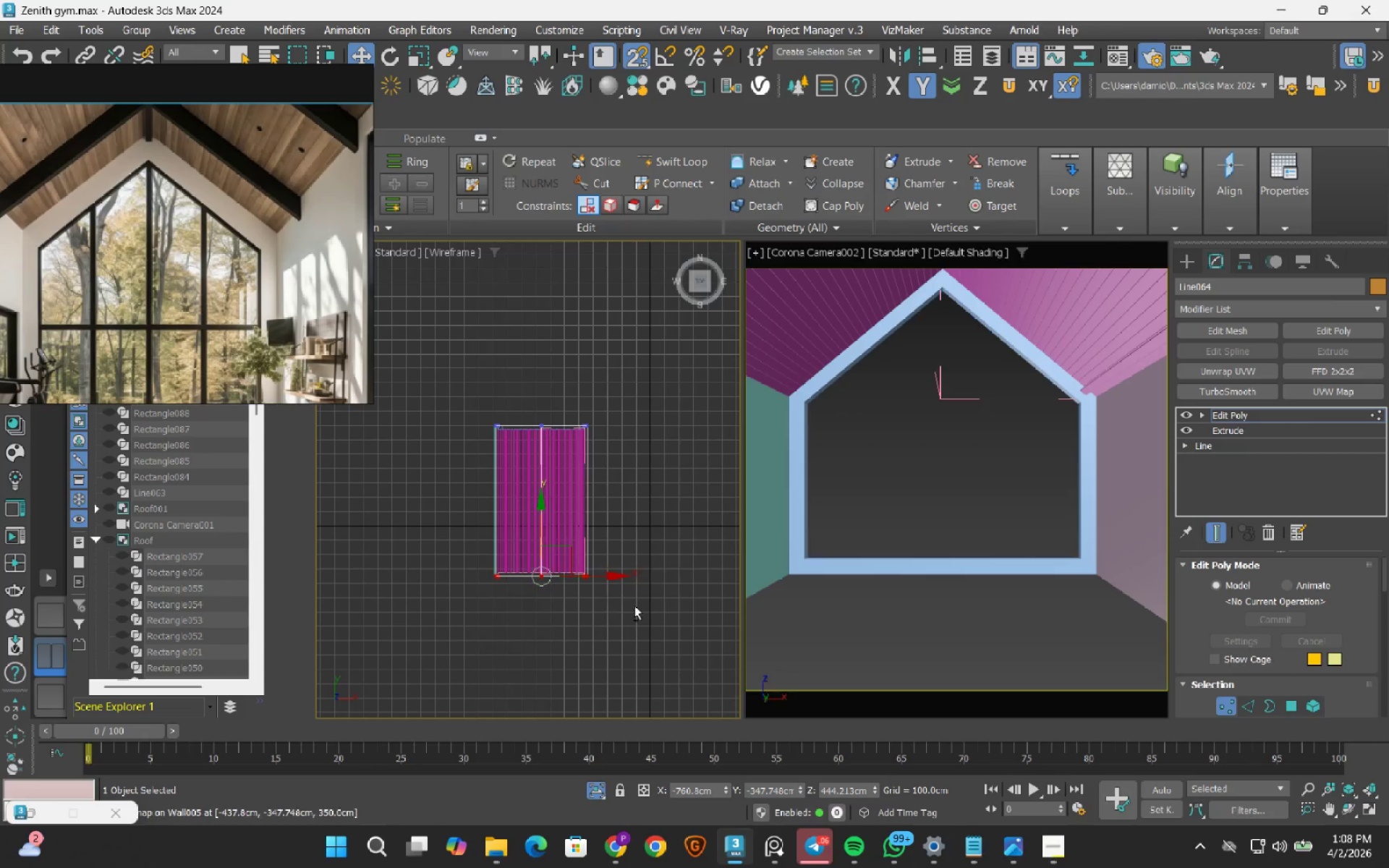 
hold_key(key=AltLeft, duration=0.44)
 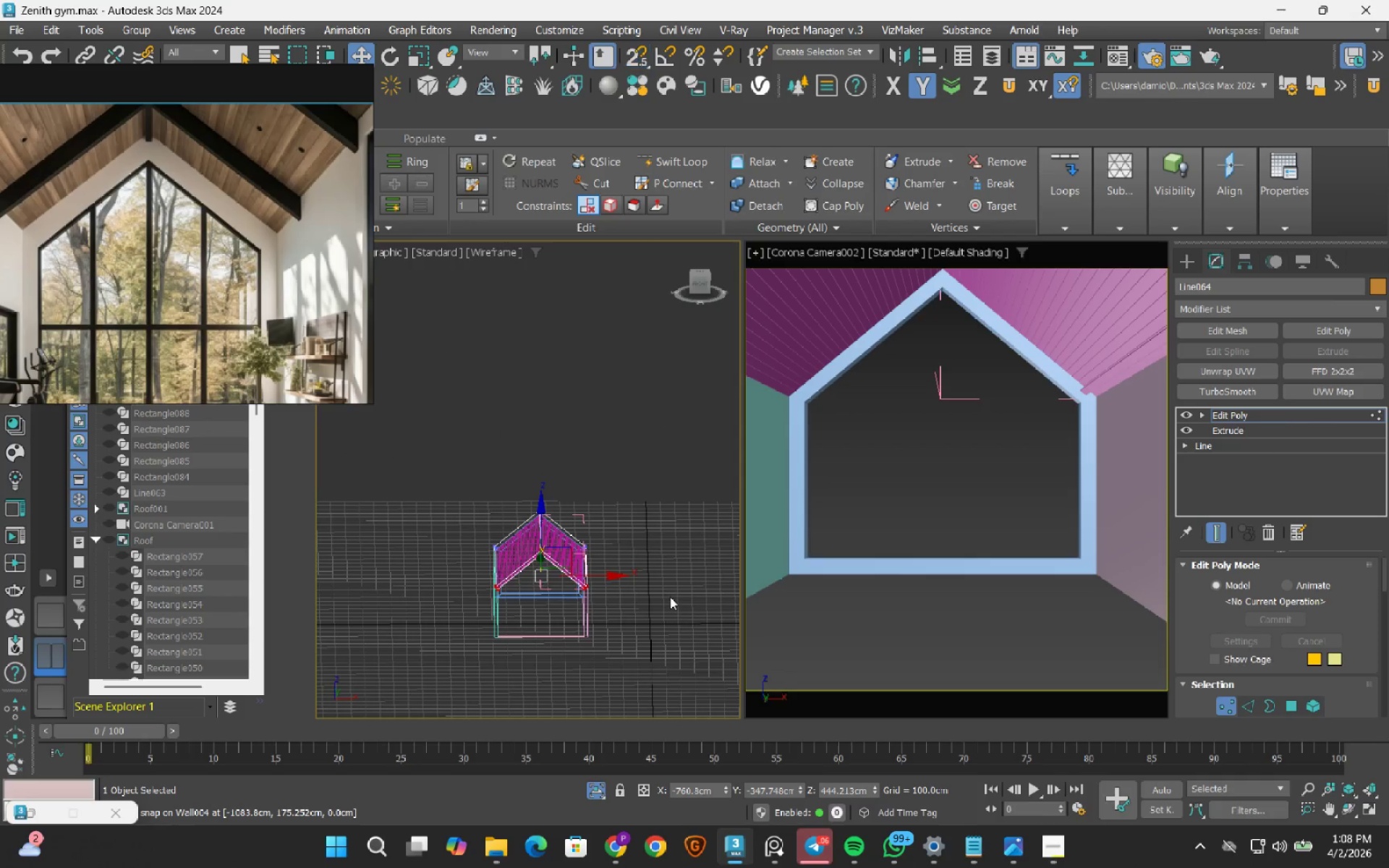 
key(S)
 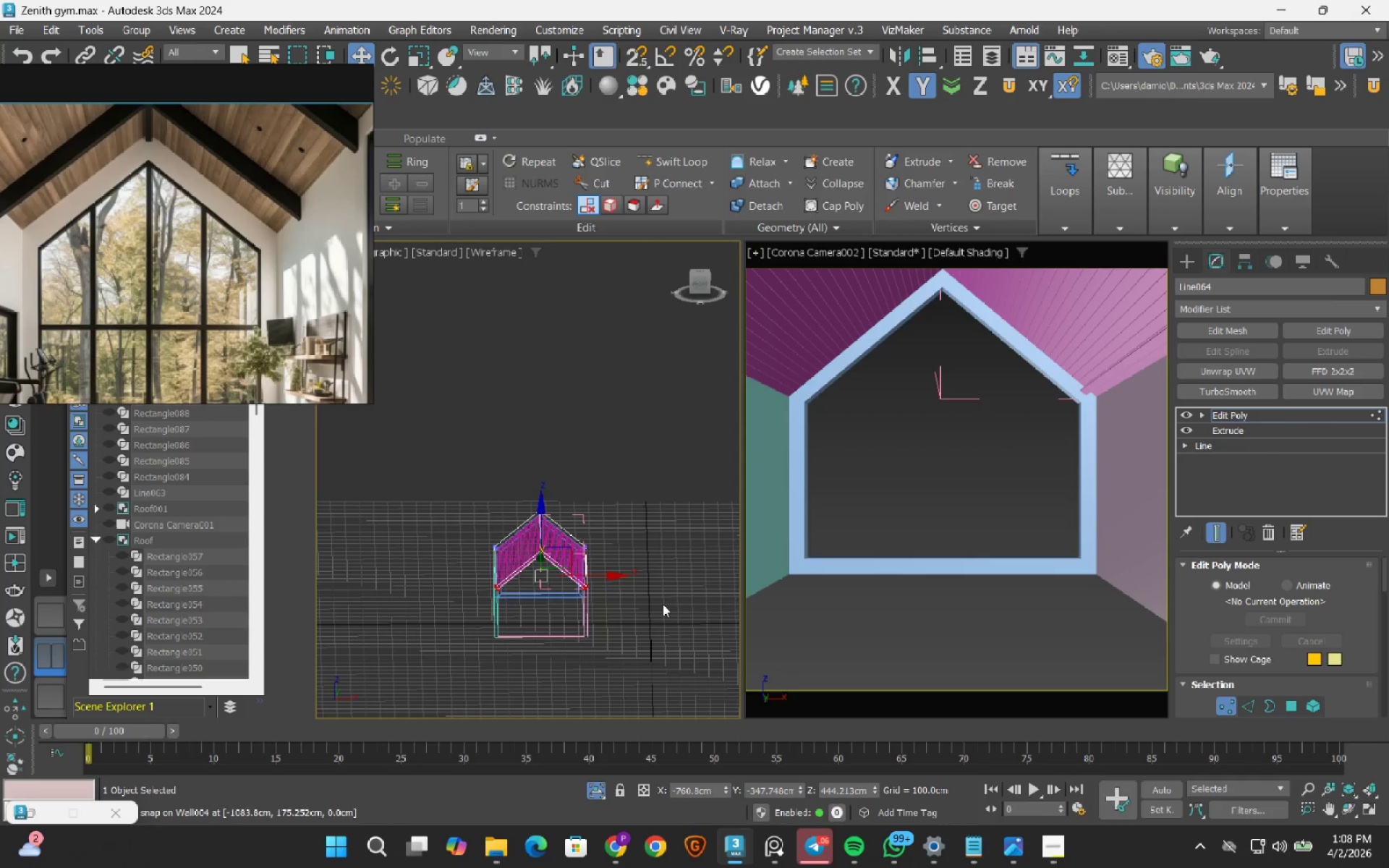 
hold_key(key=AltLeft, duration=0.44)
scroll: coordinate [663, 604], scroll_direction: up, amount: 1.0
 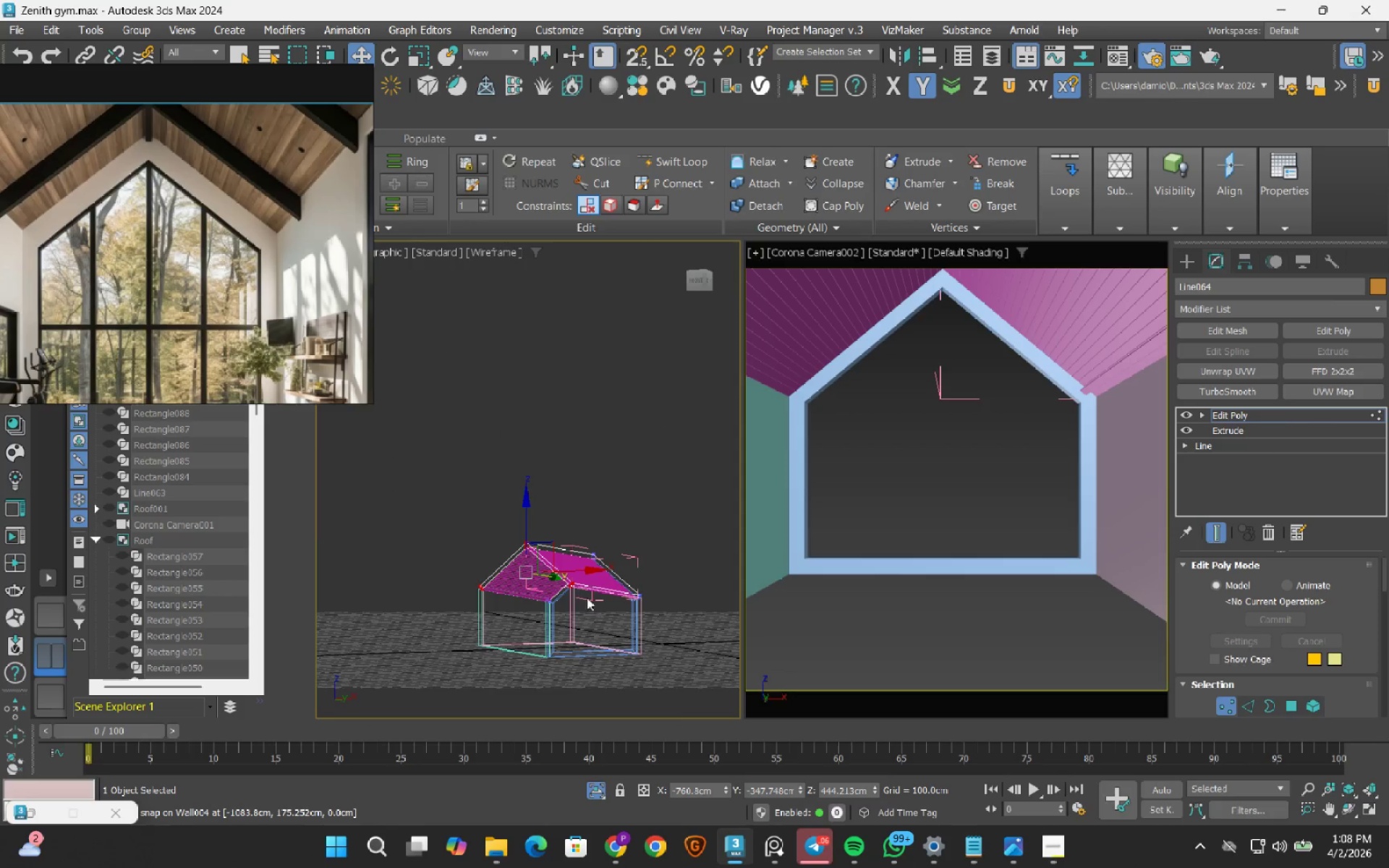 
hold_key(key=AltLeft, duration=0.45)
 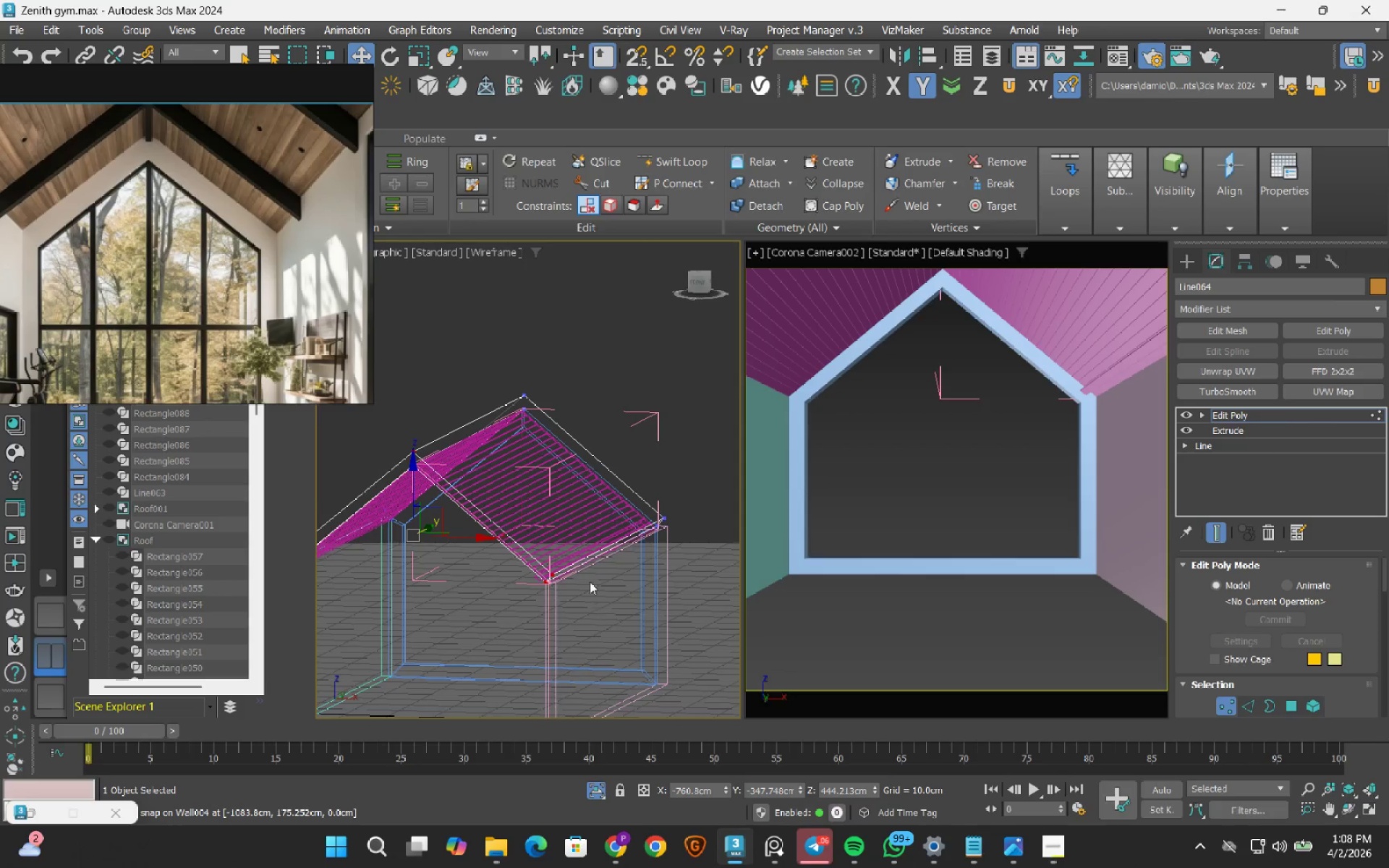 
scroll: coordinate [587, 572], scroll_direction: up, amount: 6.0
 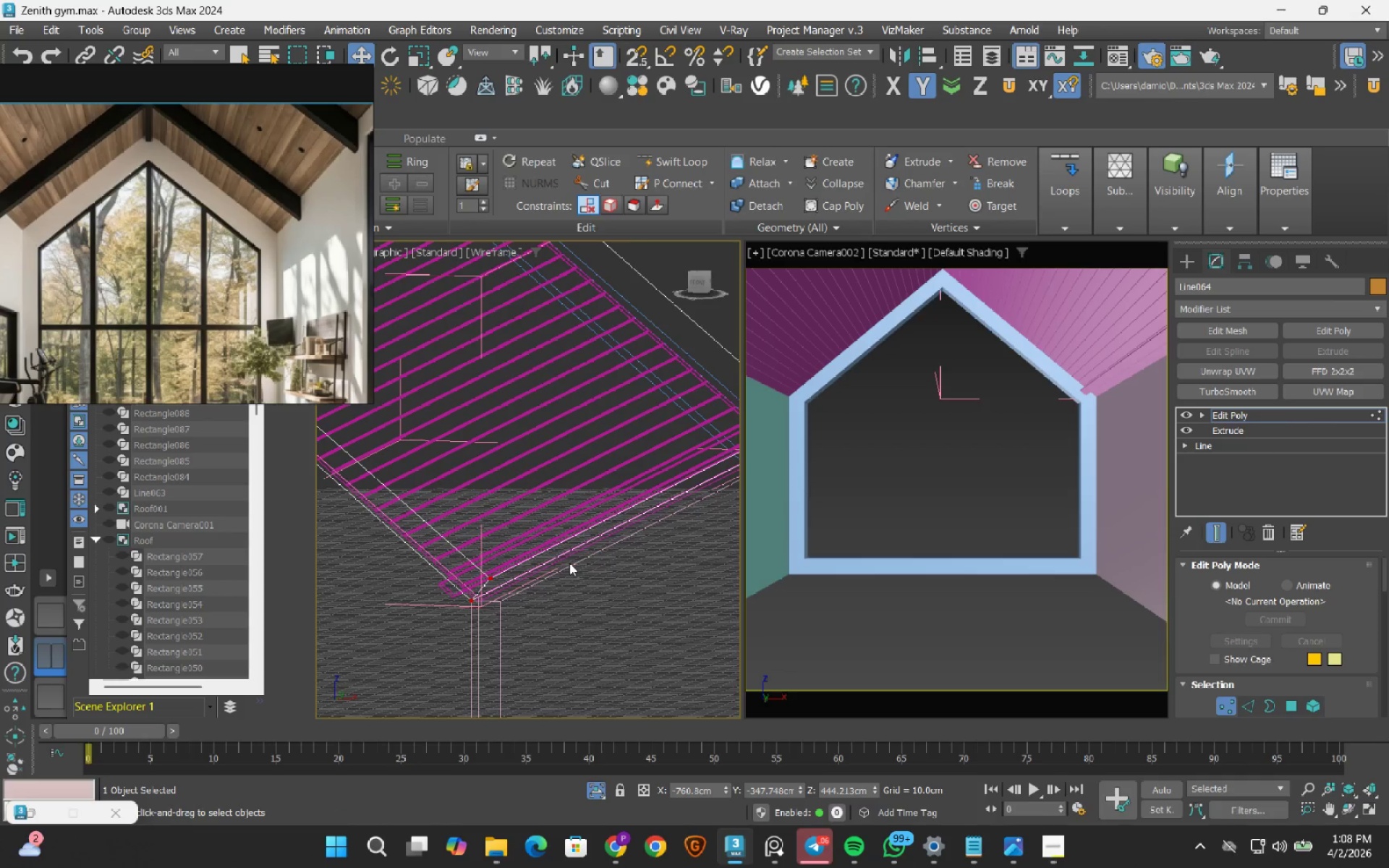 
key(4)
 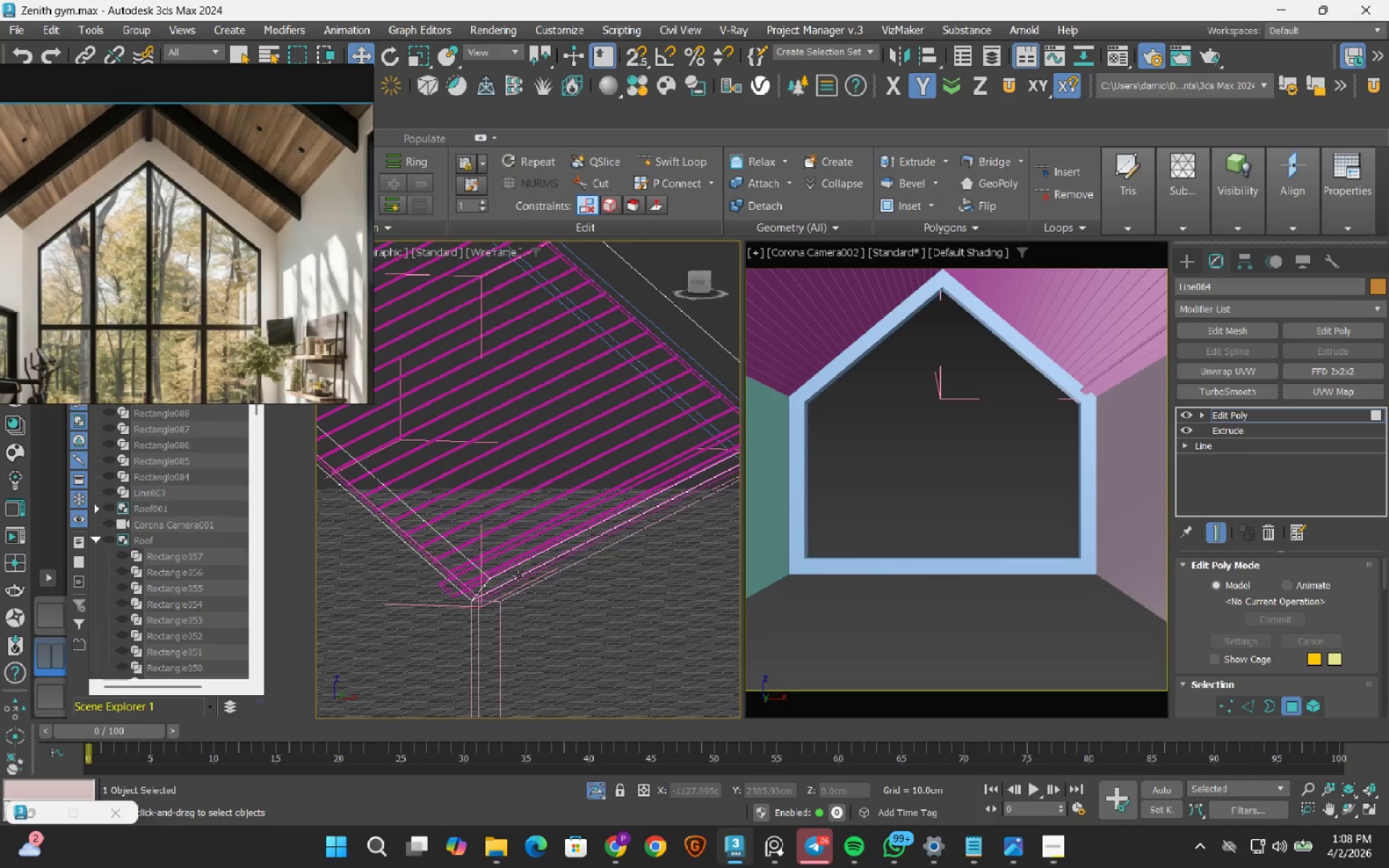 
scroll: coordinate [518, 576], scroll_direction: up, amount: 2.0
 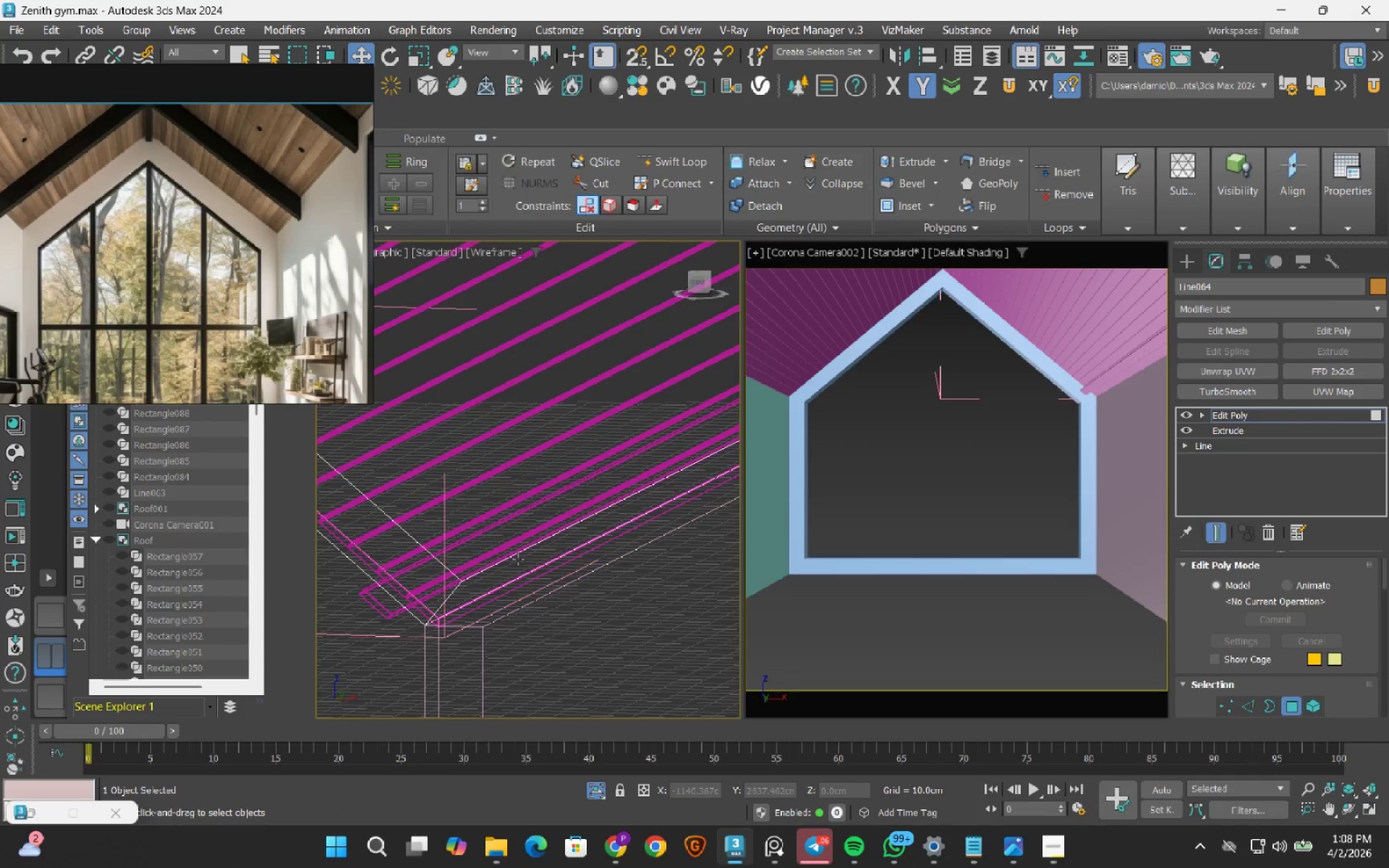 
left_click([518, 559])
 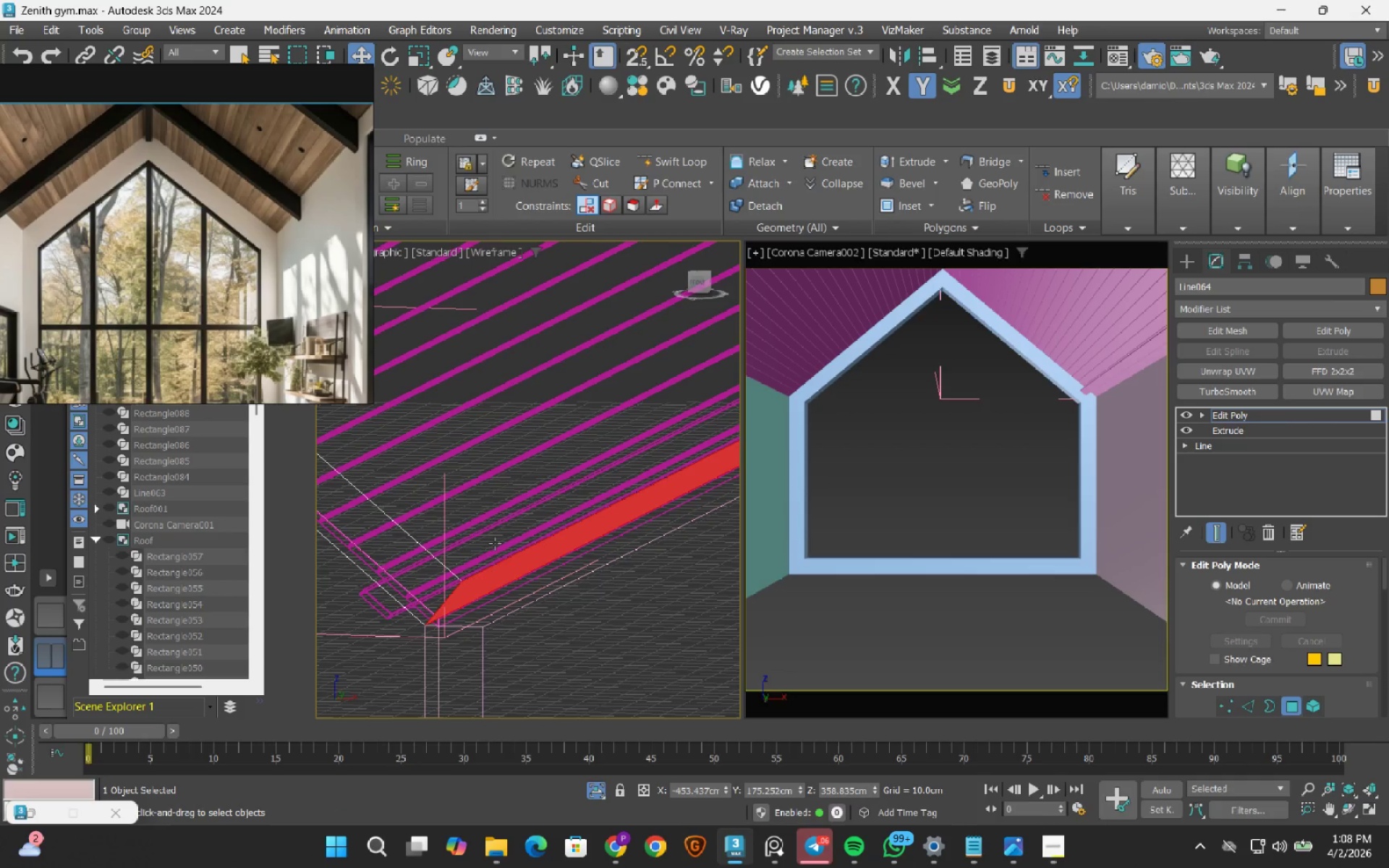 
scroll: coordinate [497, 537], scroll_direction: down, amount: 3.0
 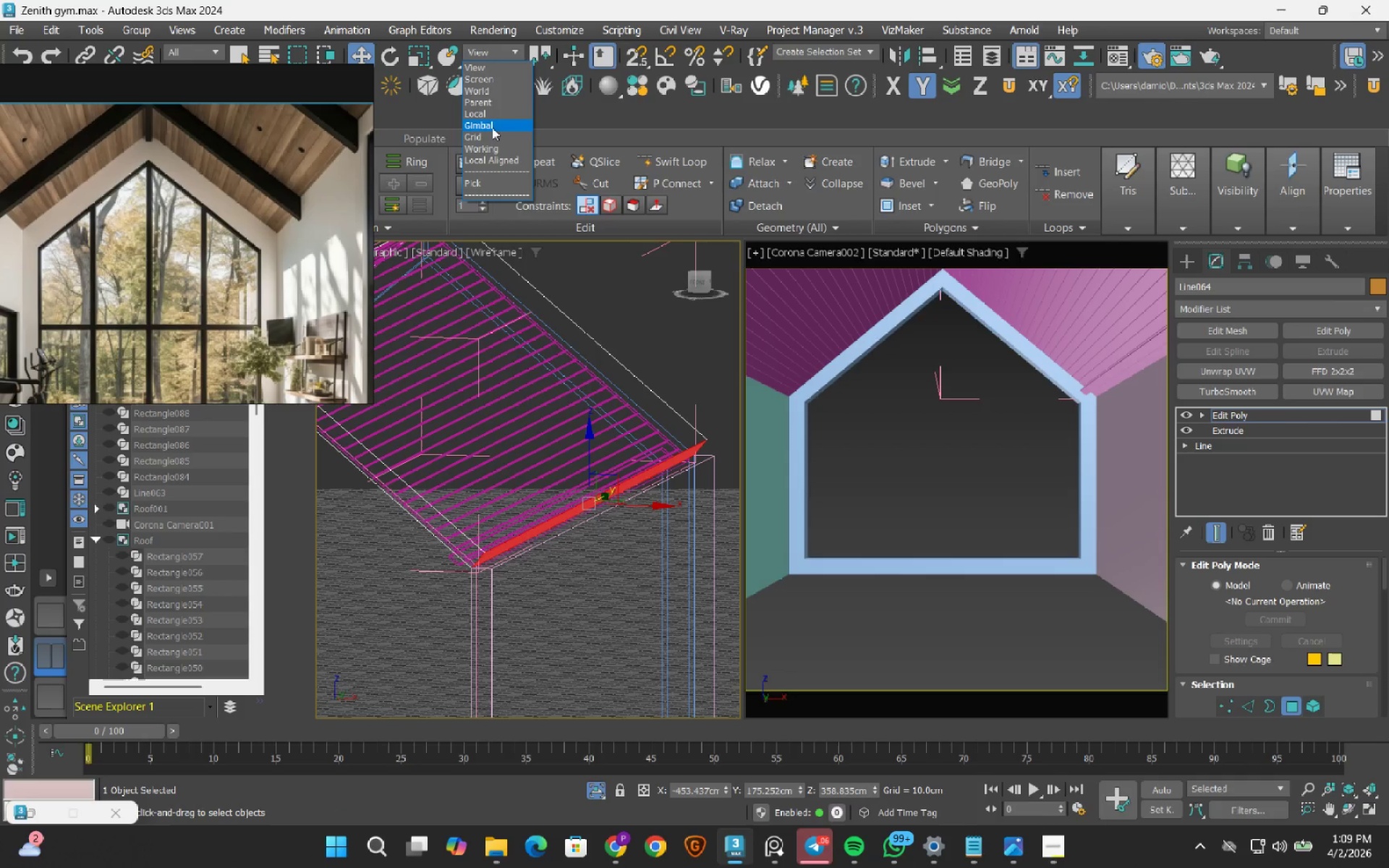 
left_click([487, 117])
 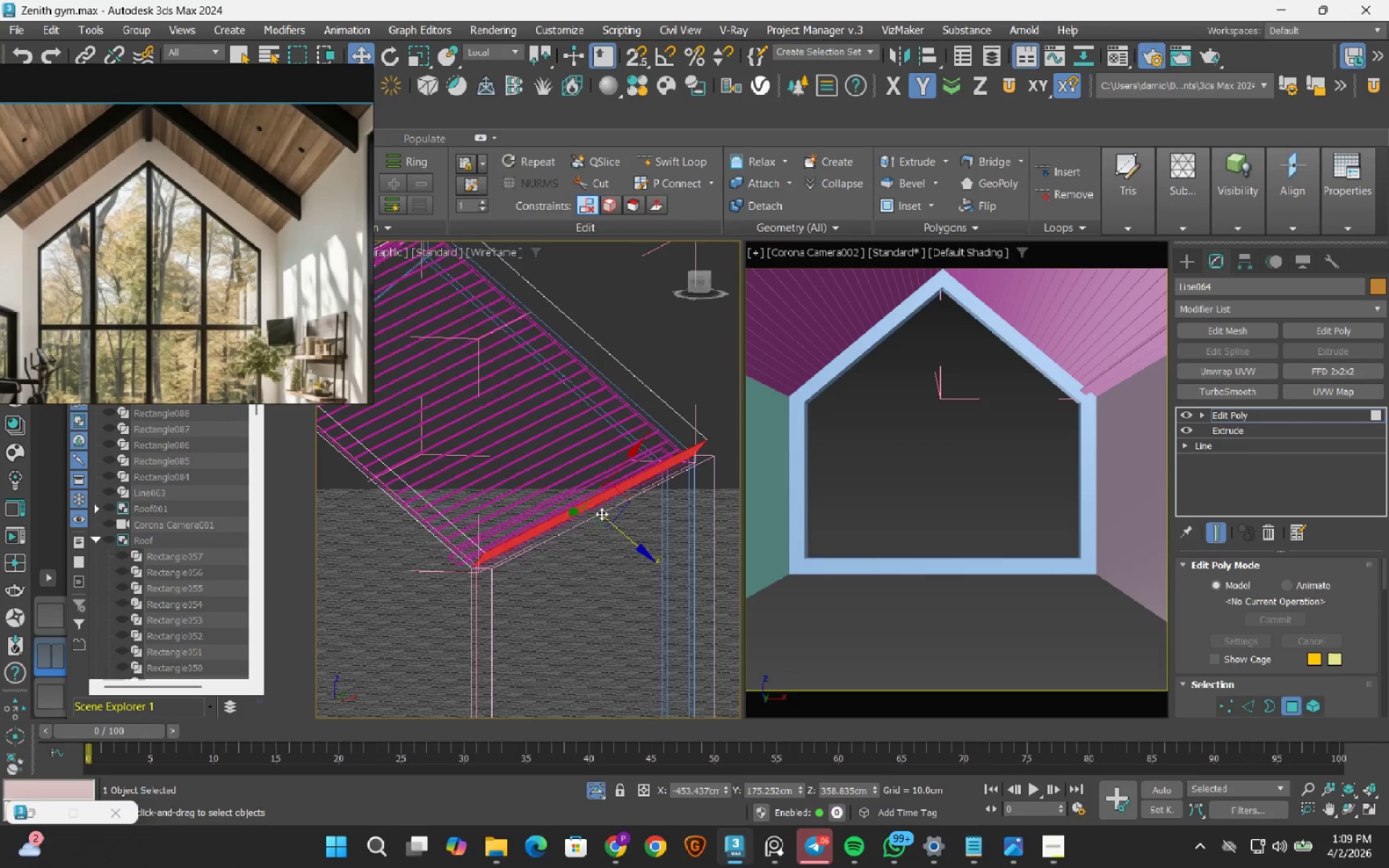 
scroll: coordinate [601, 514], scroll_direction: up, amount: 2.0
 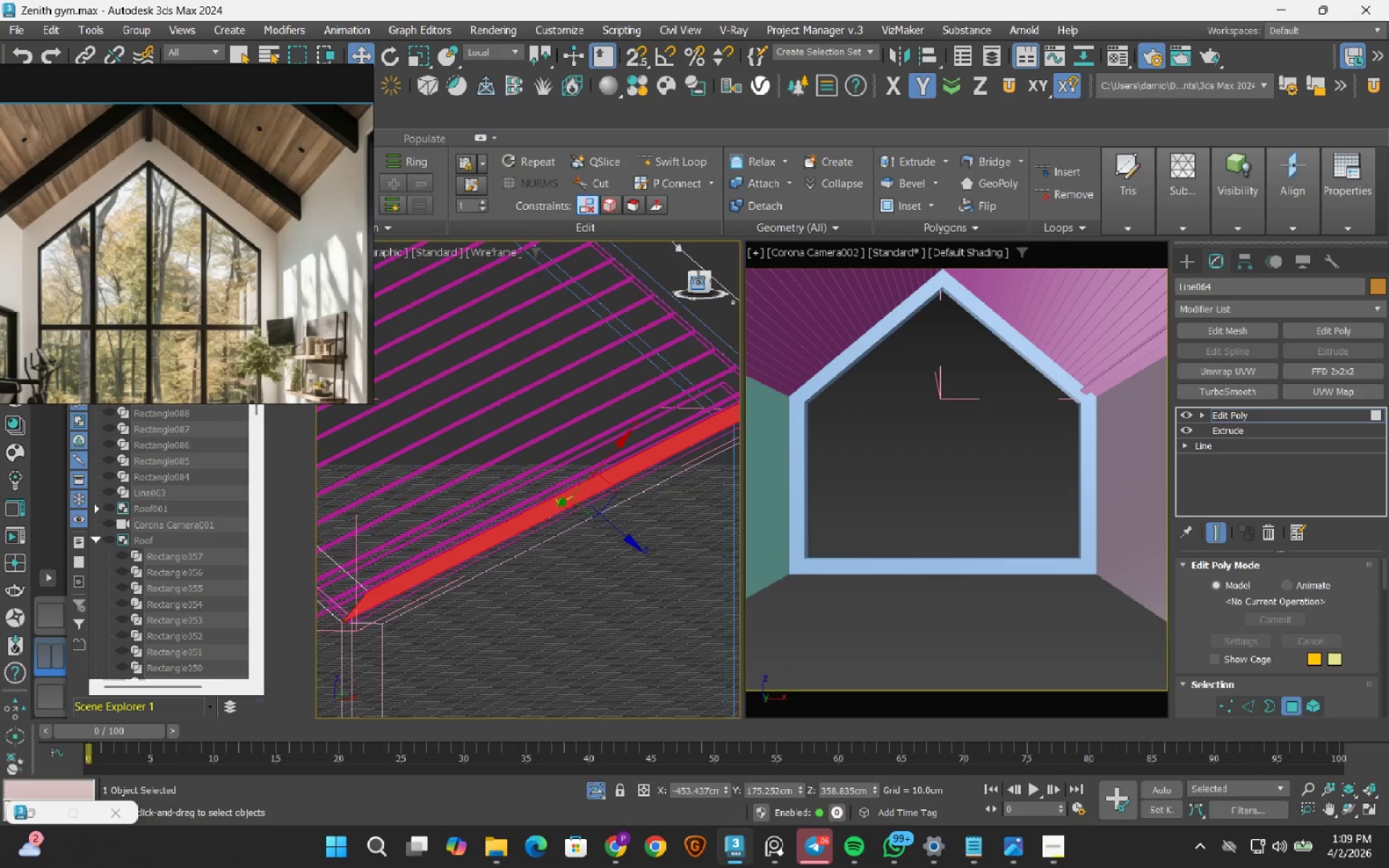 
left_click([697, 280])
 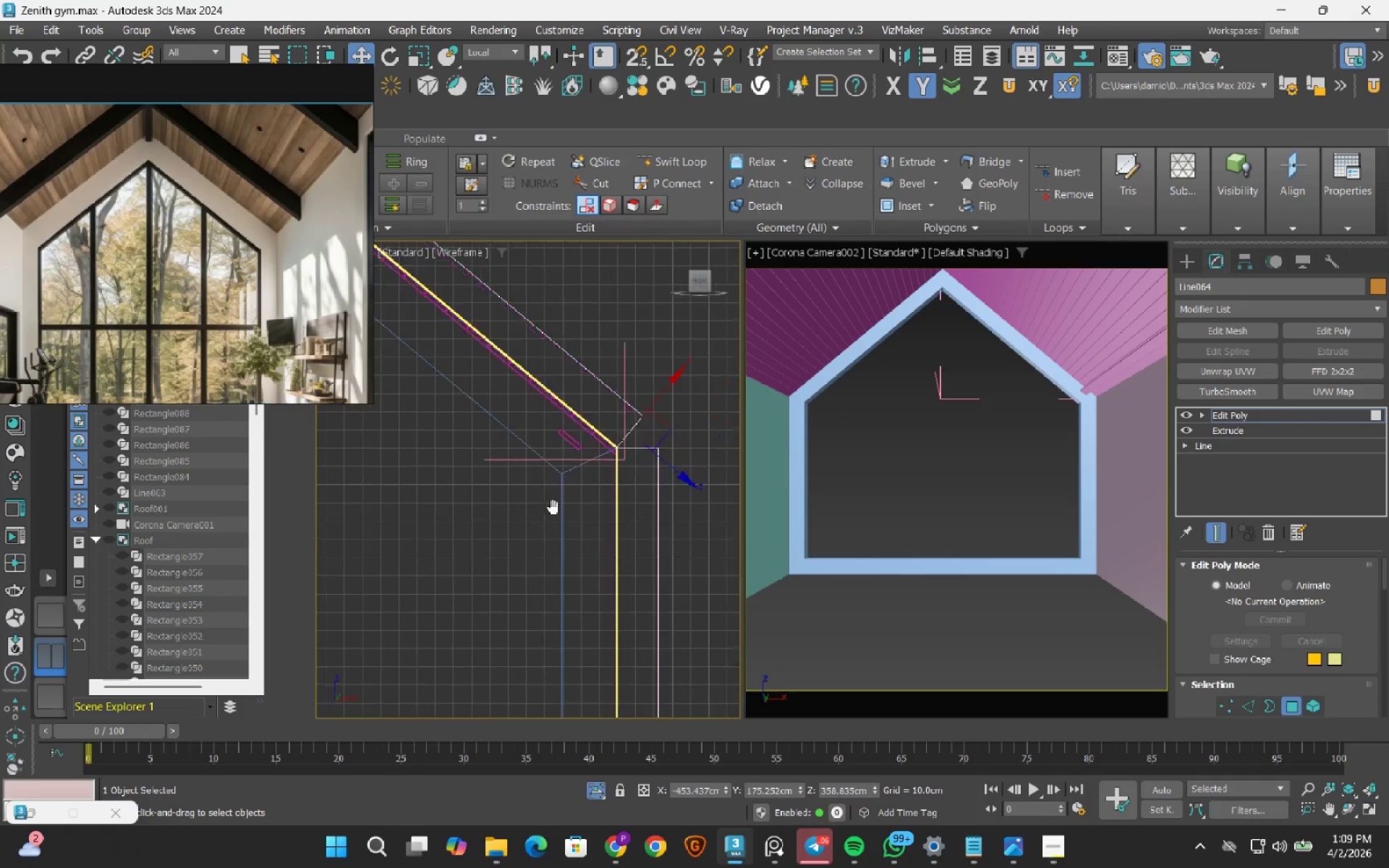 
scroll: coordinate [553, 475], scroll_direction: up, amount: 2.0
 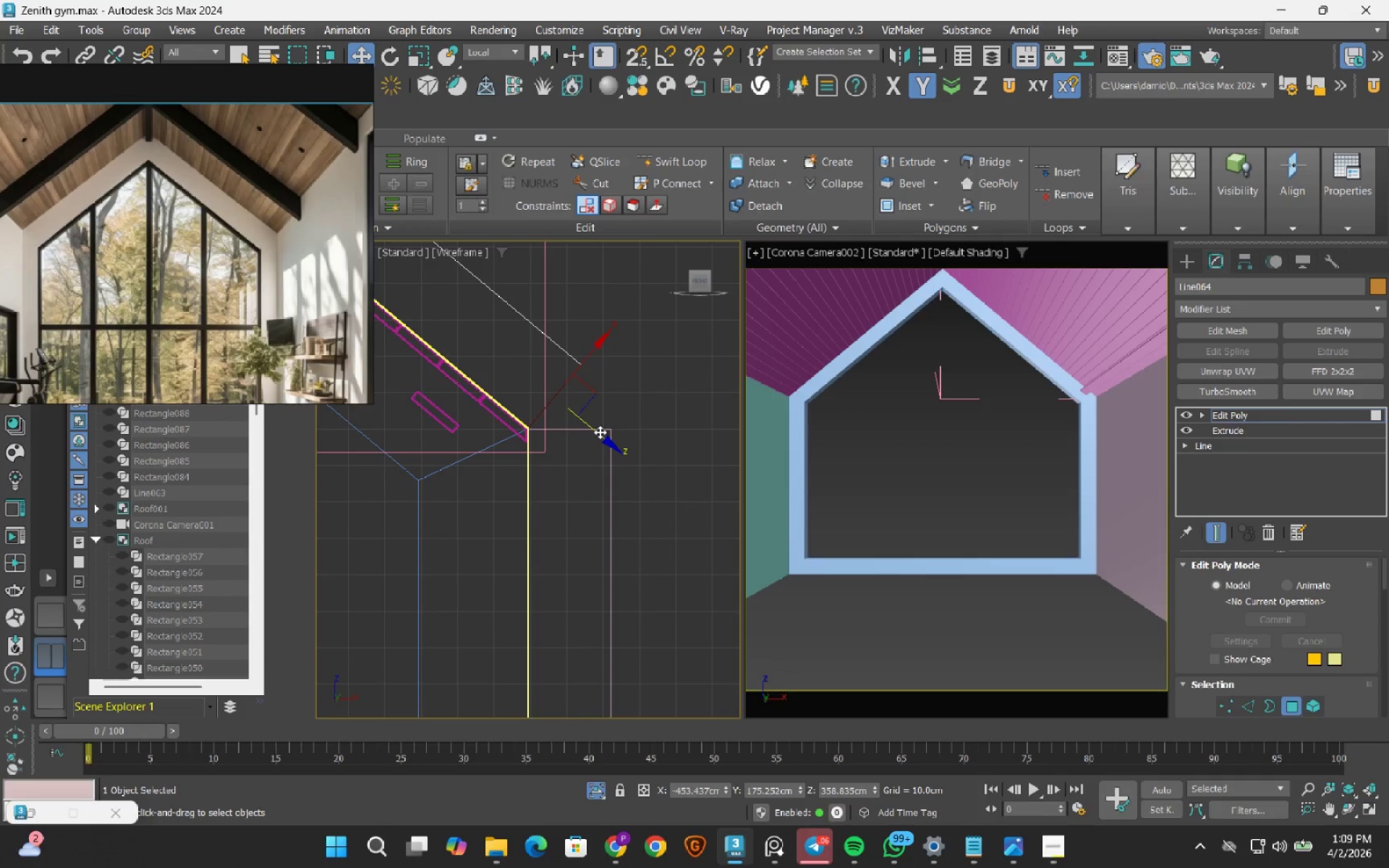 
left_click_drag(start_coordinate=[600, 432], to_coordinate=[646, 464])
 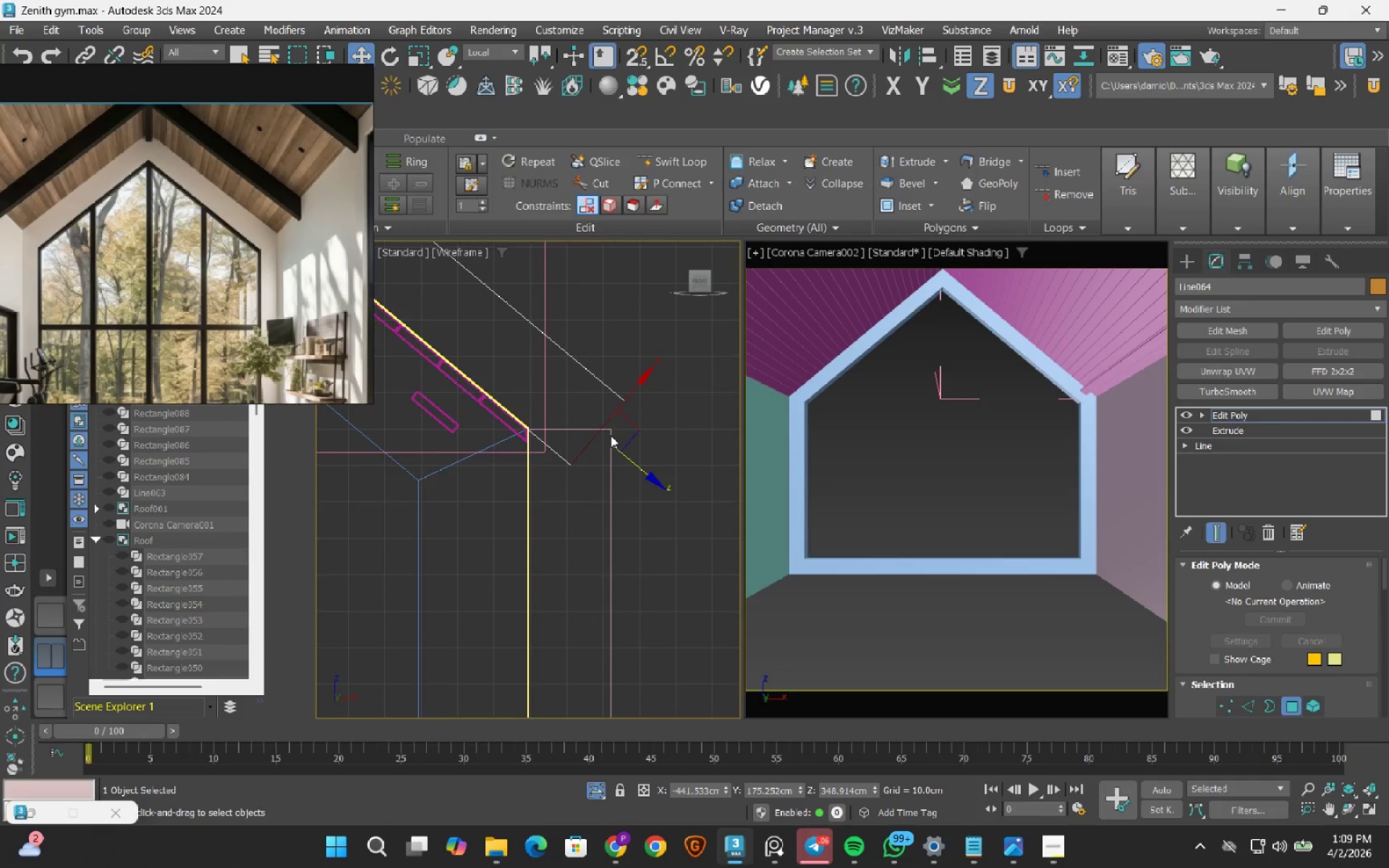 
scroll: coordinate [611, 435], scroll_direction: up, amount: 3.0
 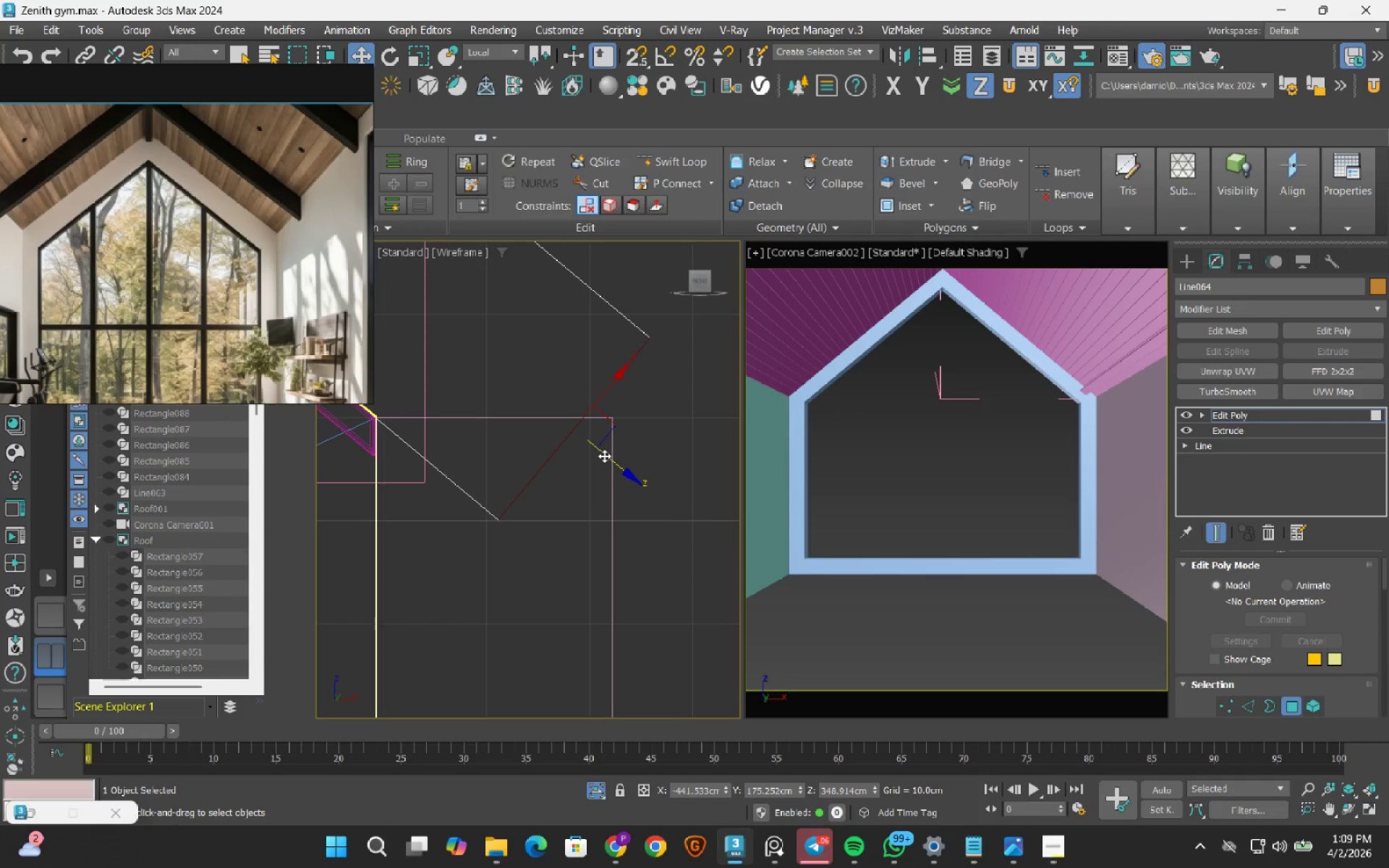 
left_click_drag(start_coordinate=[604, 456], to_coordinate=[614, 414])
 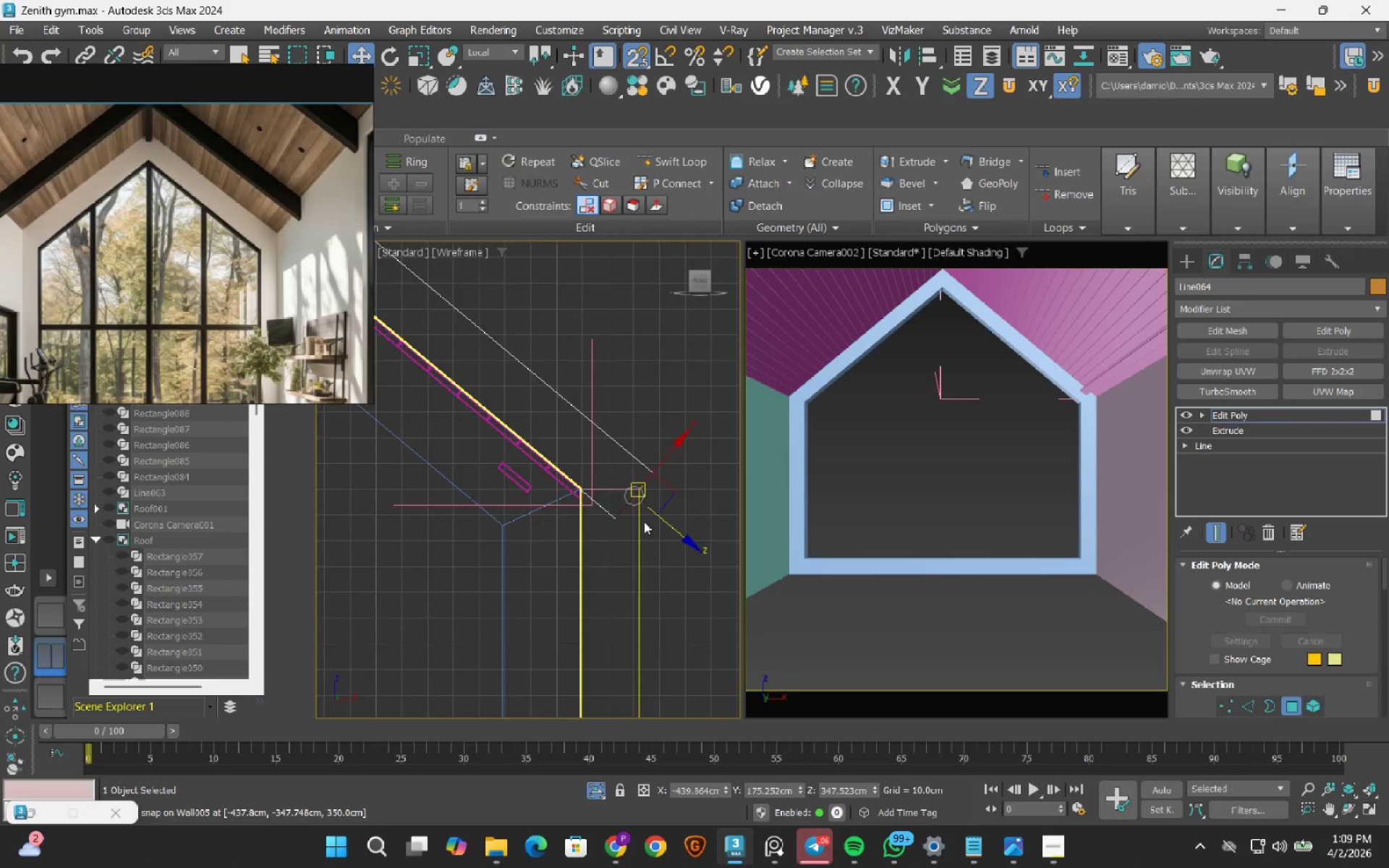 
key(S)
 